 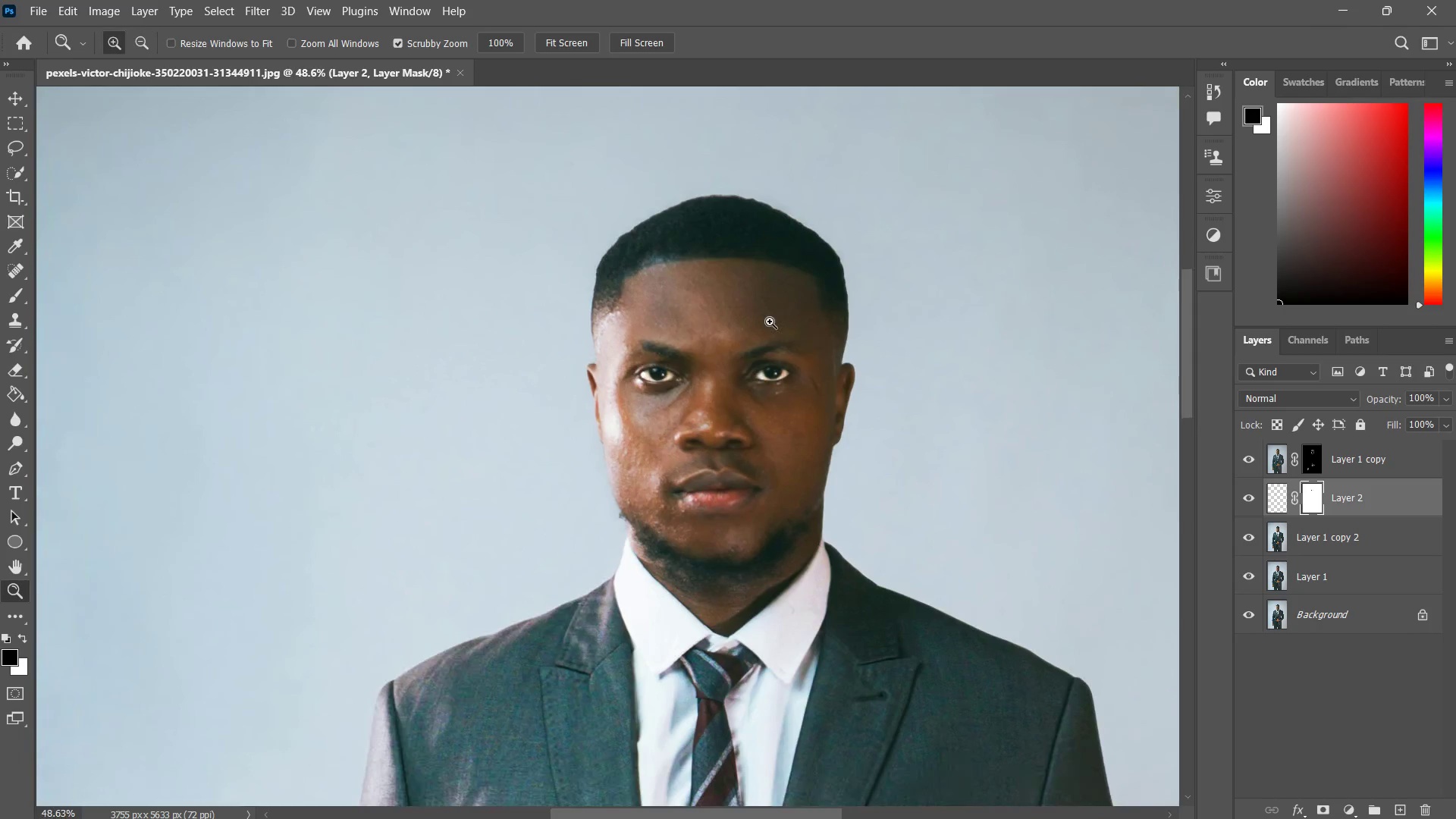 
left_click_drag(start_coordinate=[857, 355], to_coordinate=[783, 442])
 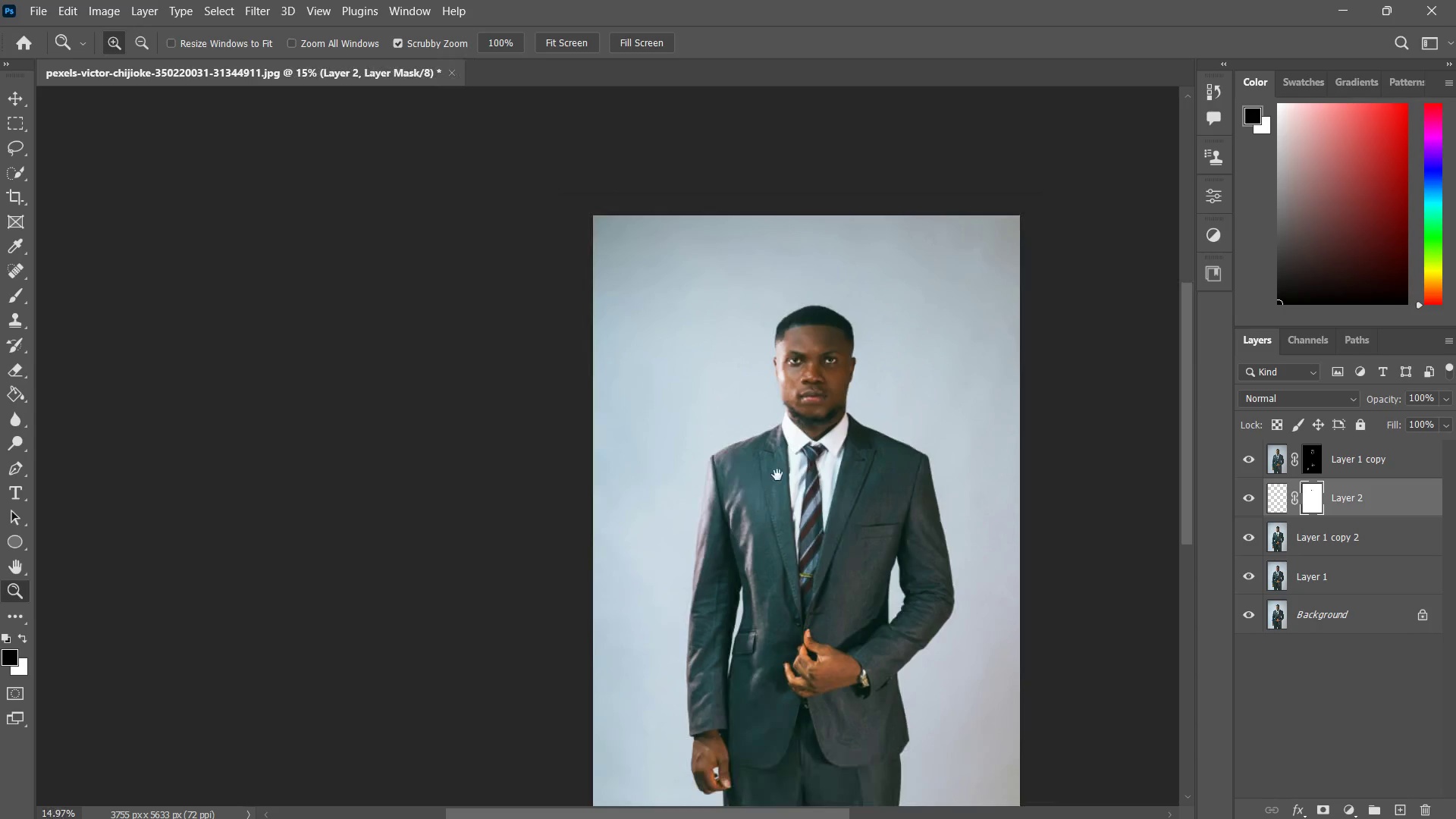 
hold_key(key=Space, duration=0.95)
 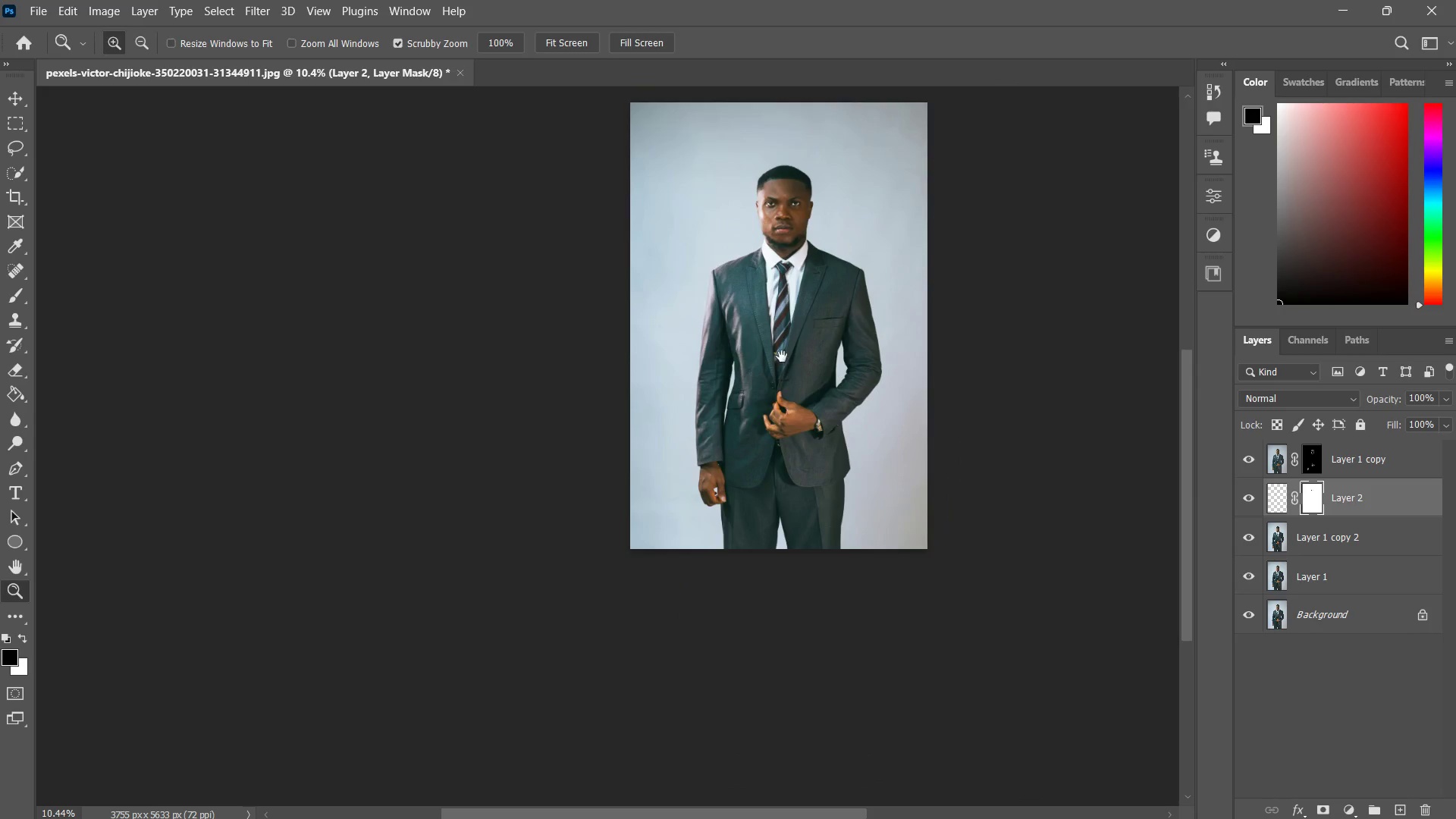 
left_click_drag(start_coordinate=[756, 544], to_coordinate=[733, 337])
 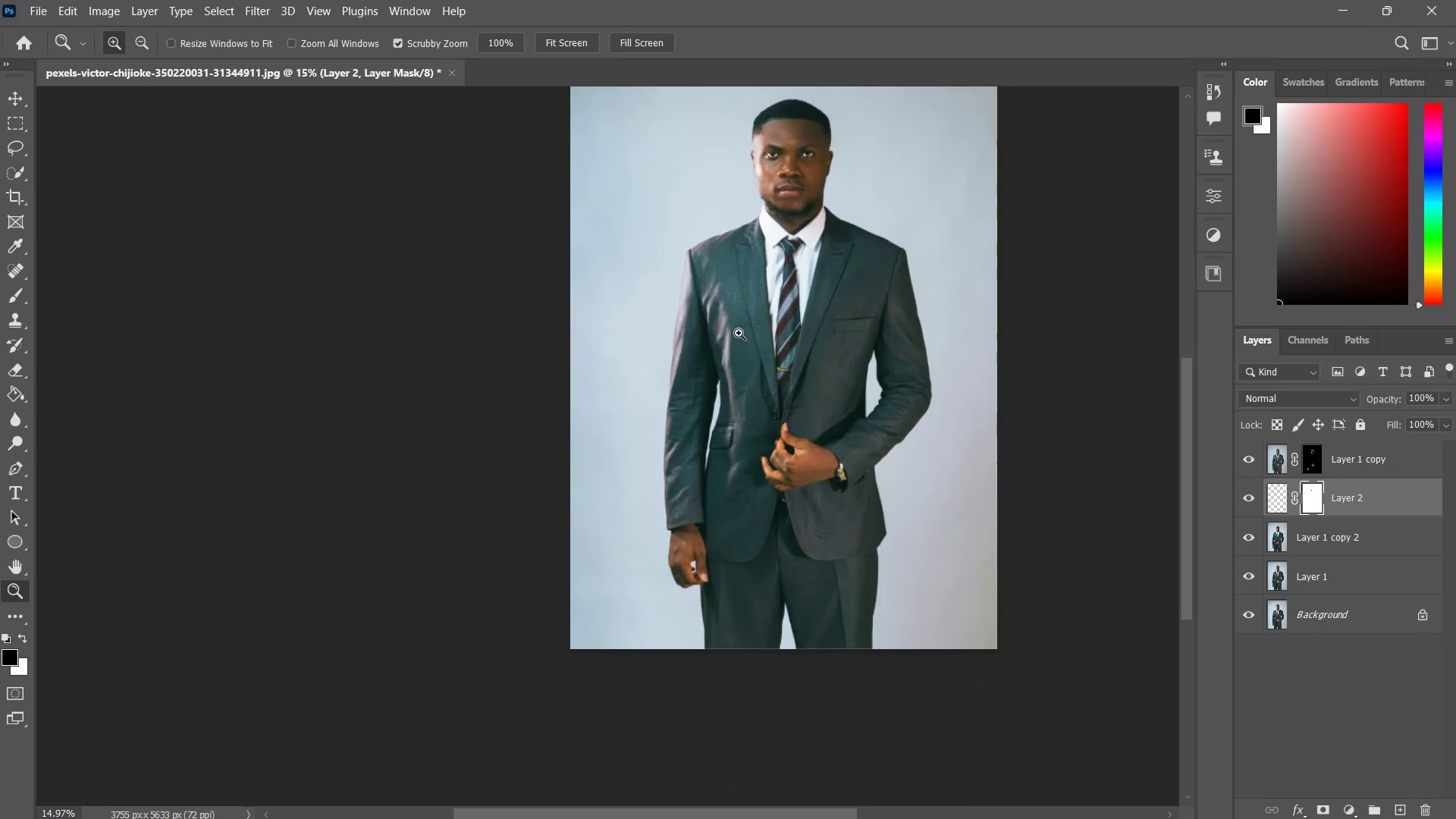 
type(zzzz)
 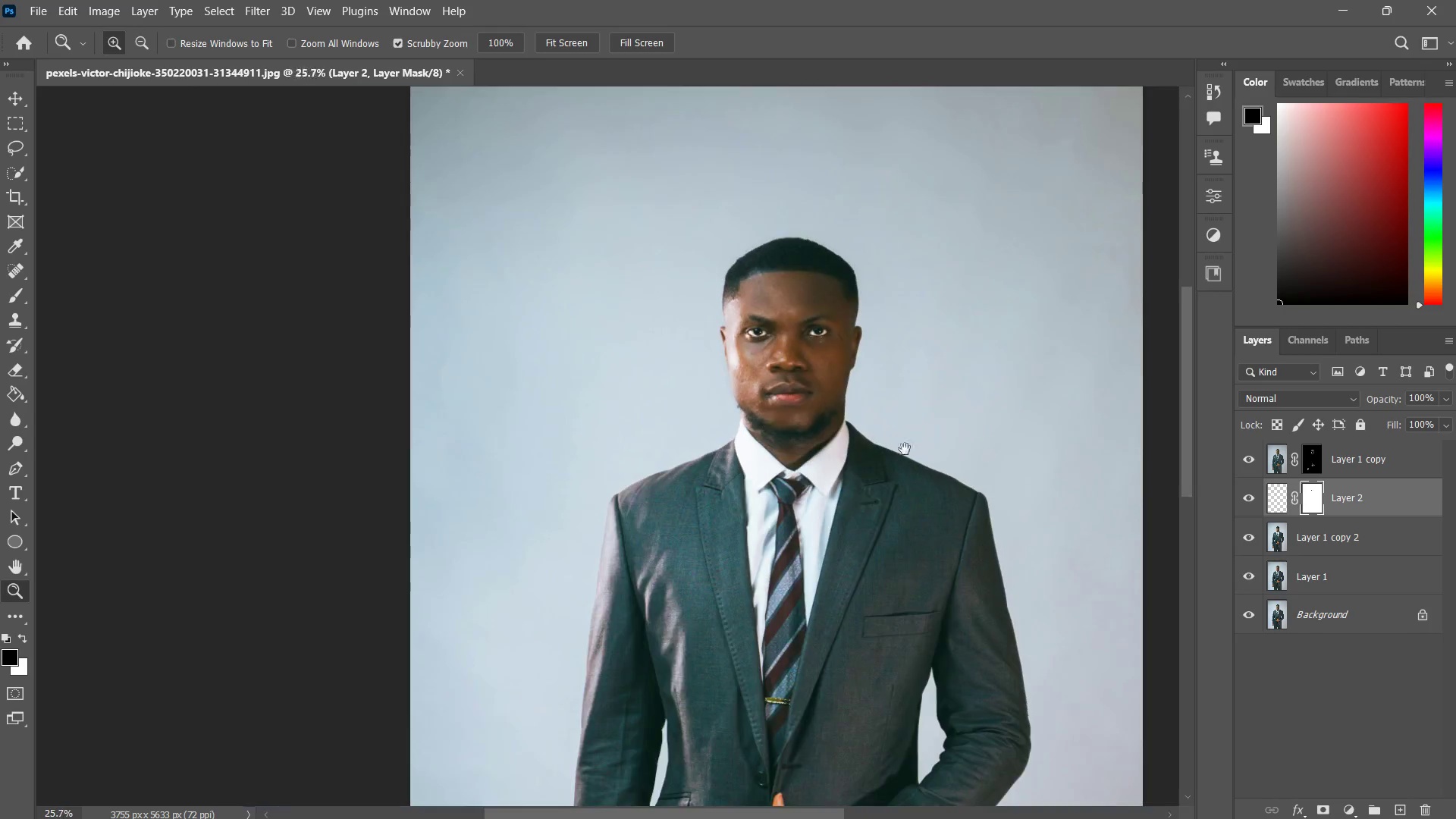 
left_click_drag(start_coordinate=[768, 317], to_coordinate=[749, 387])
 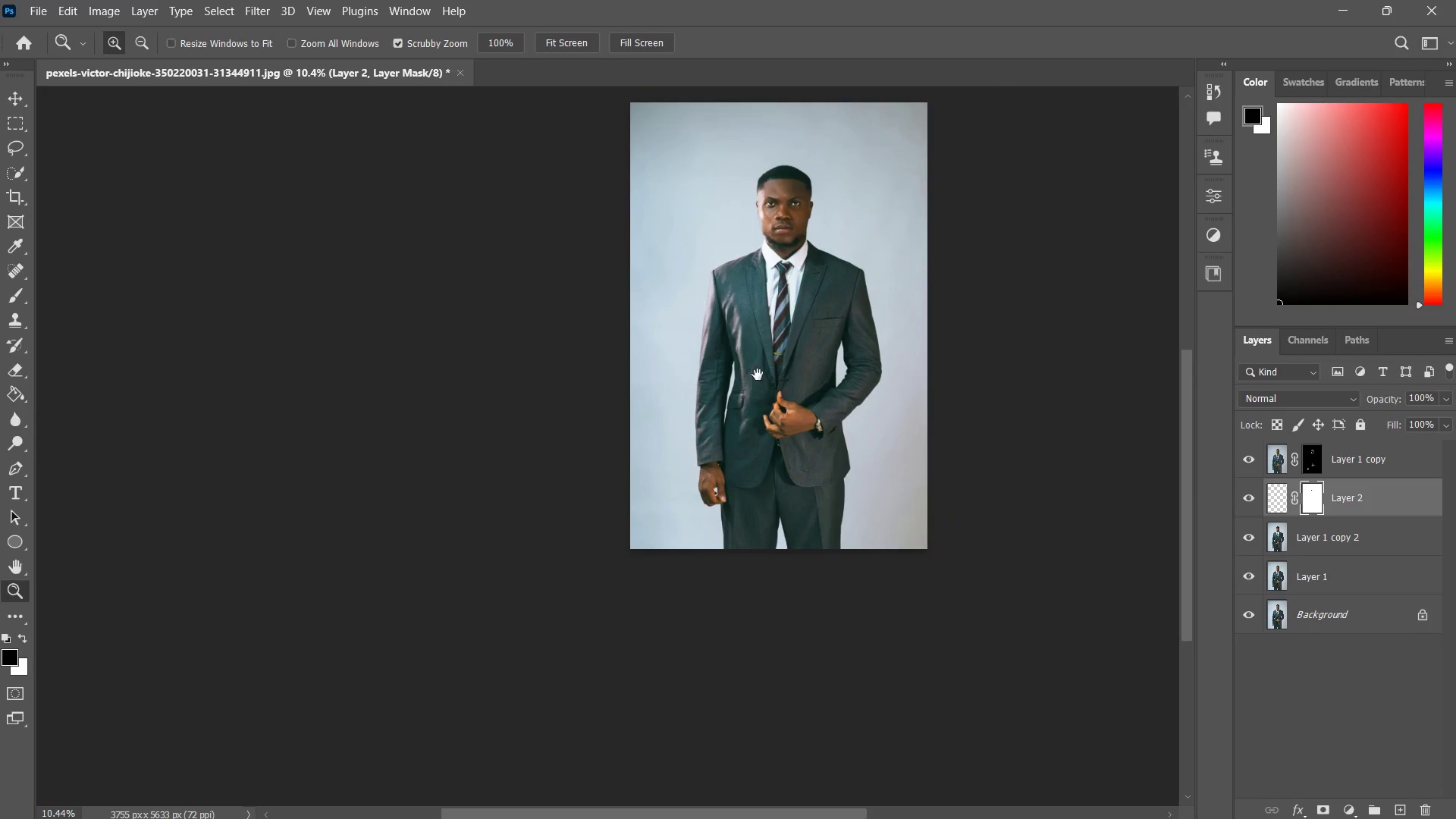 
hold_key(key=Space, duration=0.44)
 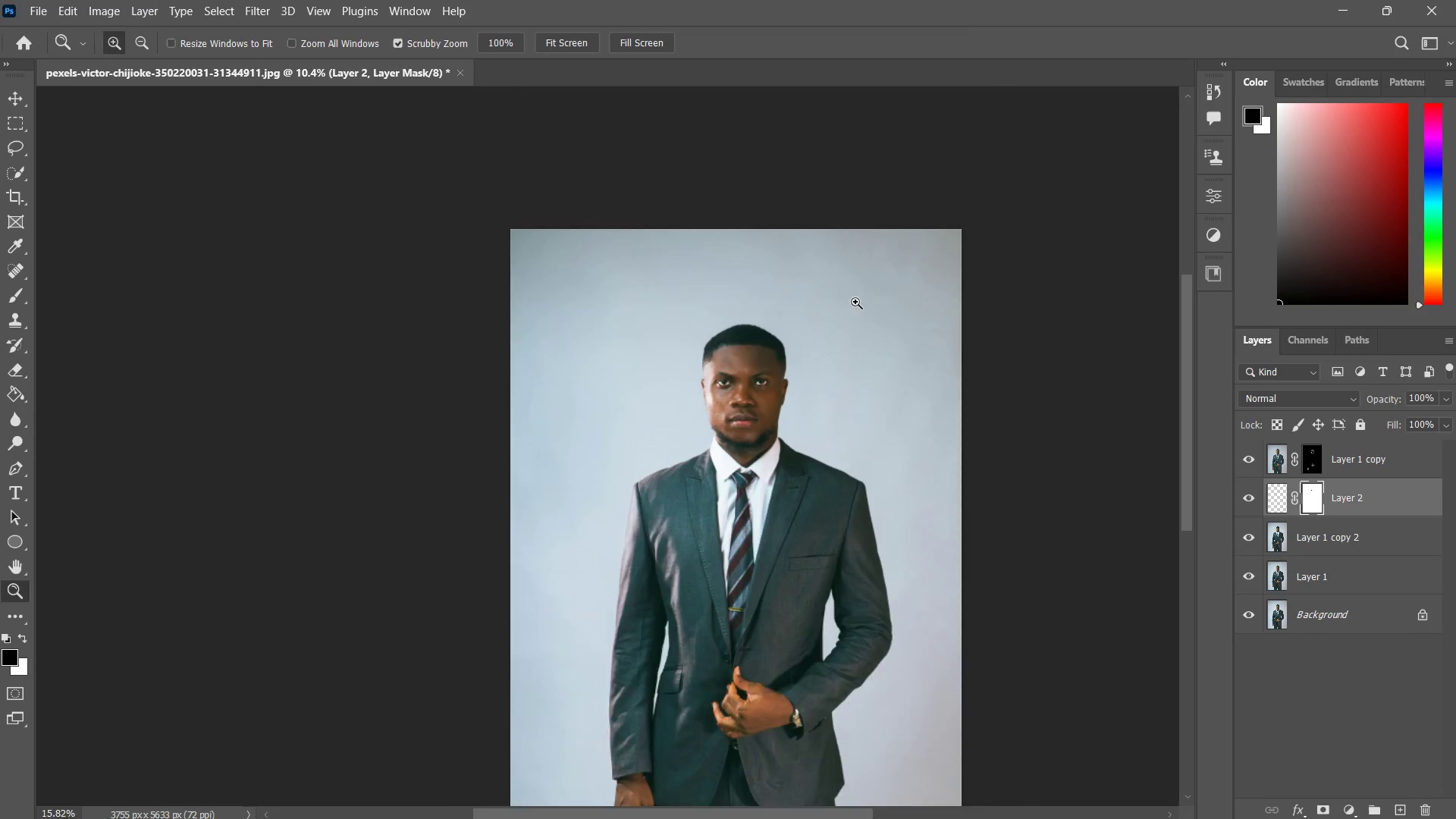 
left_click_drag(start_coordinate=[785, 366], to_coordinate=[772, 444])
 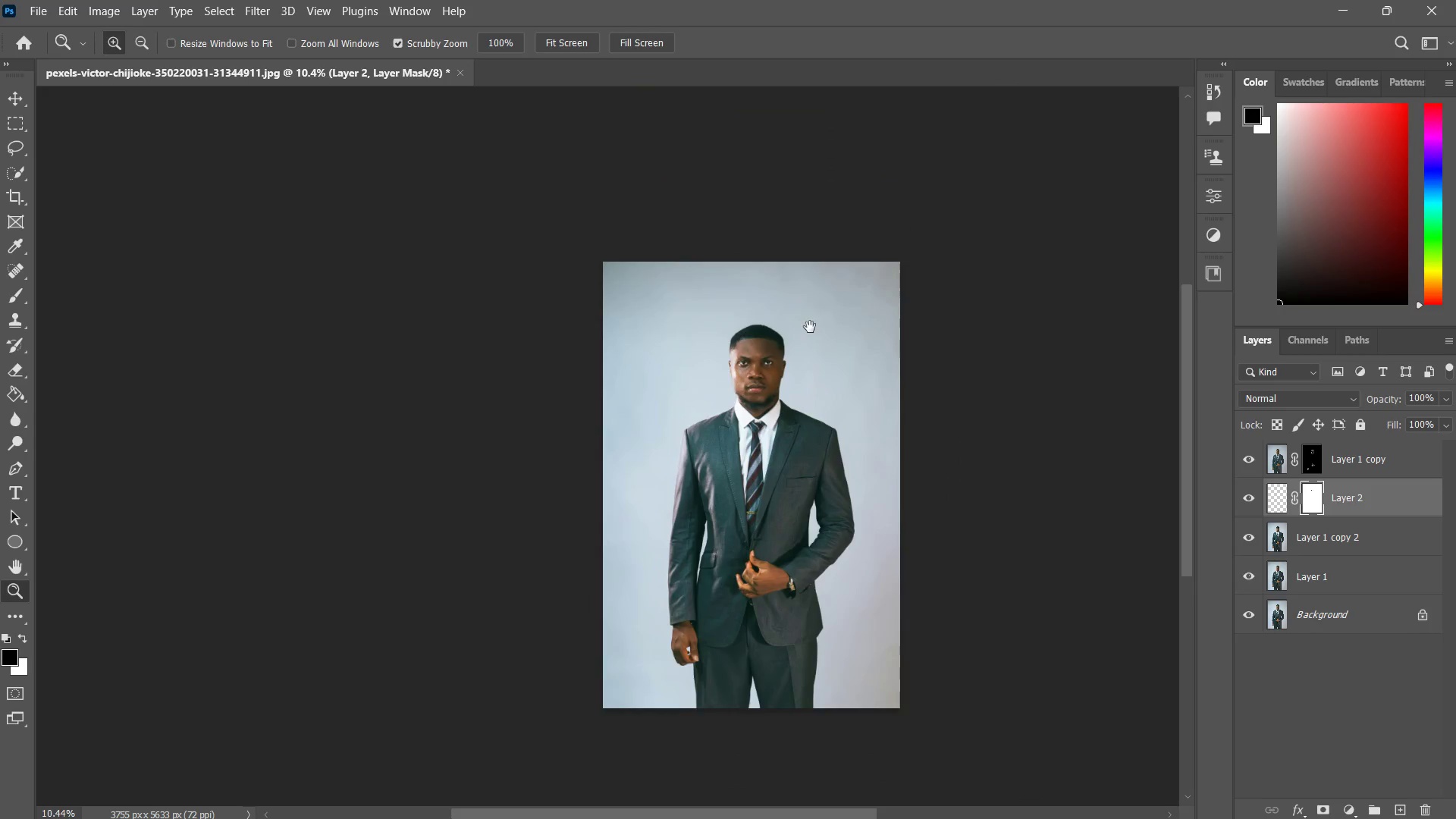 
left_click_drag(start_coordinate=[780, 337], to_coordinate=[880, 281])
 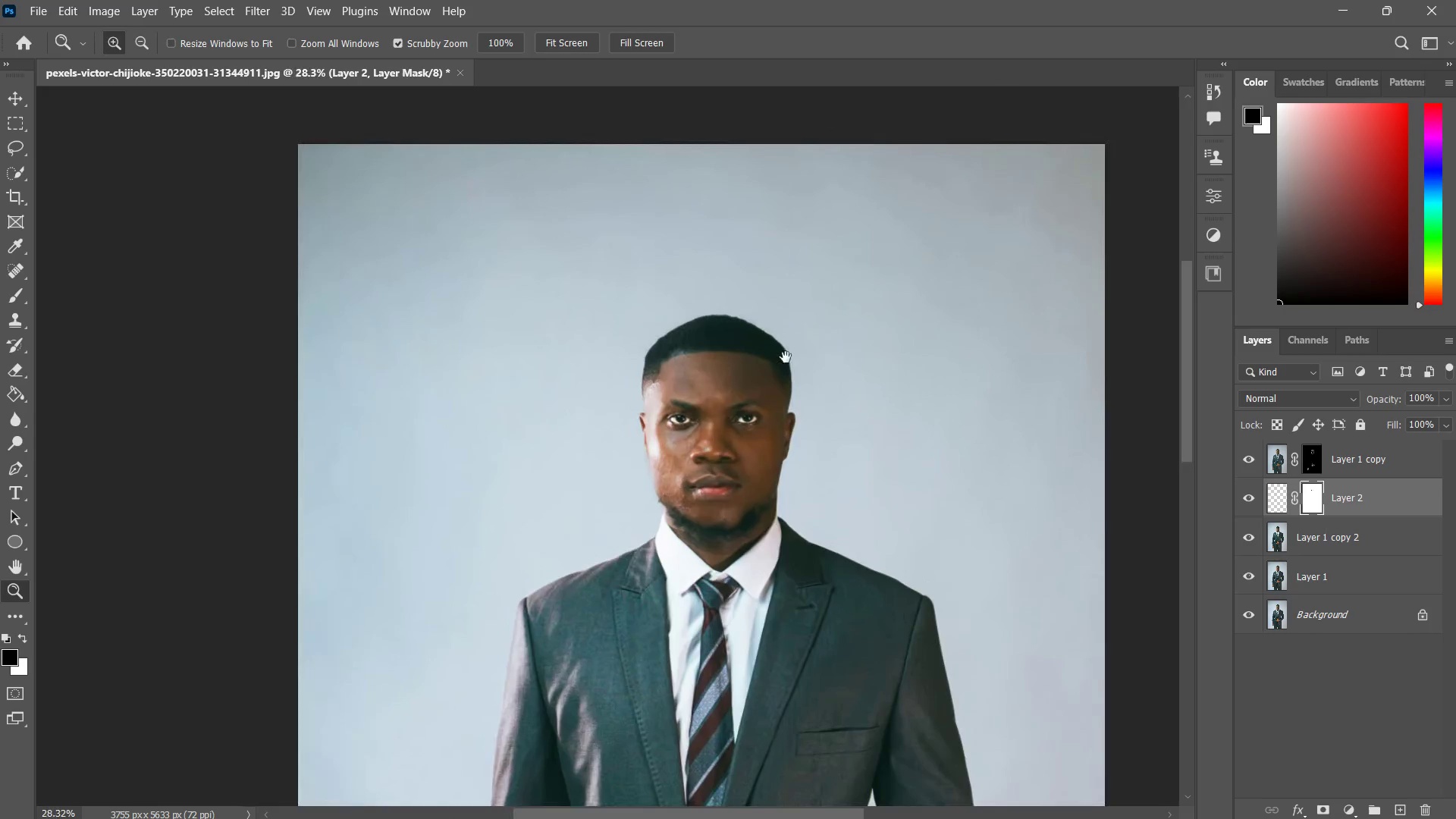 
hold_key(key=Space, duration=0.7)
 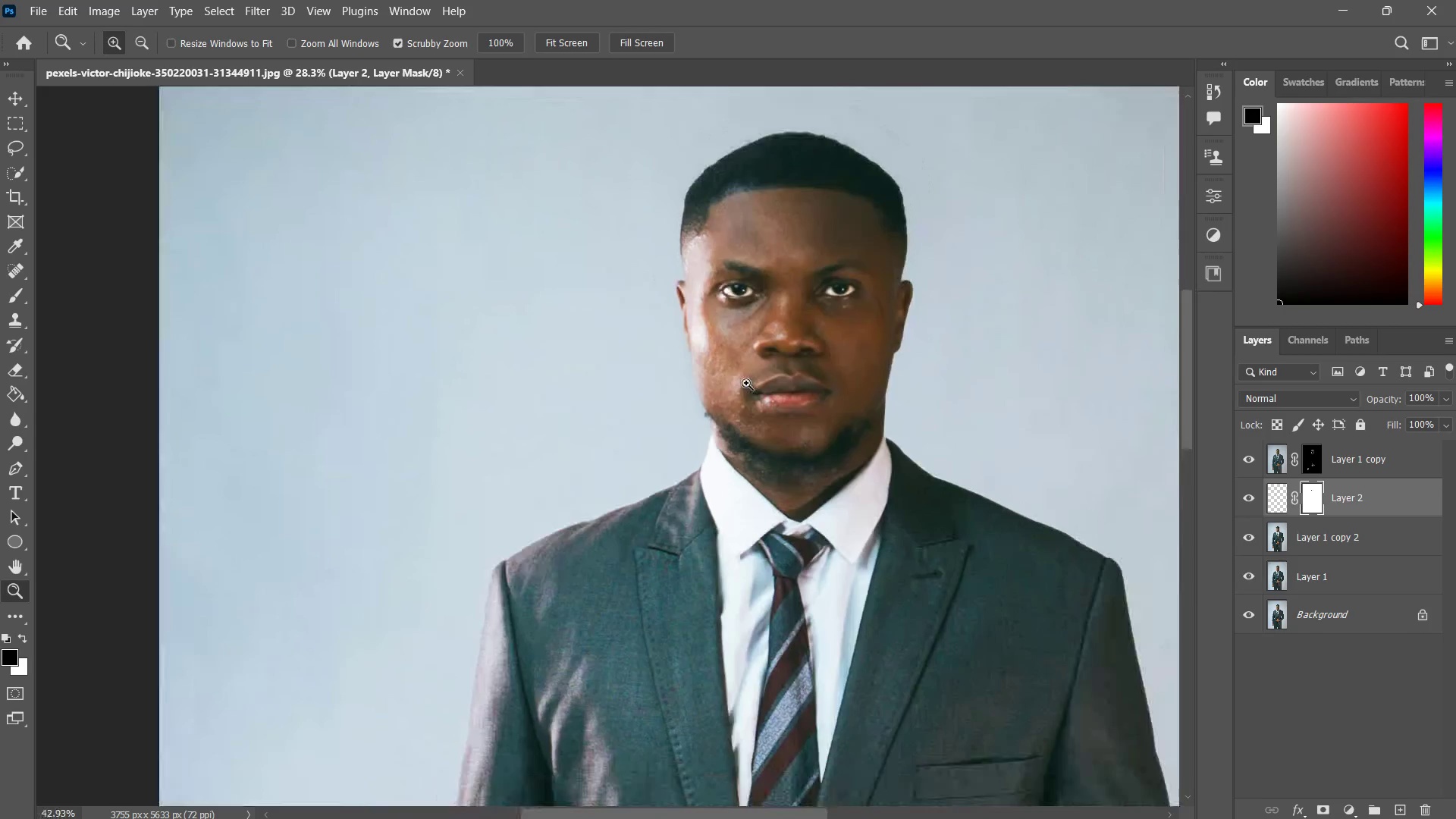 
left_click_drag(start_coordinate=[661, 506], to_coordinate=[711, 419])
 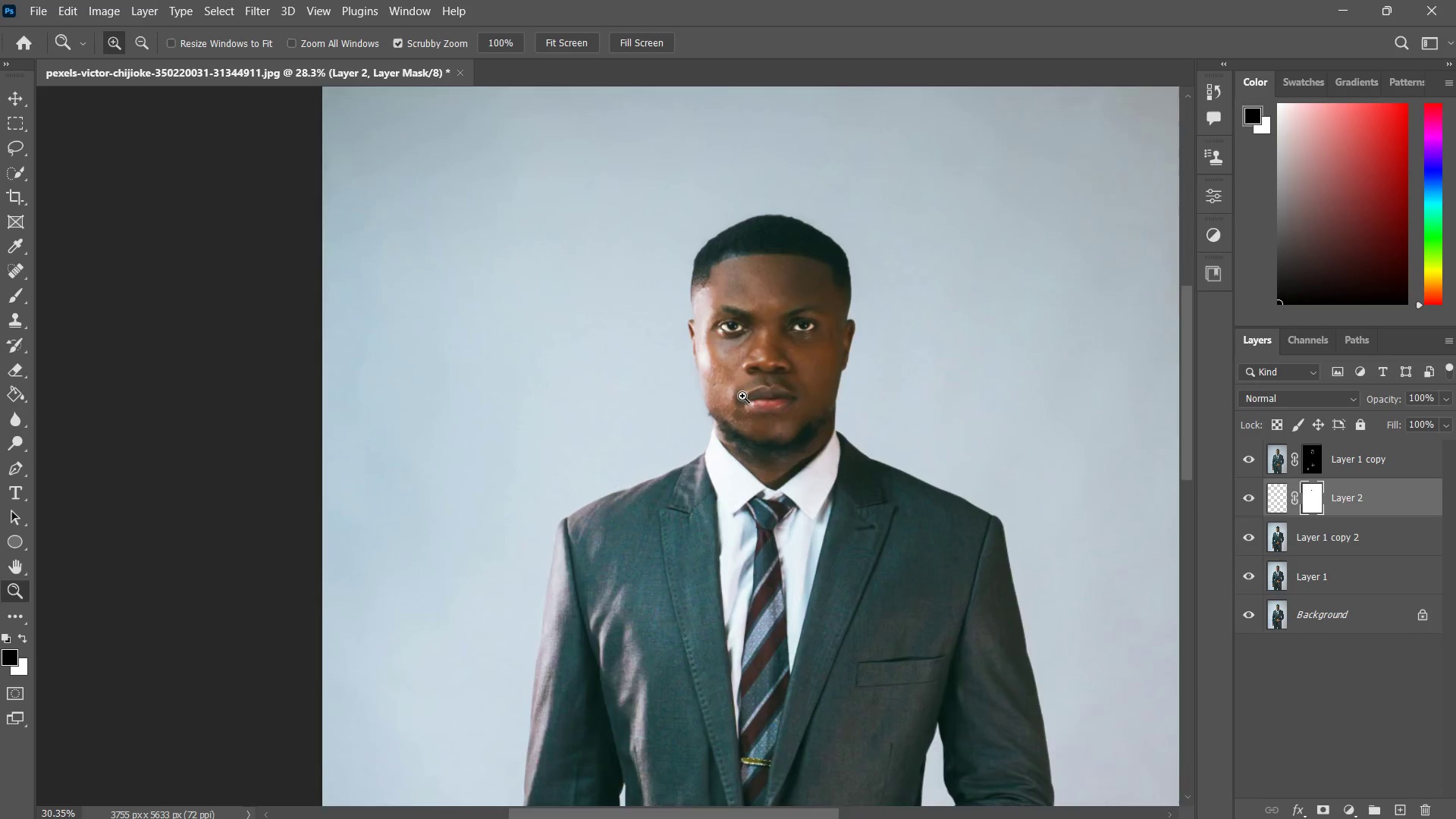 
left_click_drag(start_coordinate=[715, 414], to_coordinate=[745, 383])
 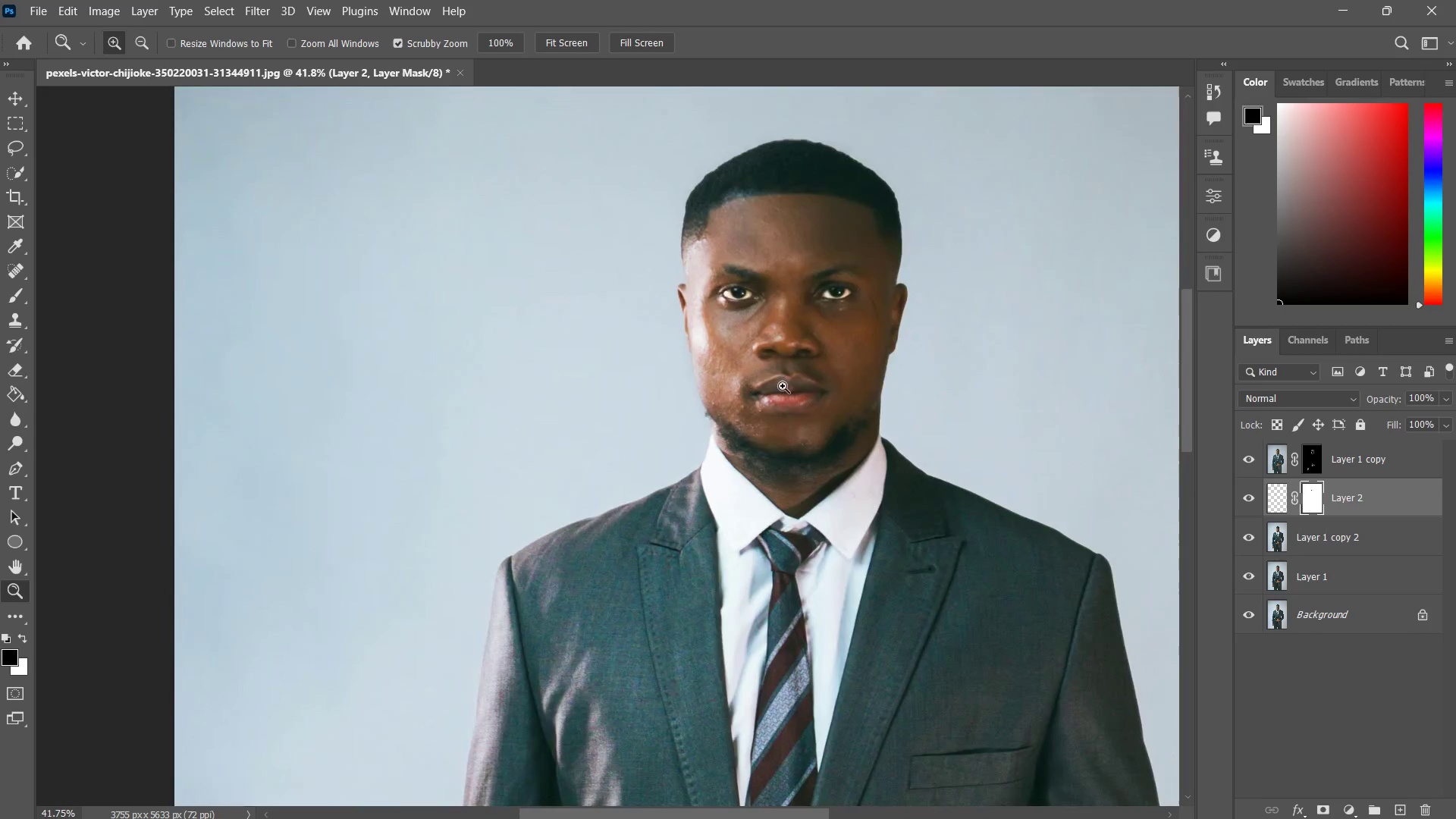 
left_click_drag(start_coordinate=[788, 394], to_coordinate=[754, 428])
 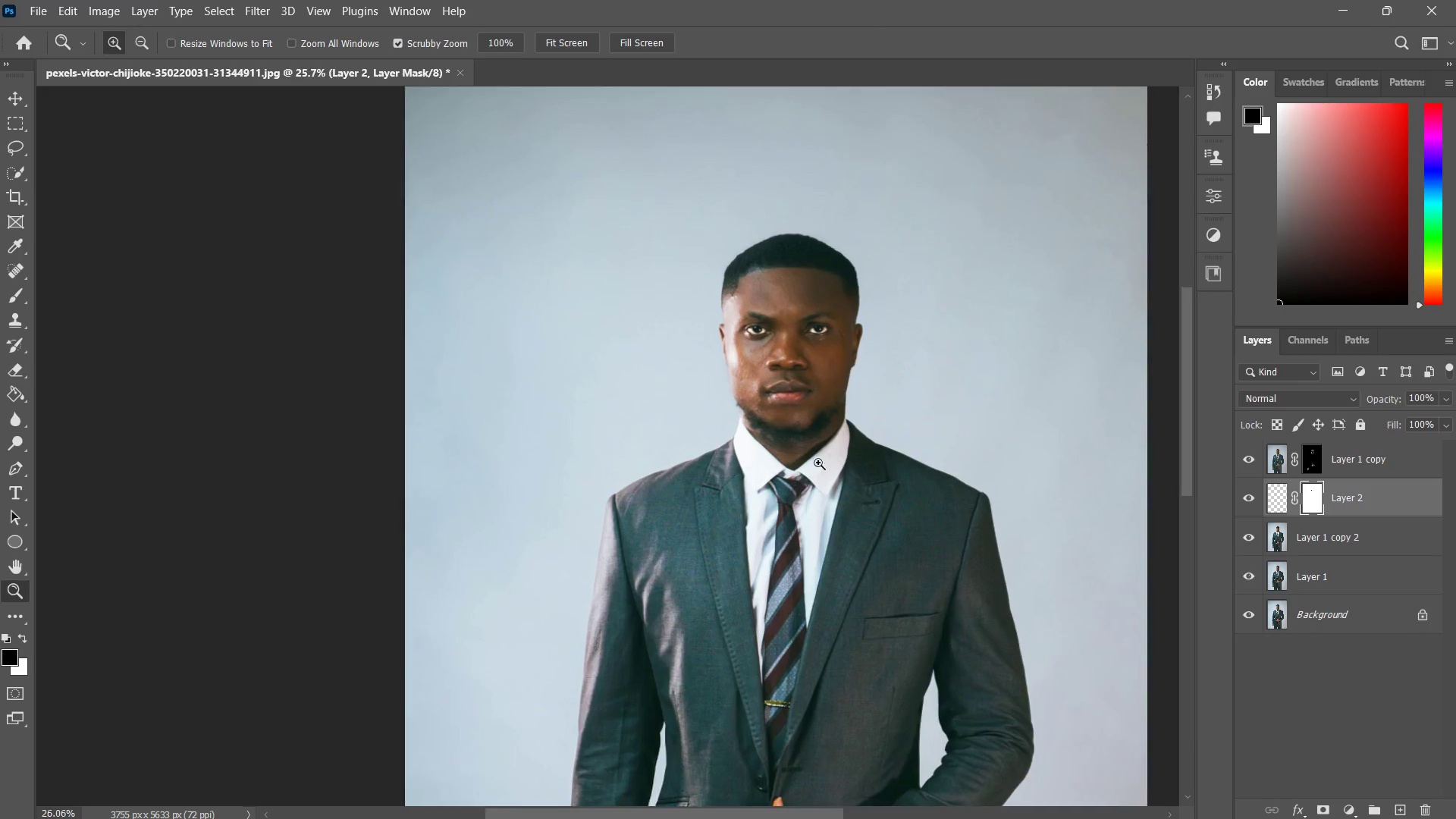 
key(Space)
 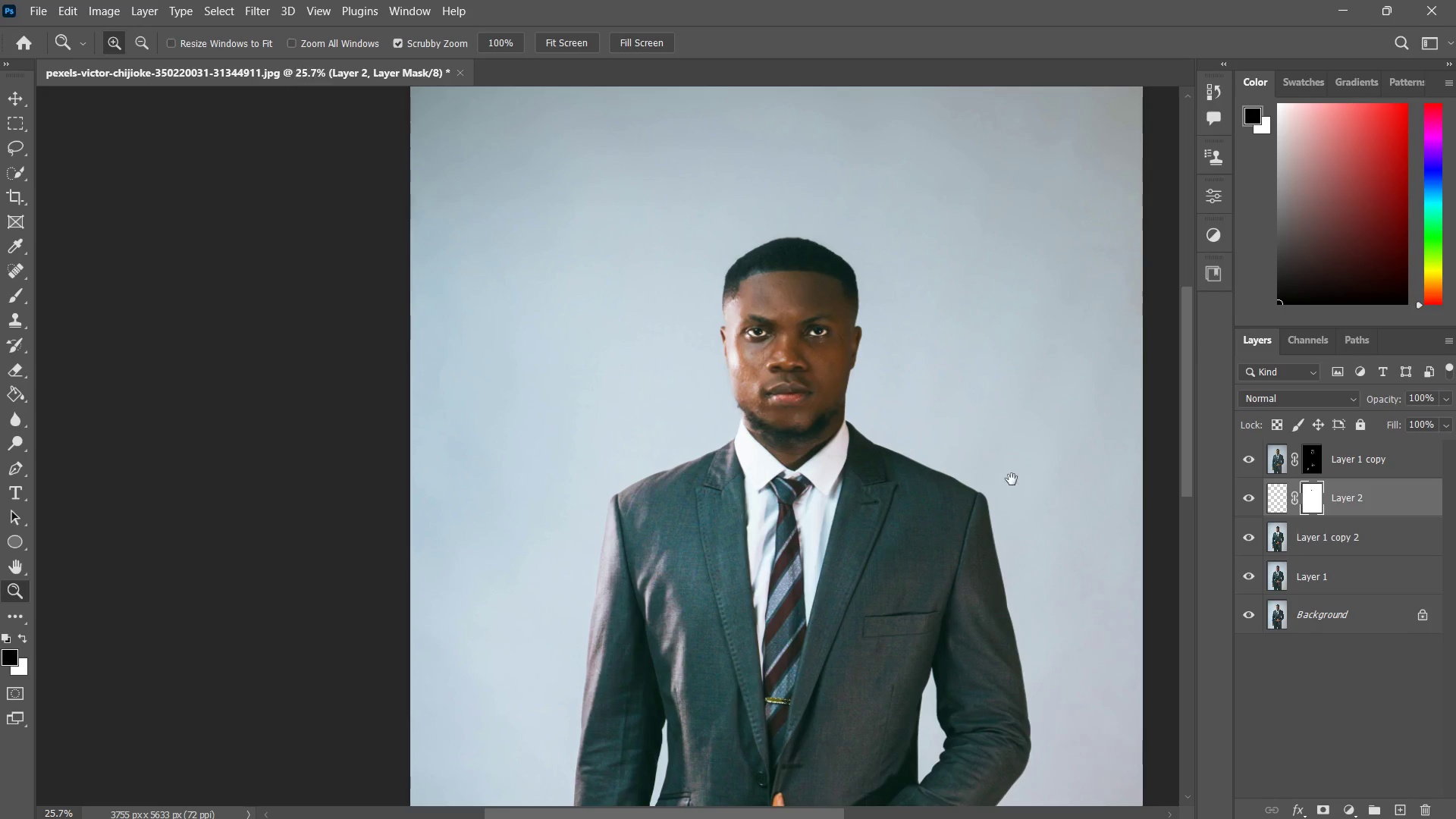 
key(Z)
 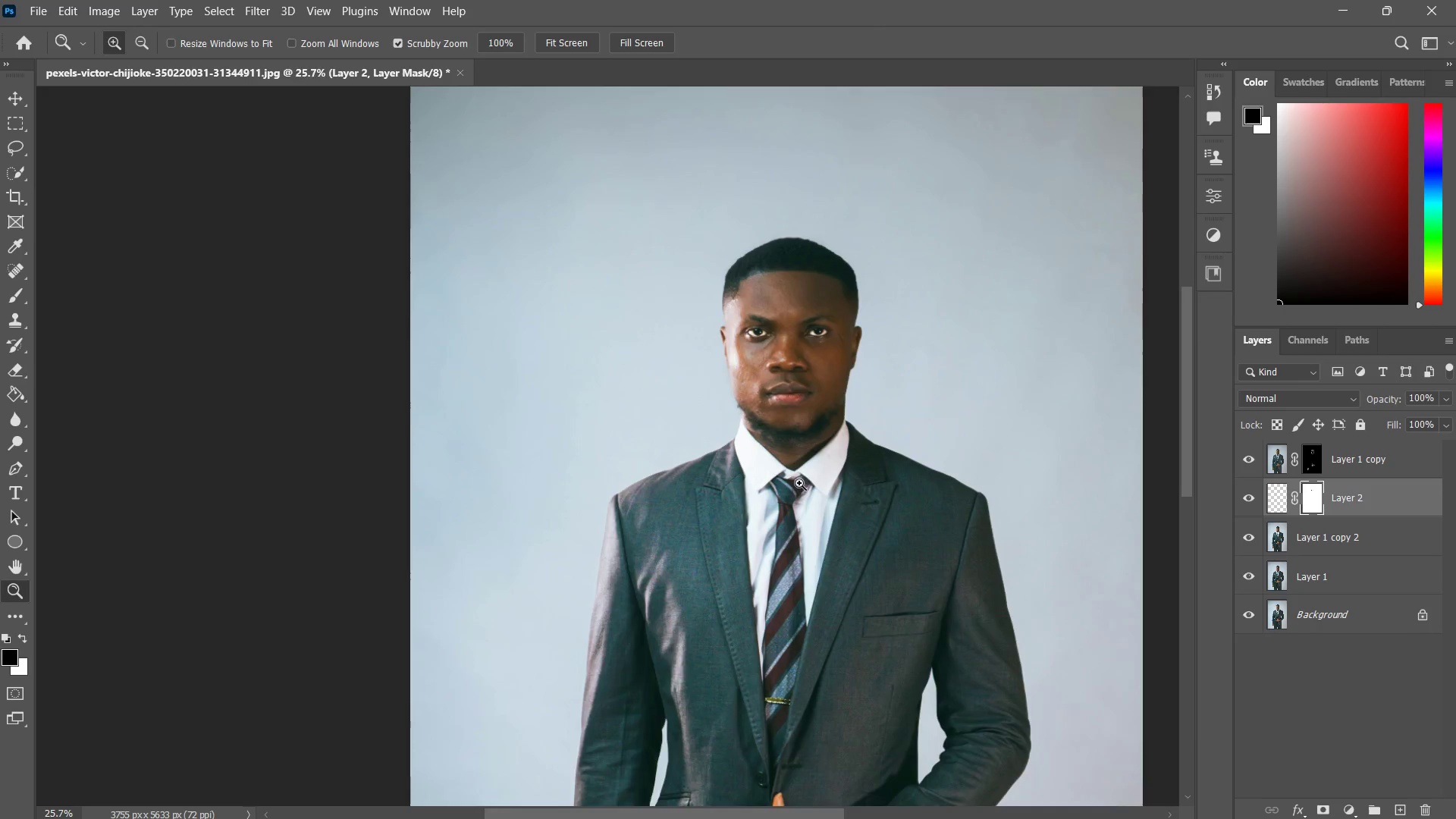 
left_click_drag(start_coordinate=[801, 485], to_coordinate=[822, 458])
 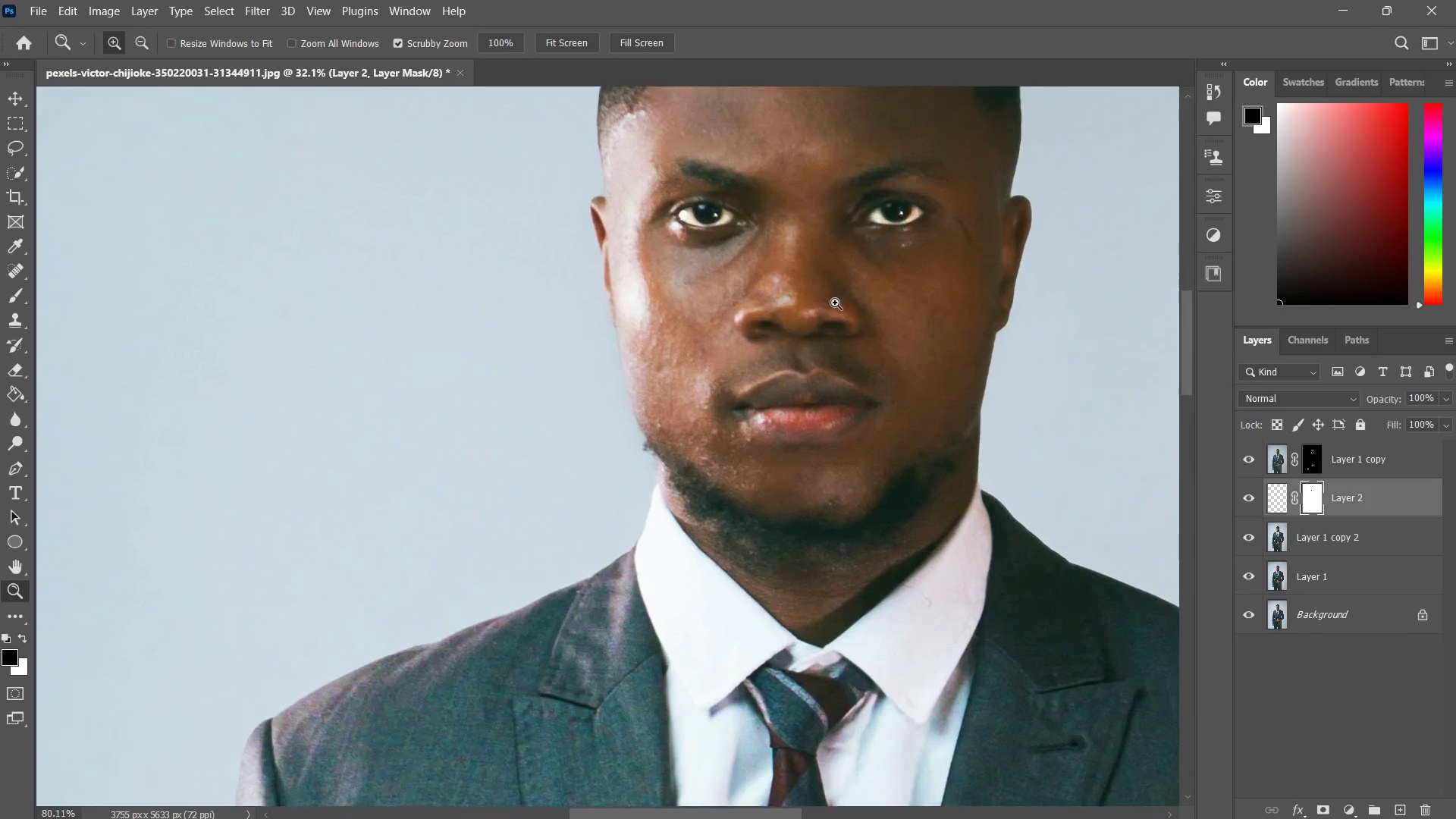 
key(Space)
 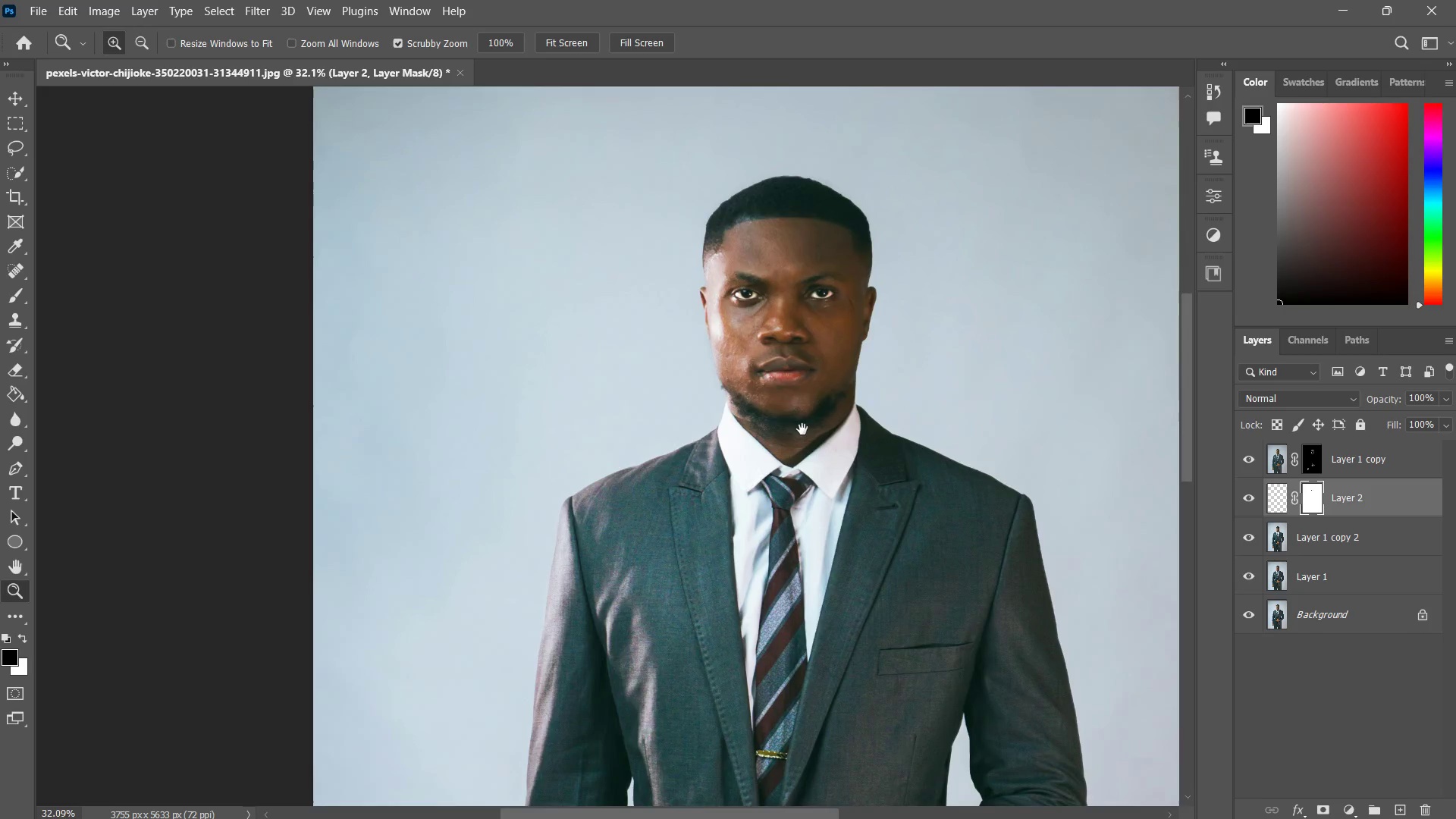 
key(Z)
 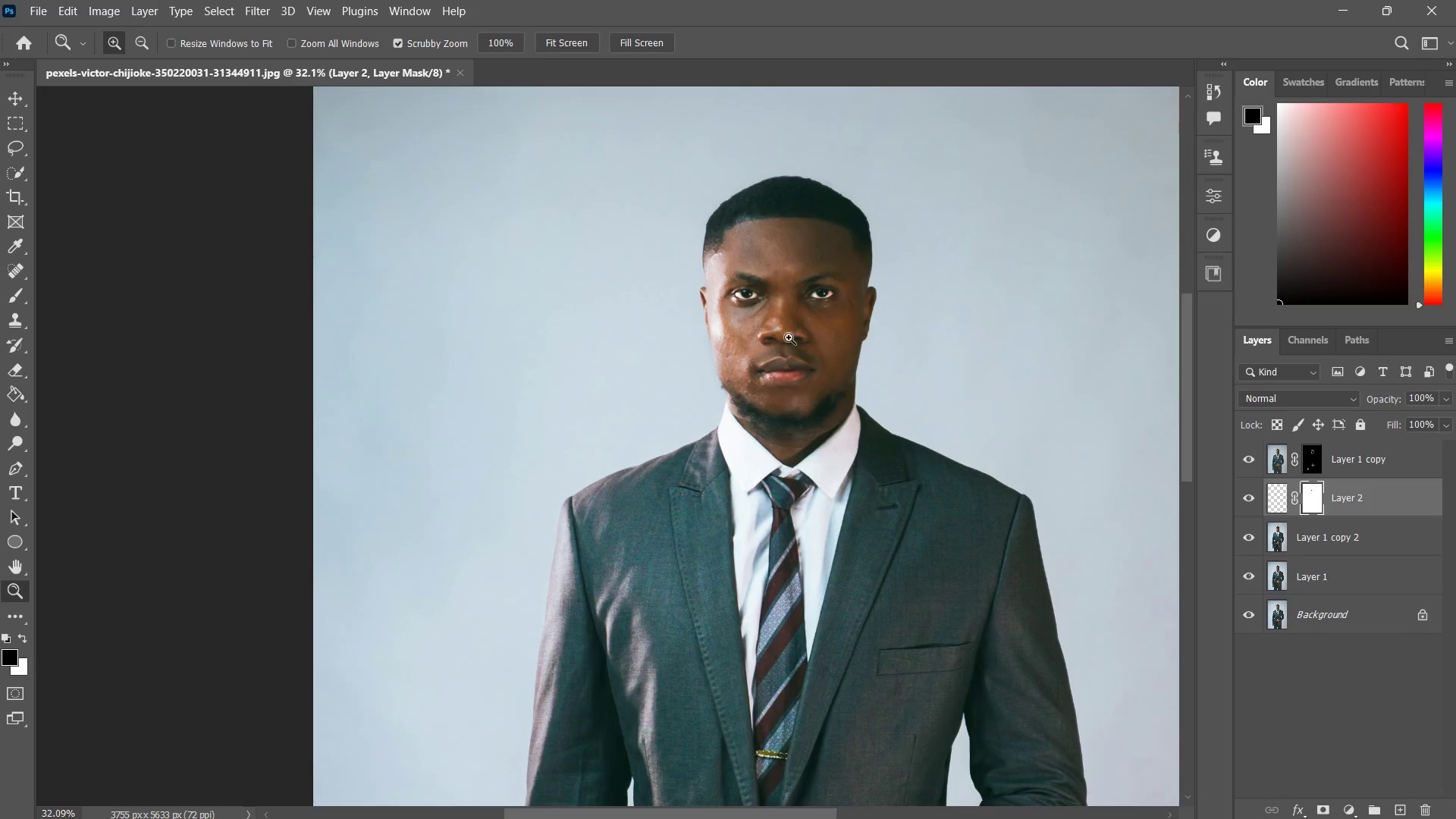 
left_click_drag(start_coordinate=[774, 347], to_coordinate=[835, 302])
 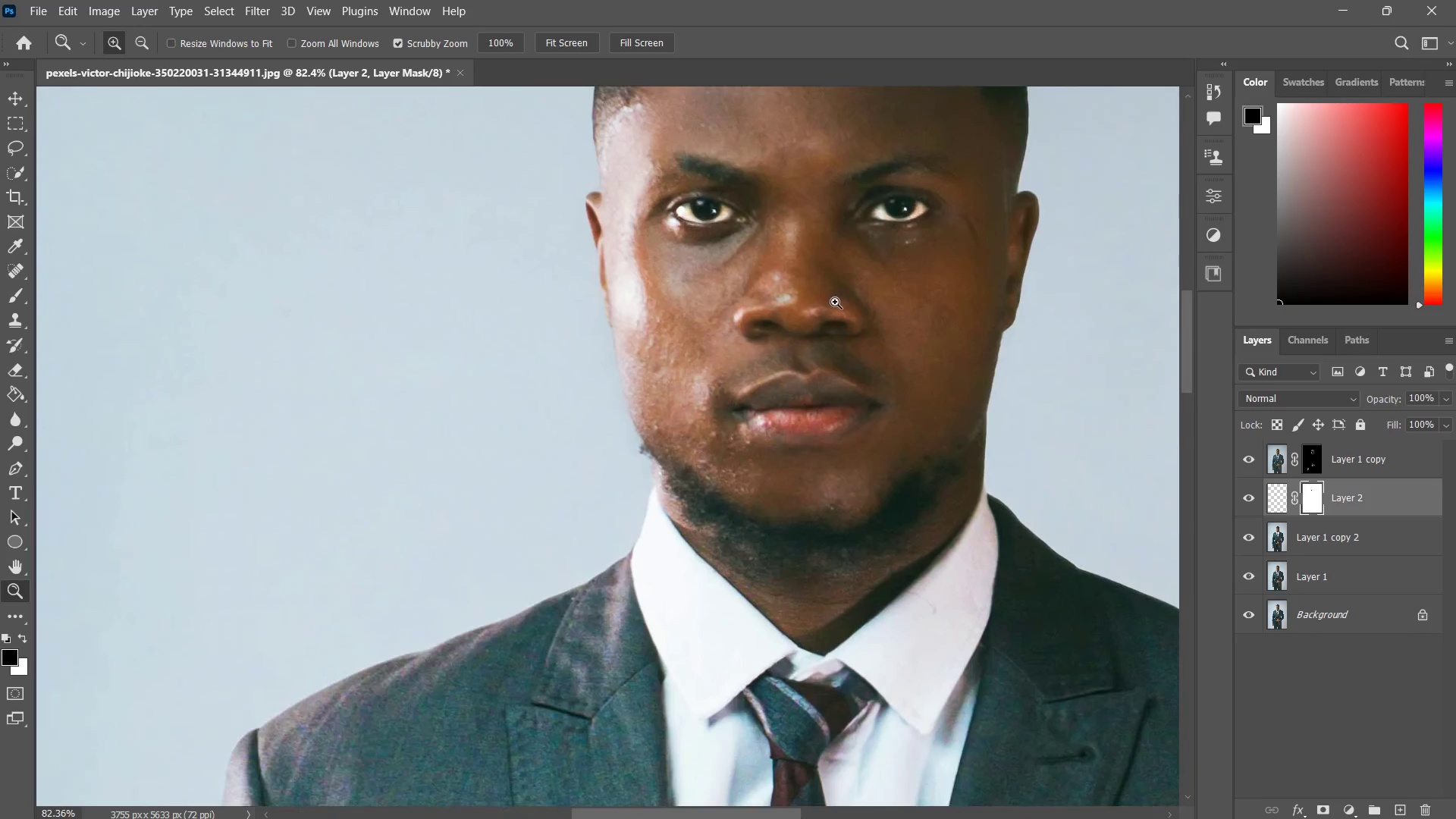 
key(Space)
 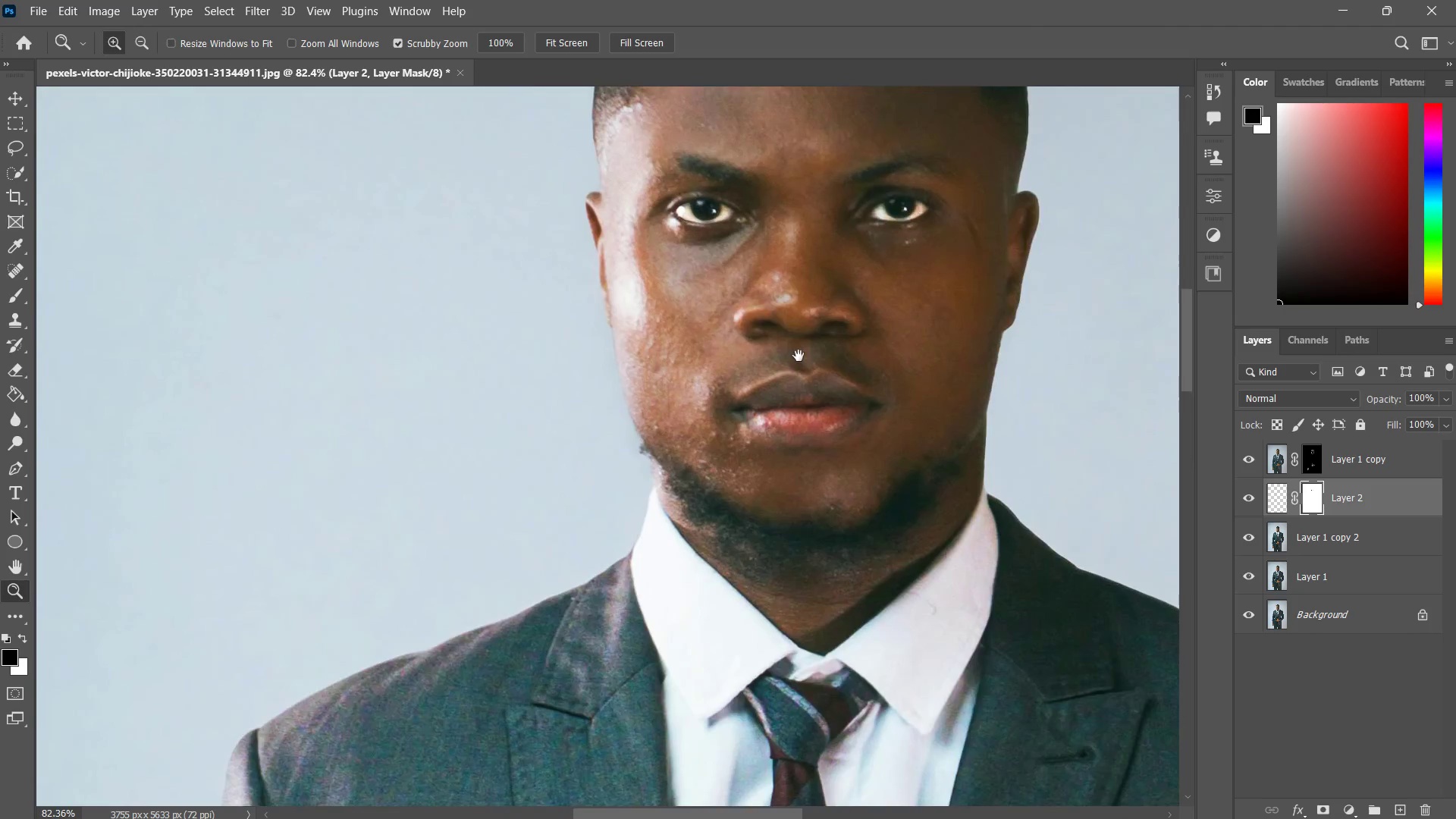 
left_click_drag(start_coordinate=[842, 311], to_coordinate=[765, 388])
 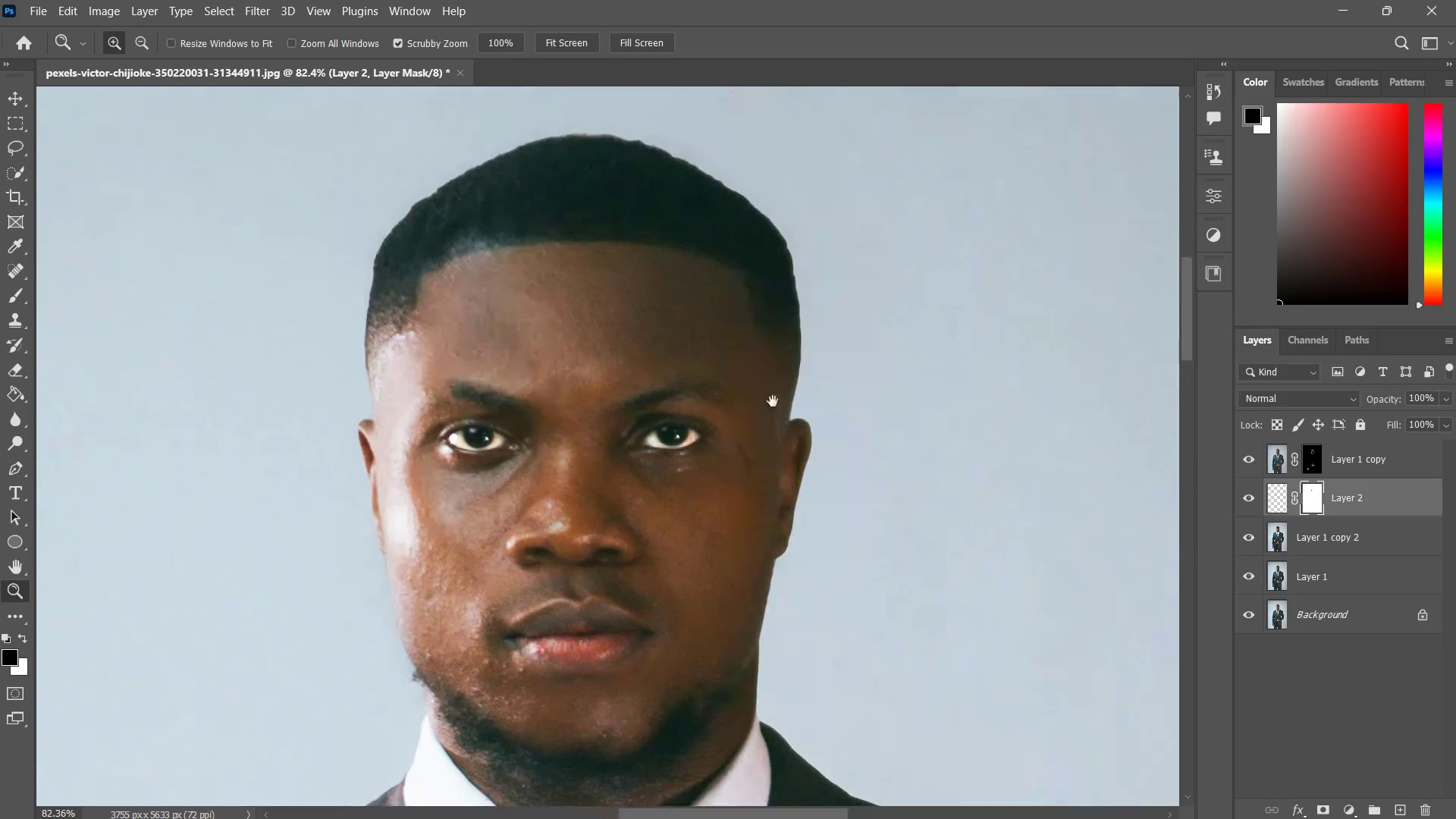 
key(Z)
 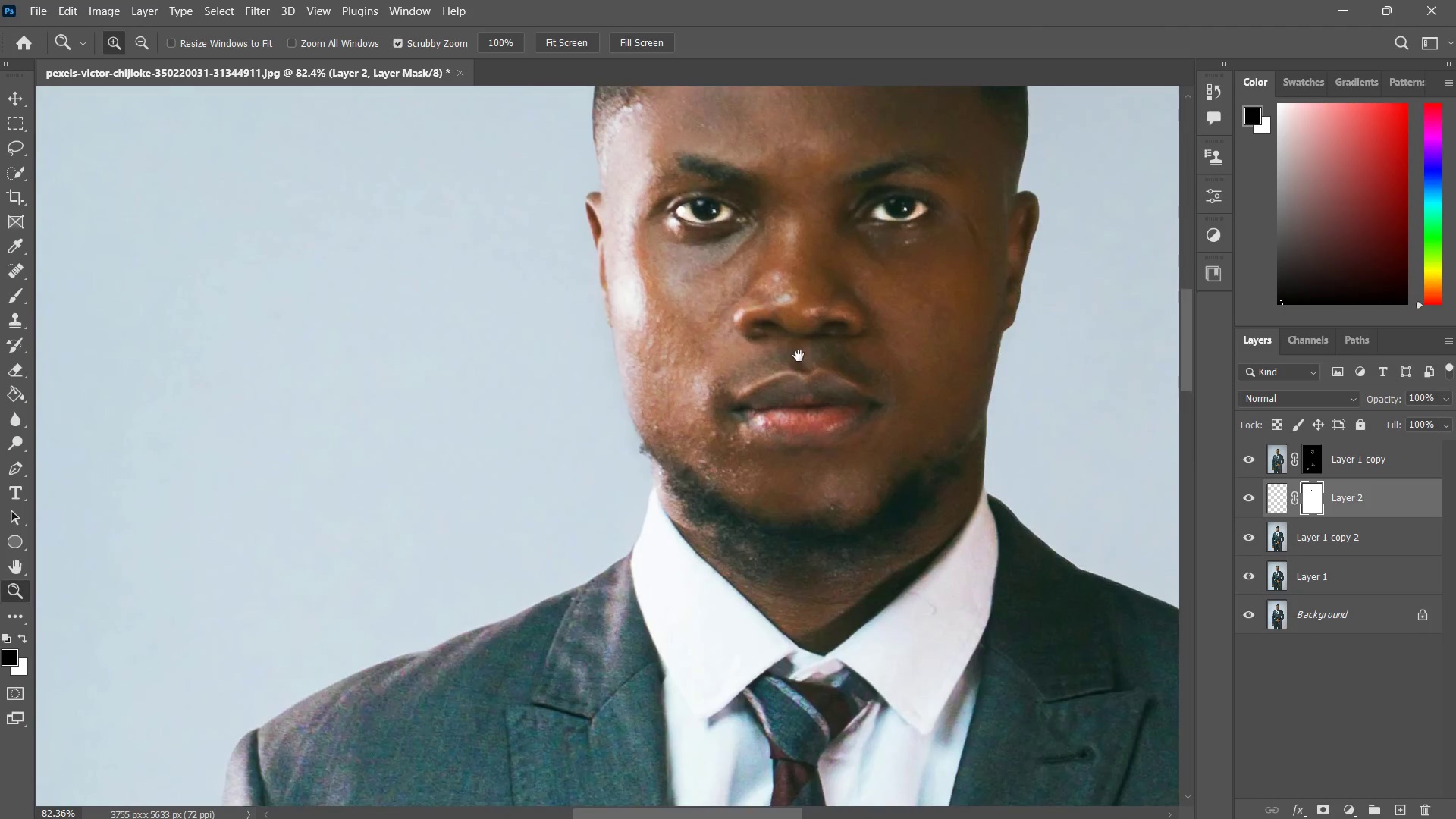 
left_click_drag(start_coordinate=[789, 376], to_coordinate=[722, 473])
 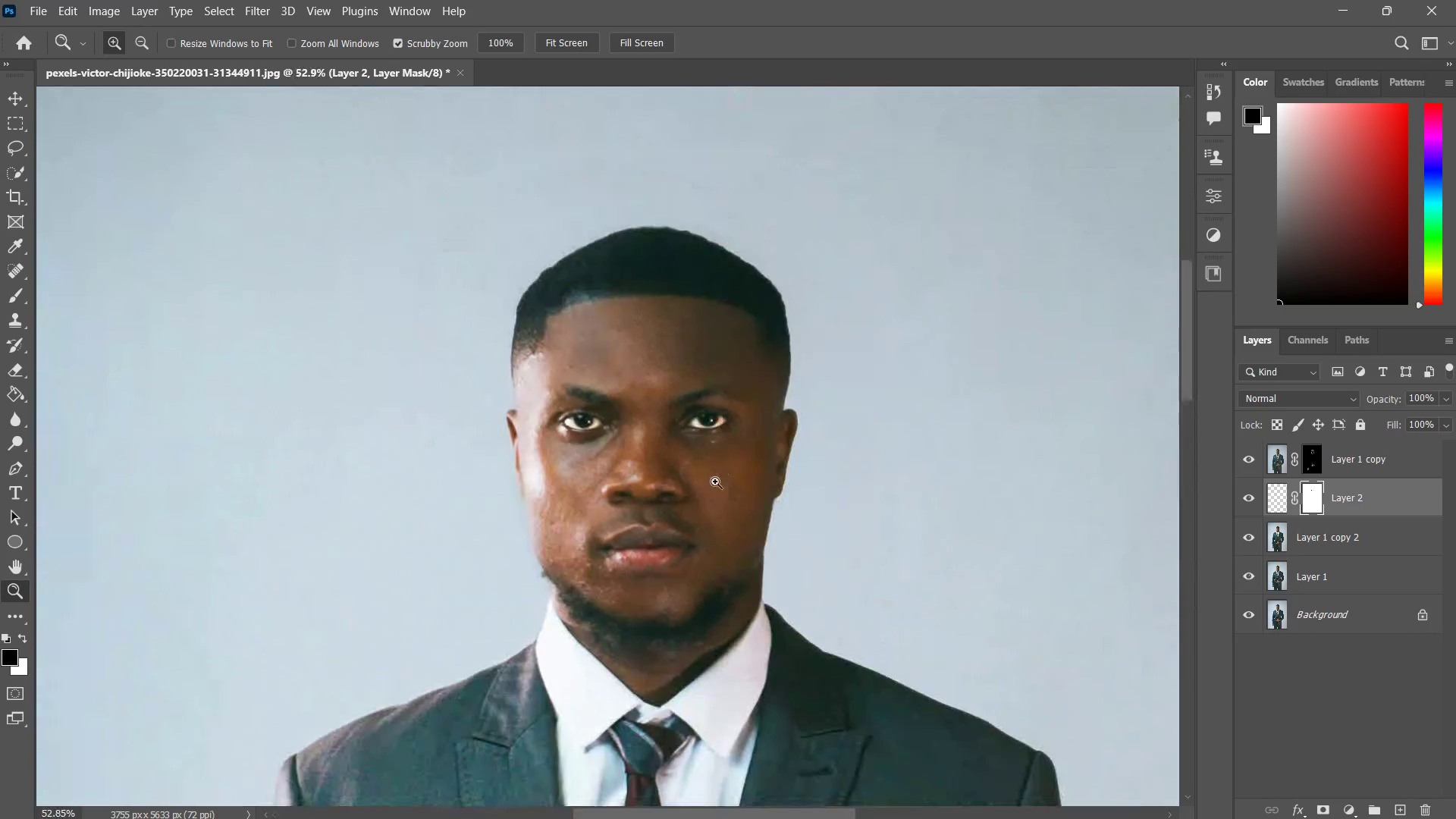 
left_click_drag(start_coordinate=[727, 469], to_coordinate=[672, 522])
 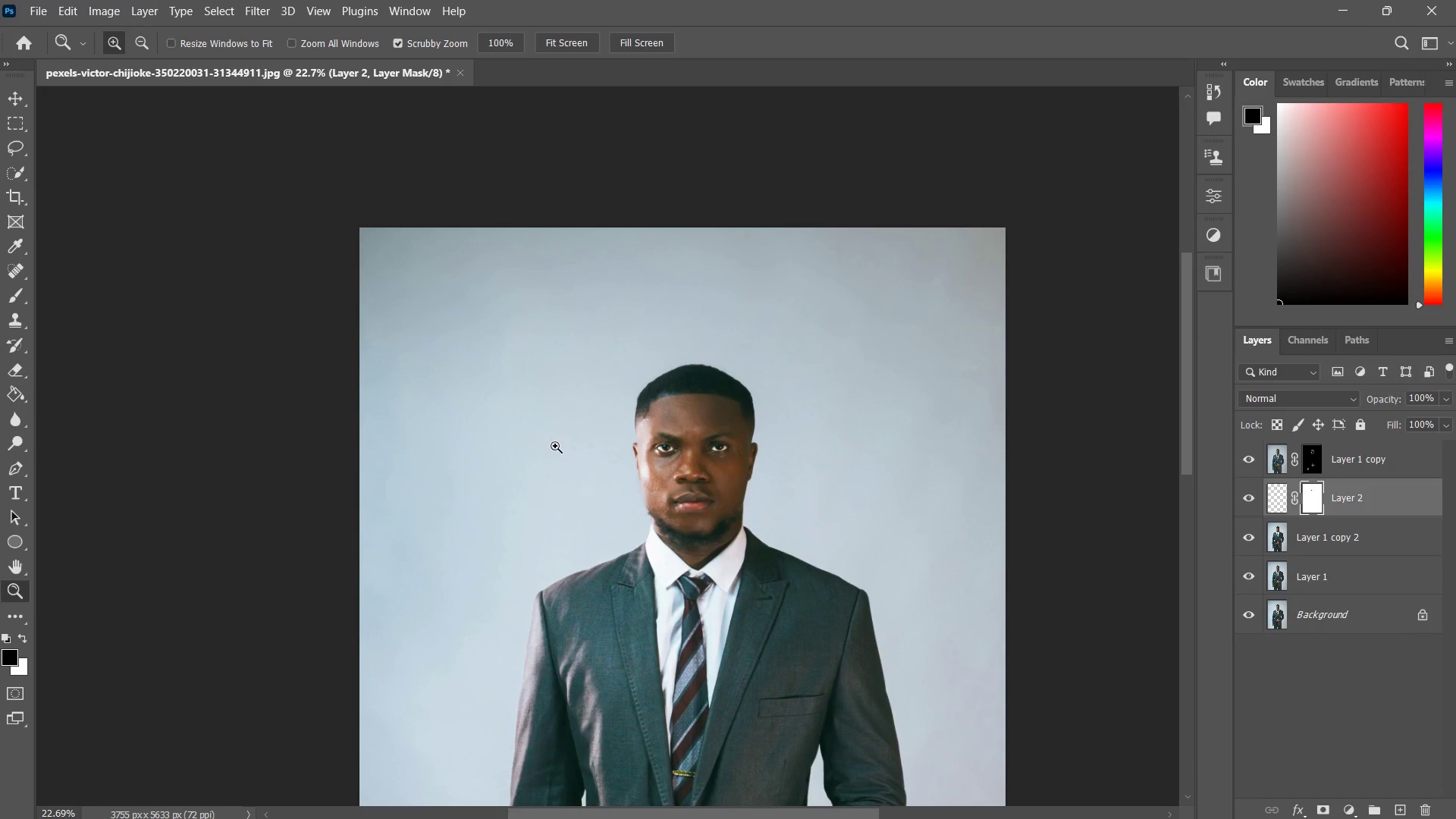 
wait(5.11)
 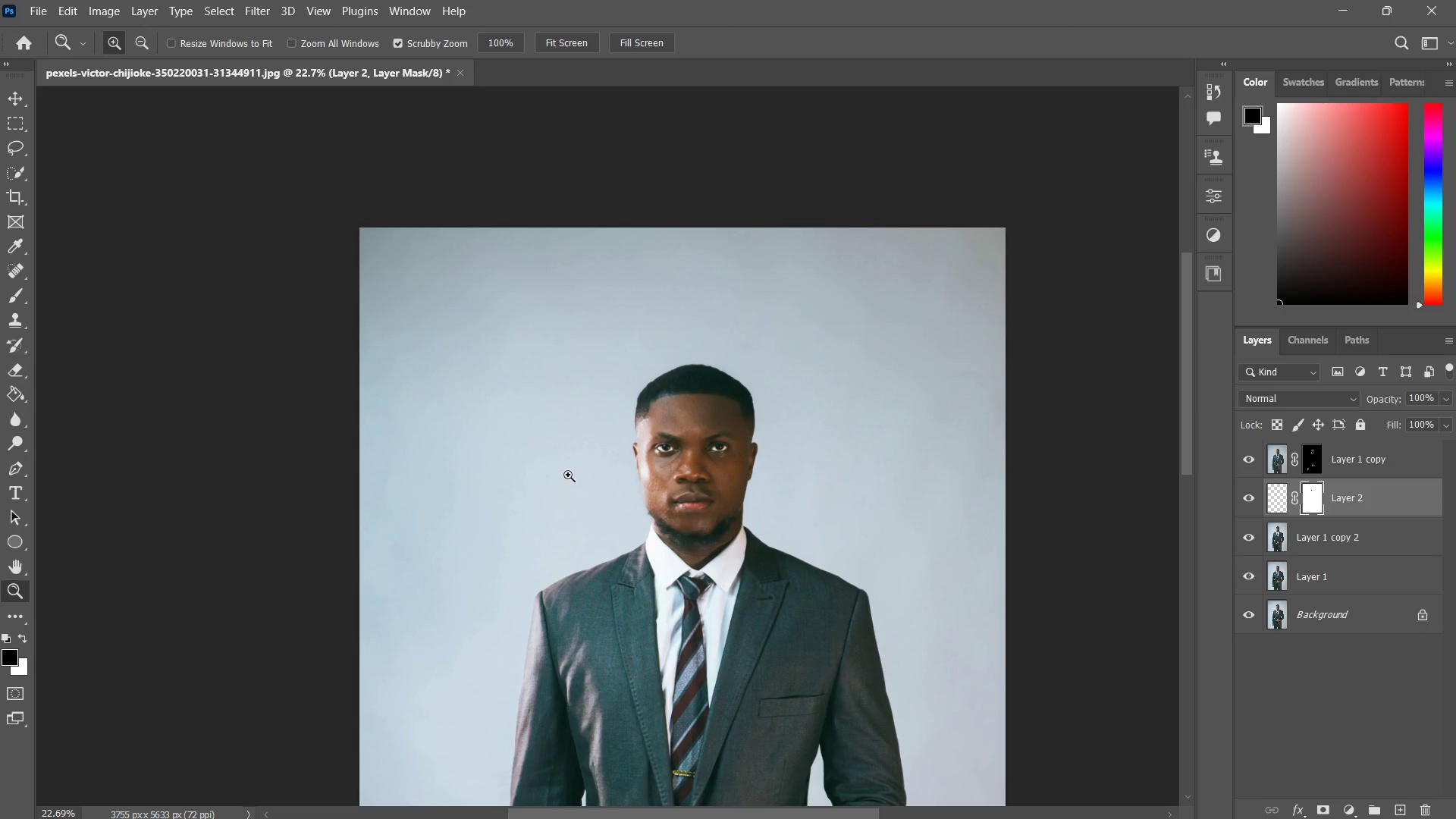 
left_click_drag(start_coordinate=[657, 457], to_coordinate=[696, 427])
 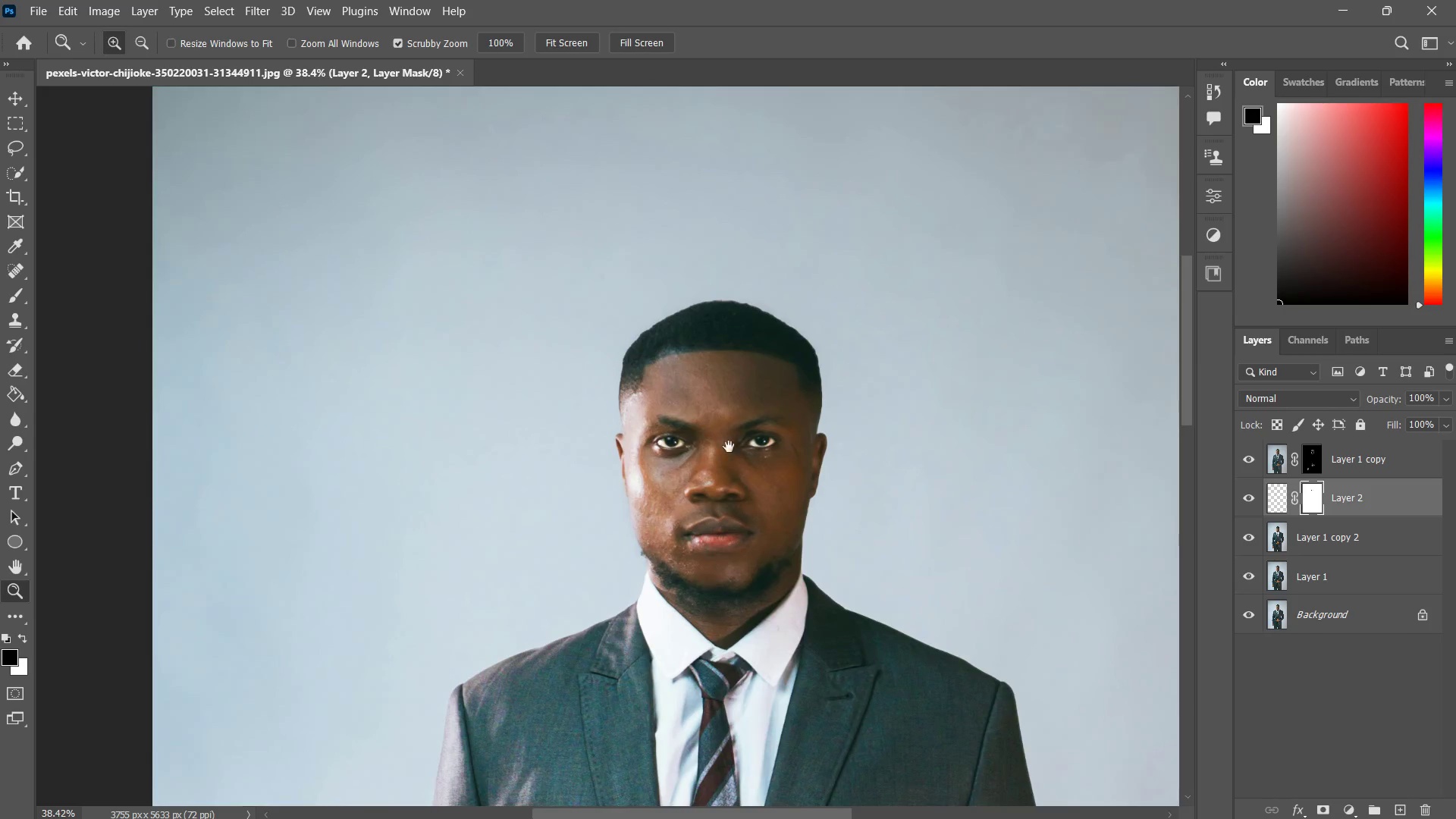 
hold_key(key=Space, duration=0.33)
 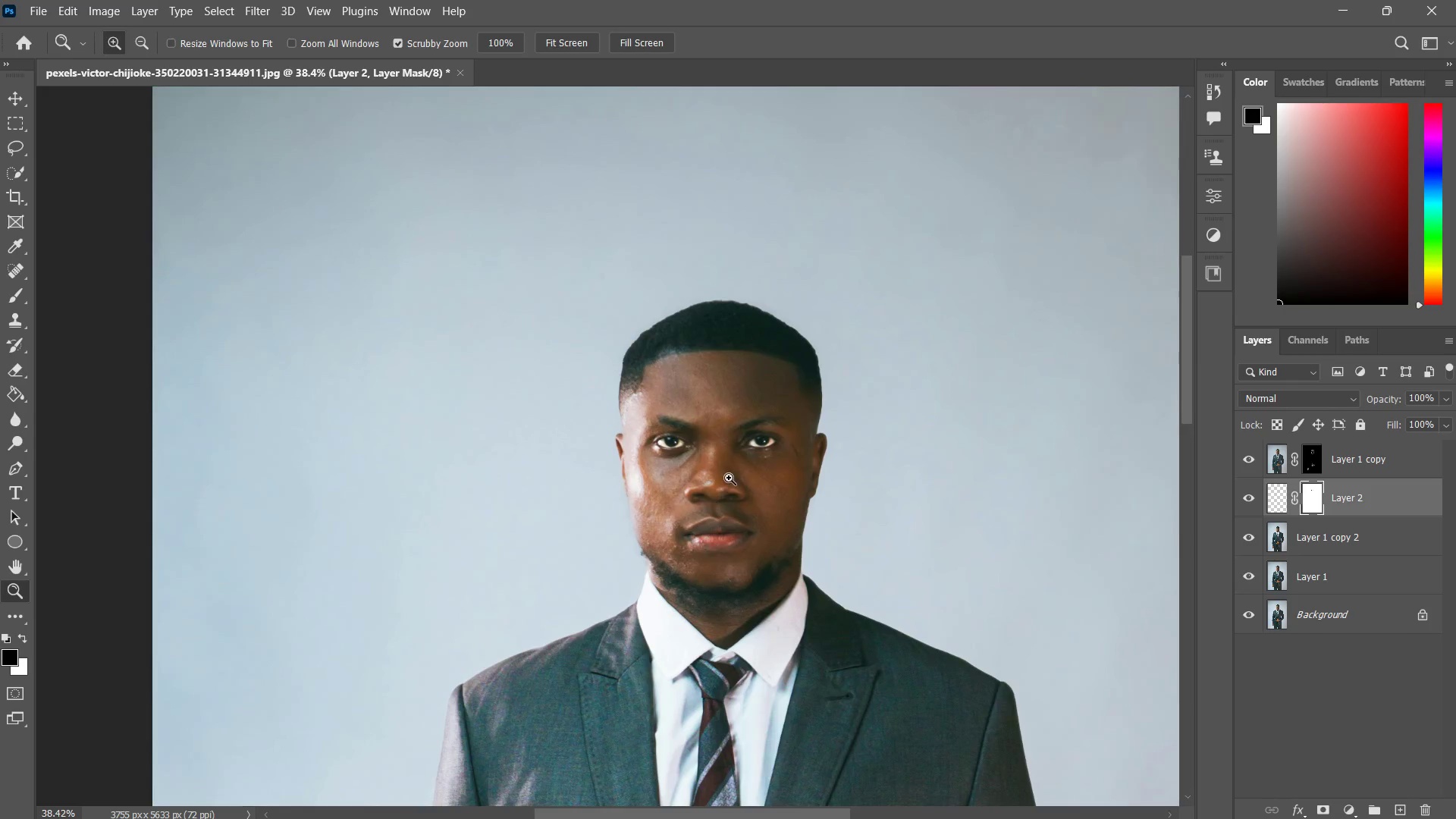 
type(zzz)
 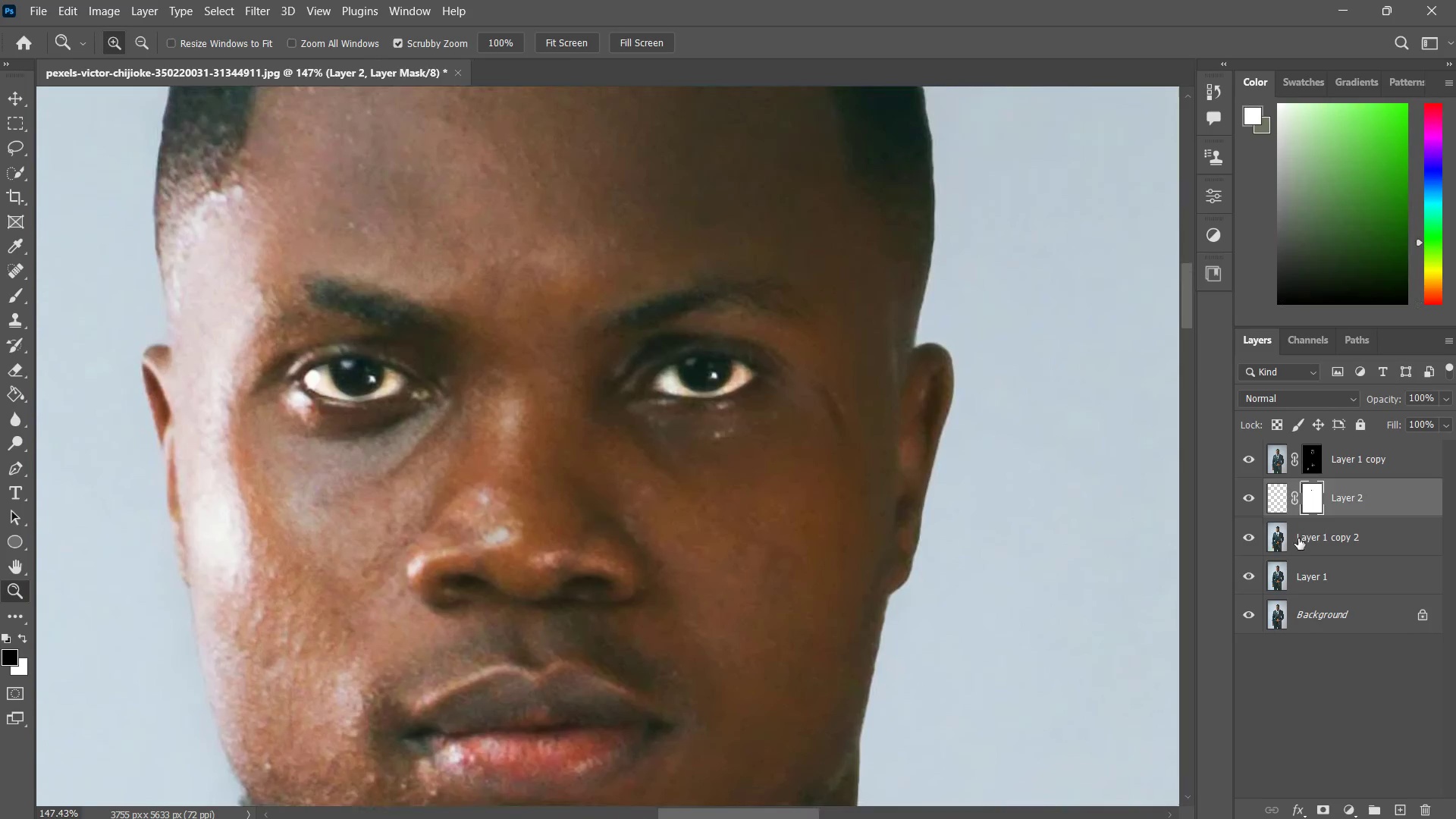 
left_click_drag(start_coordinate=[711, 499], to_coordinate=[736, 466])
 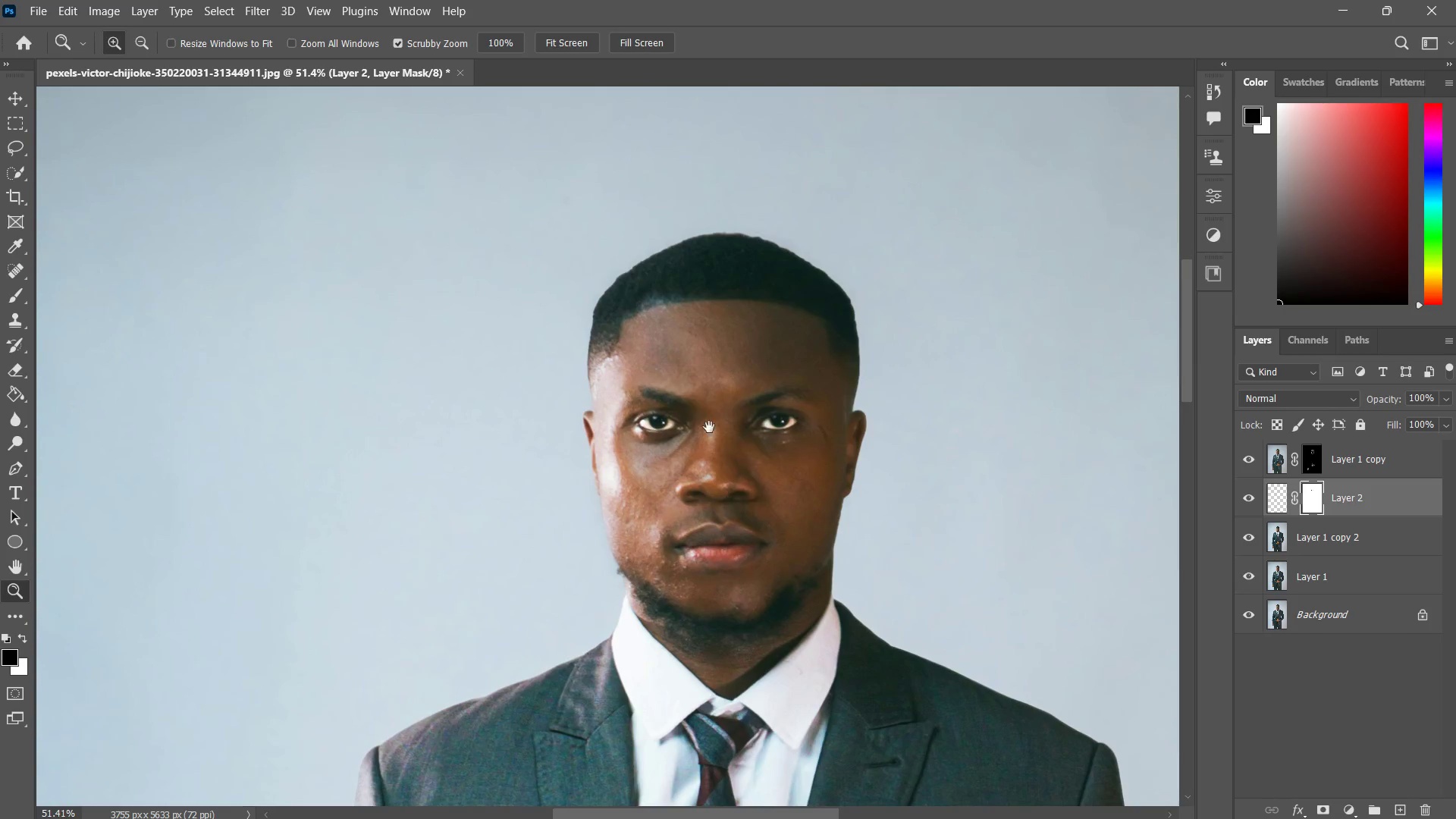 
hold_key(key=Space, duration=0.47)
 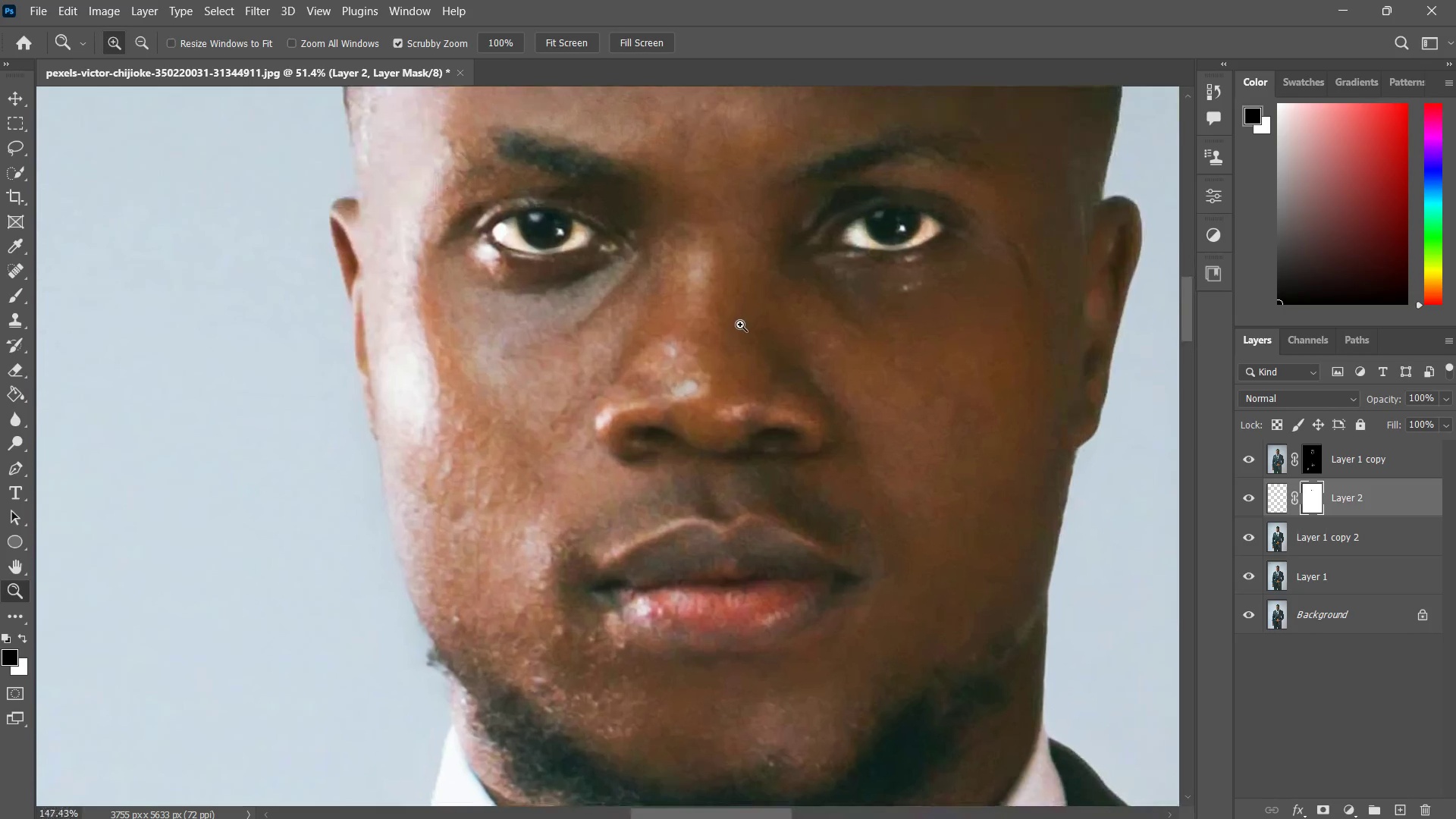 
left_click_drag(start_coordinate=[728, 499], to_coordinate=[700, 397])
 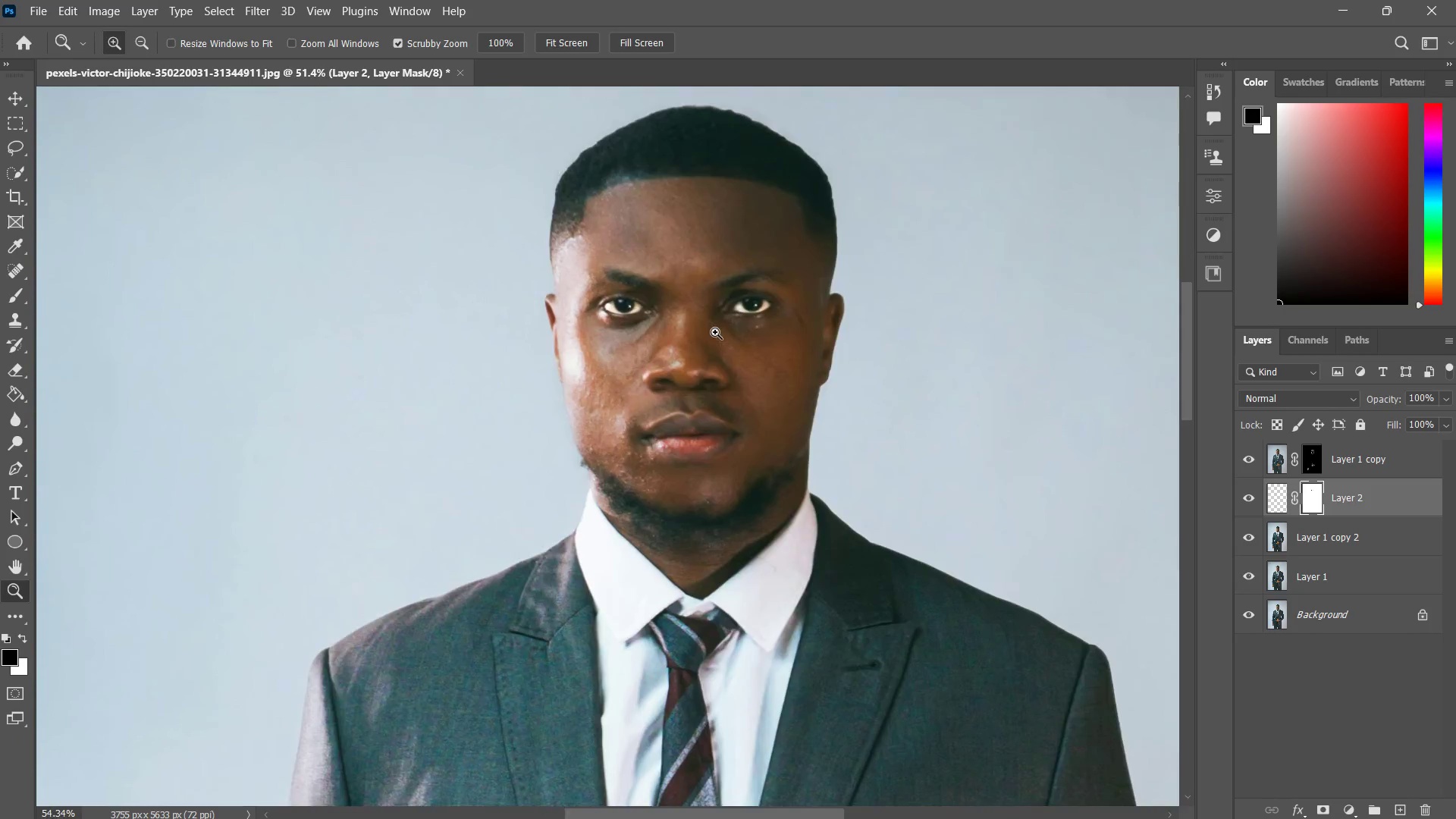 
left_click_drag(start_coordinate=[670, 350], to_coordinate=[740, 325])
 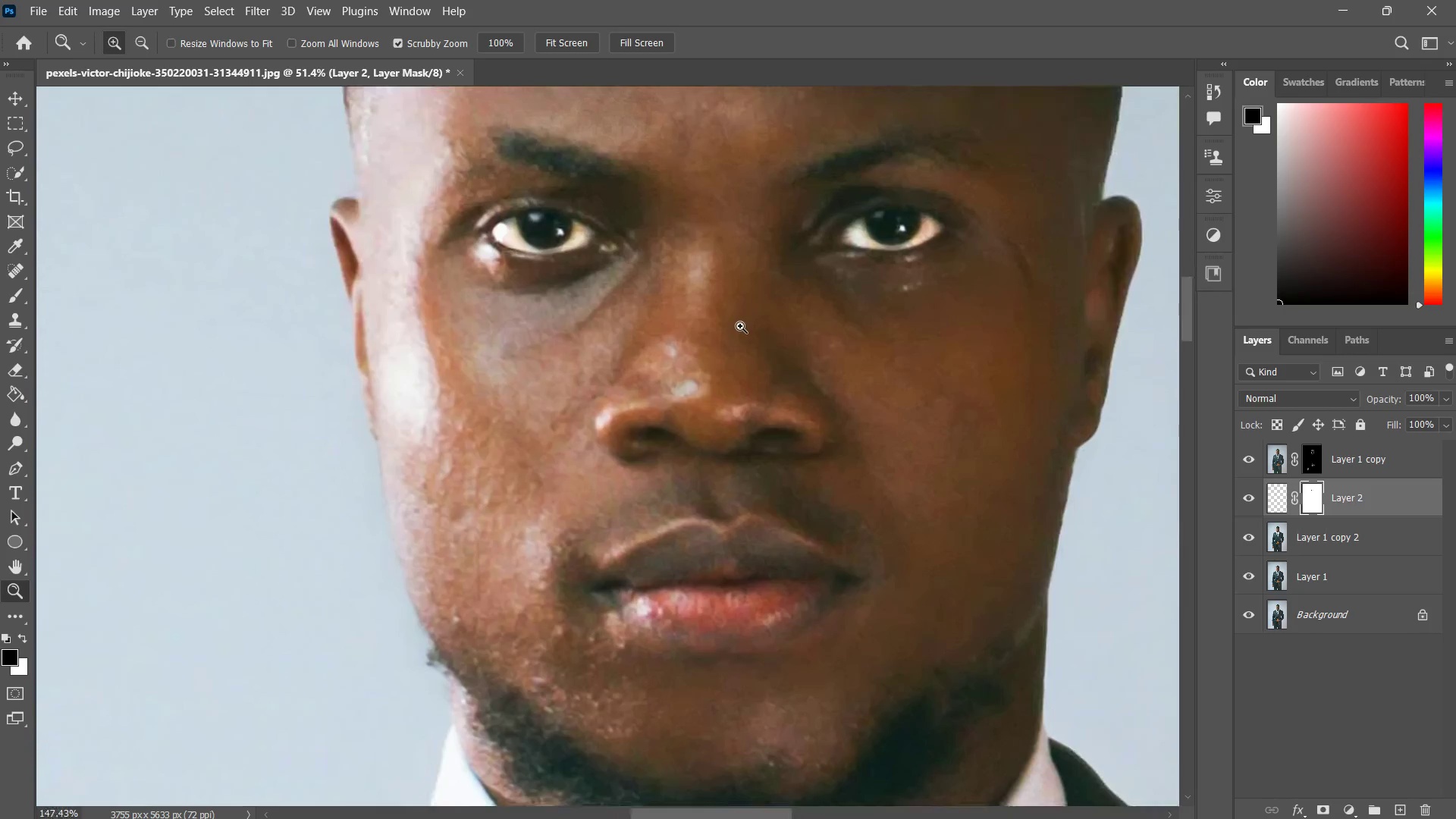 
hold_key(key=Space, duration=0.64)
 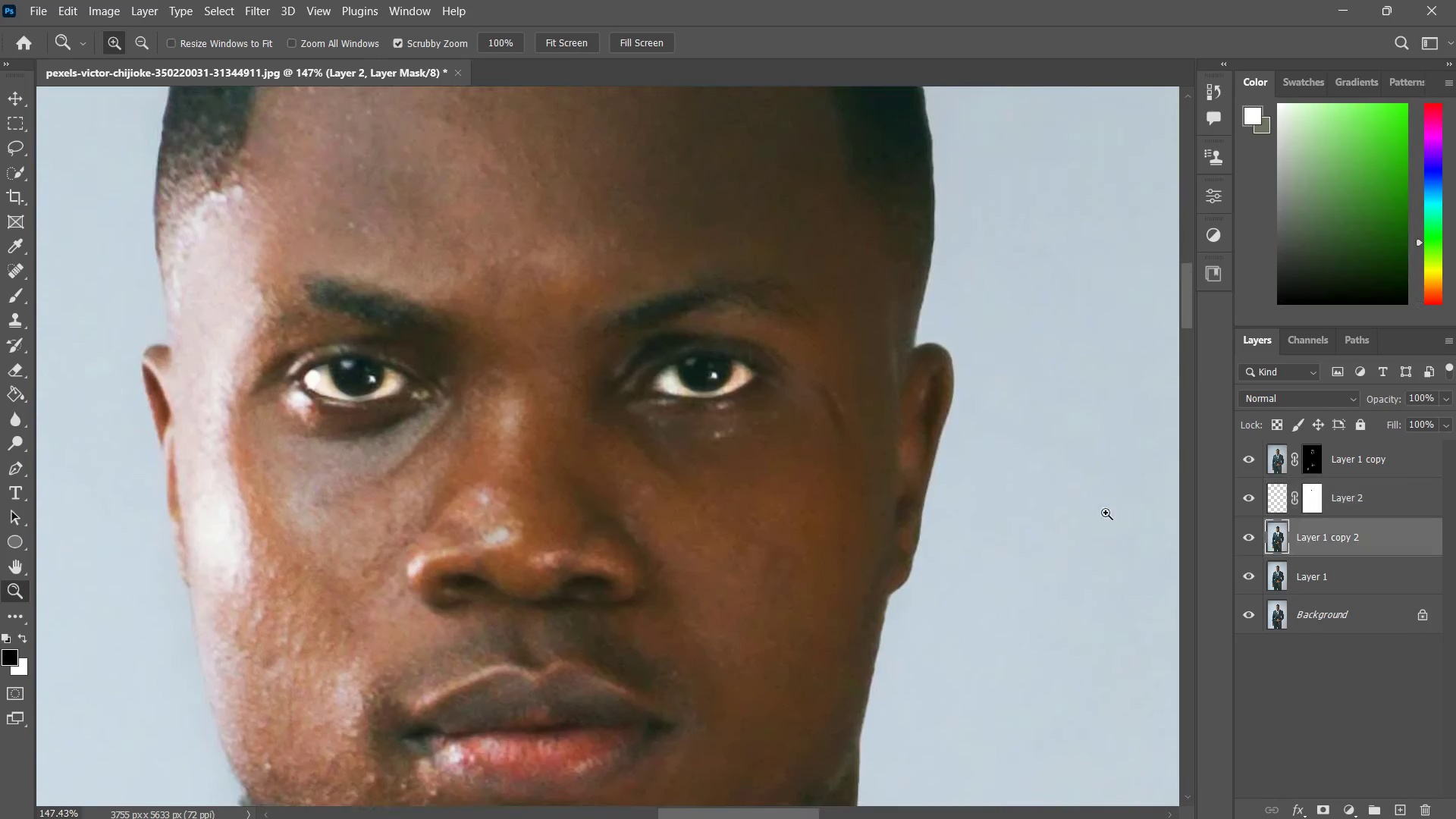 
left_click_drag(start_coordinate=[831, 350], to_coordinate=[764, 403])
 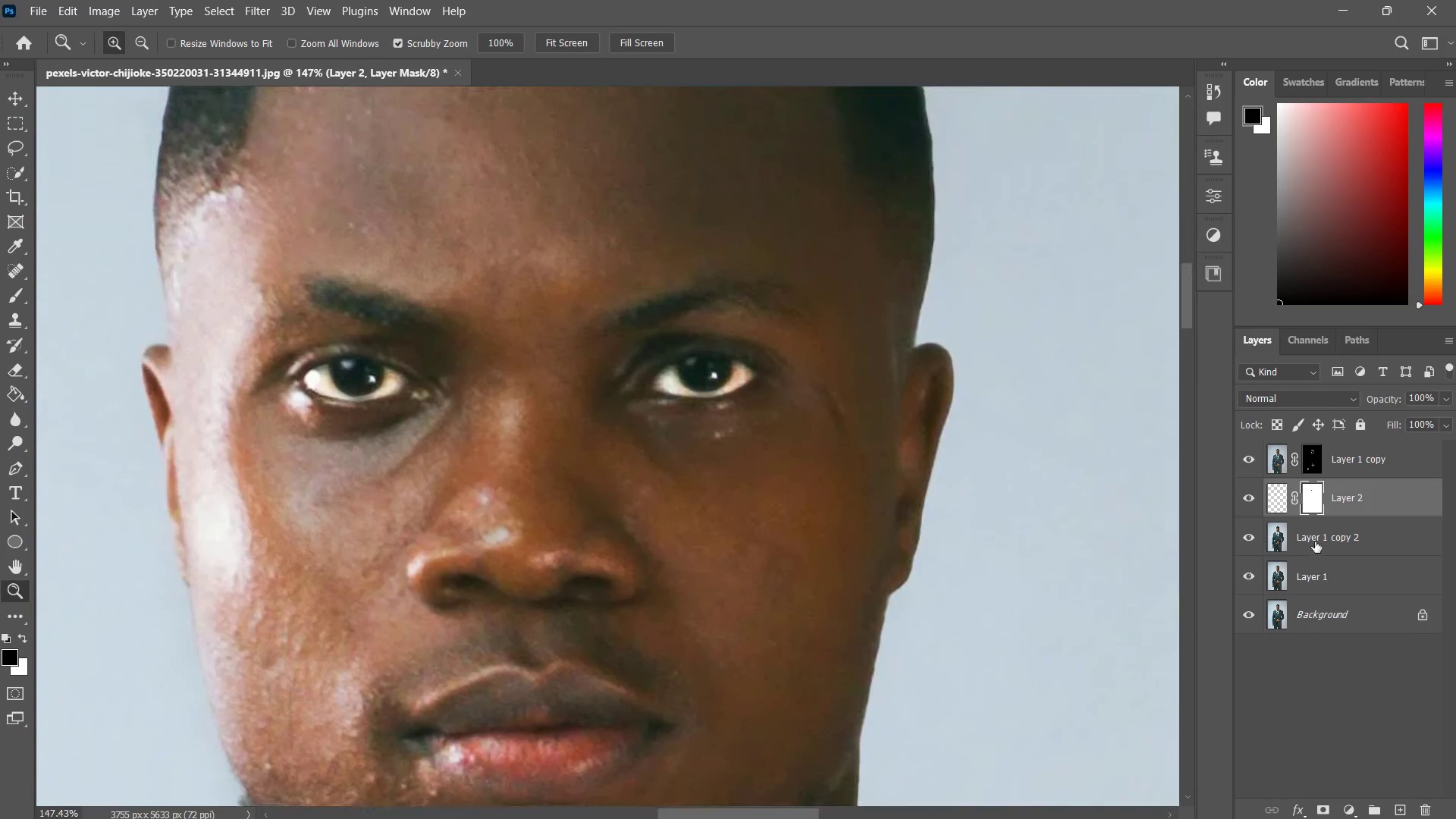 
left_click([1316, 541])
 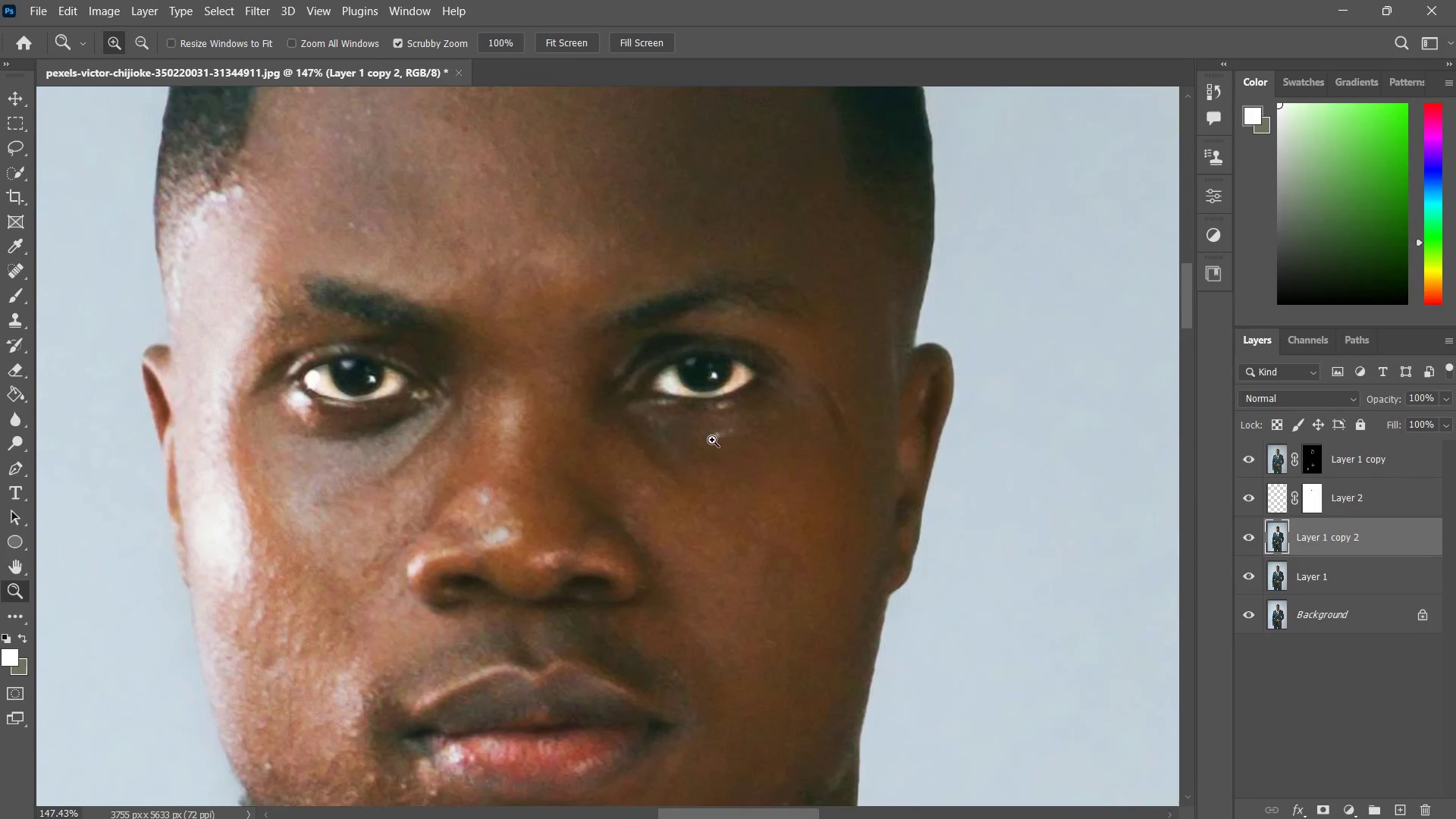 
key(J)
 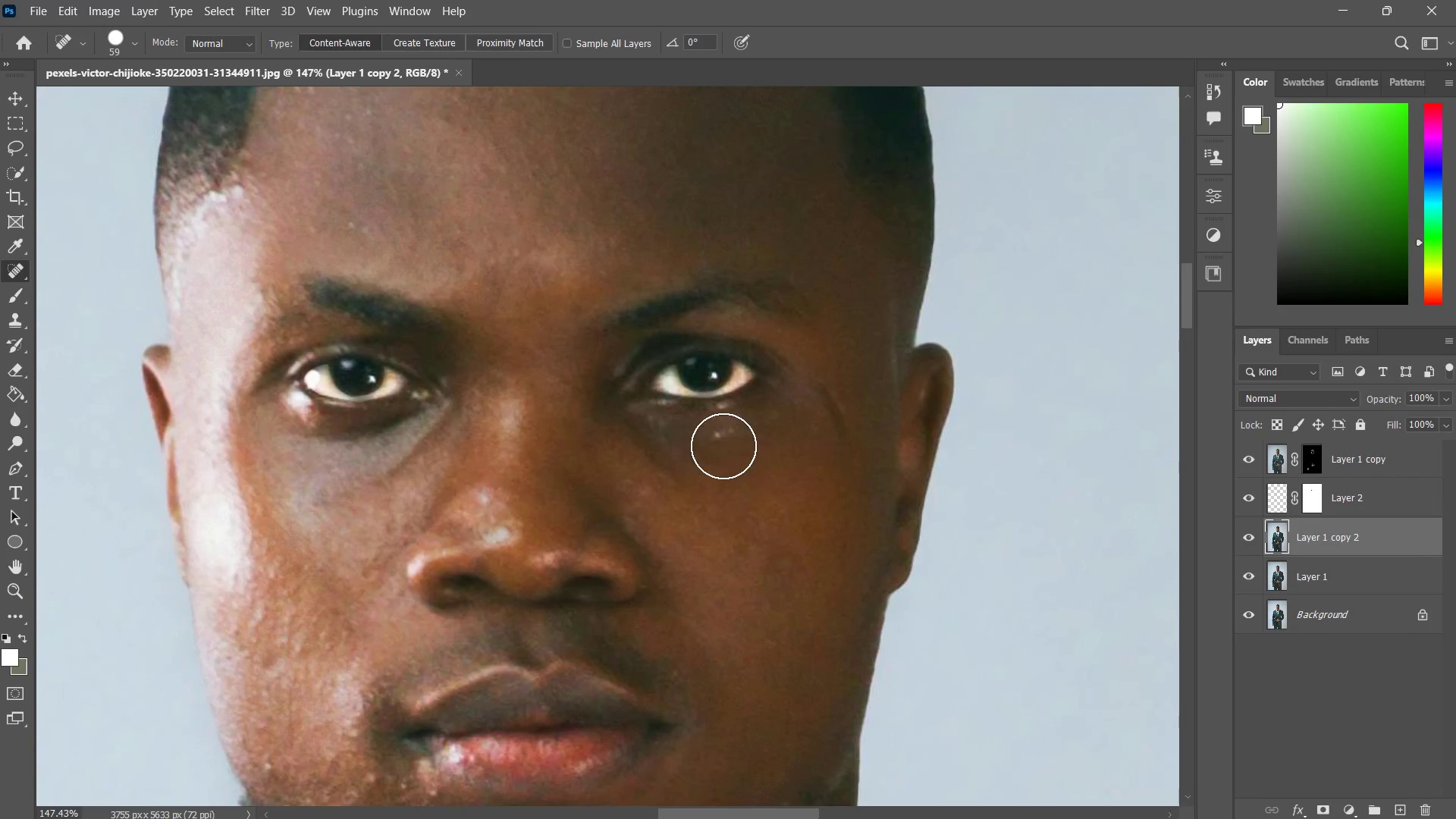 
hold_key(key=AltLeft, duration=1.25)
 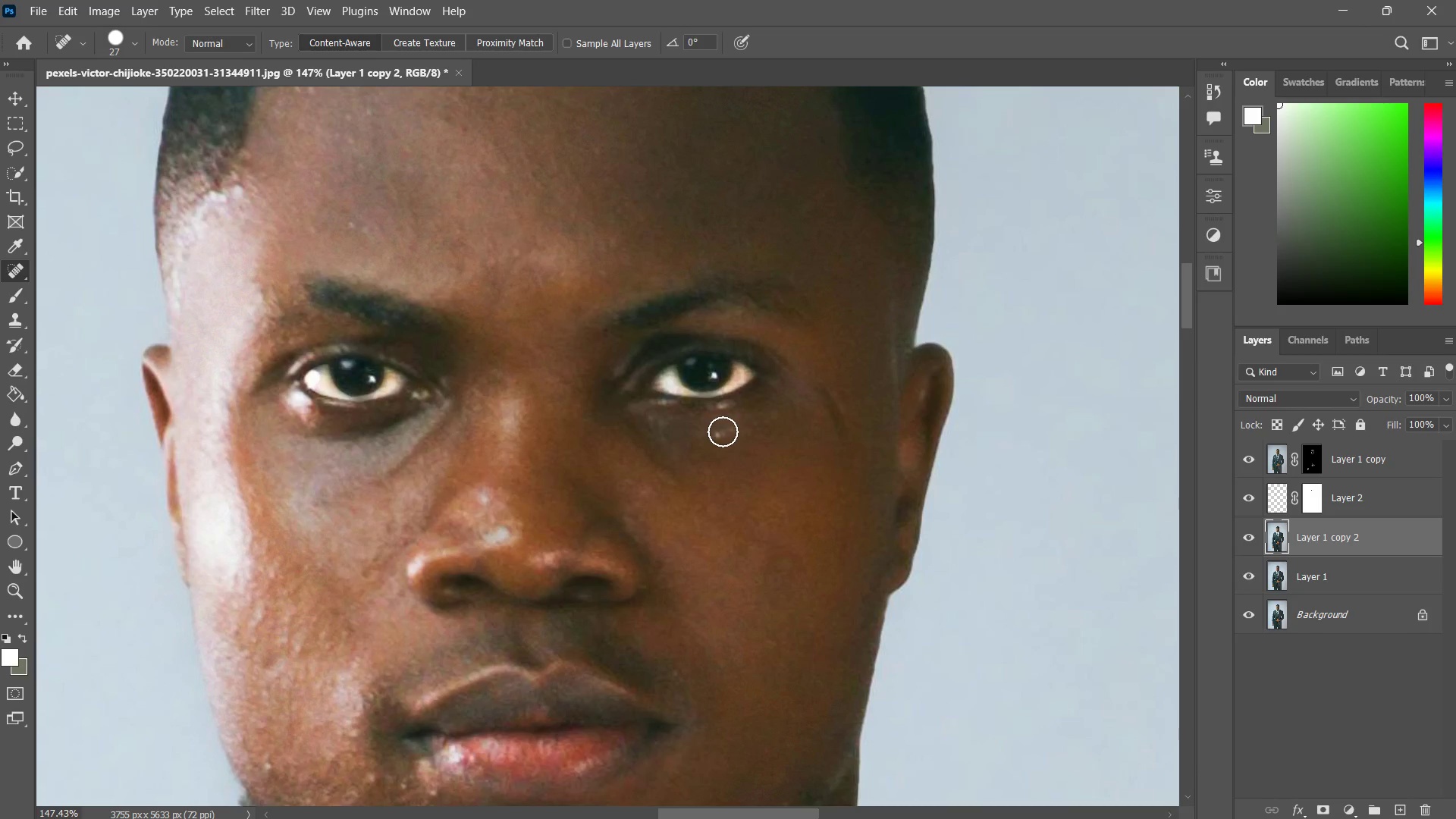 
left_click_drag(start_coordinate=[720, 431], to_coordinate=[759, 434])
 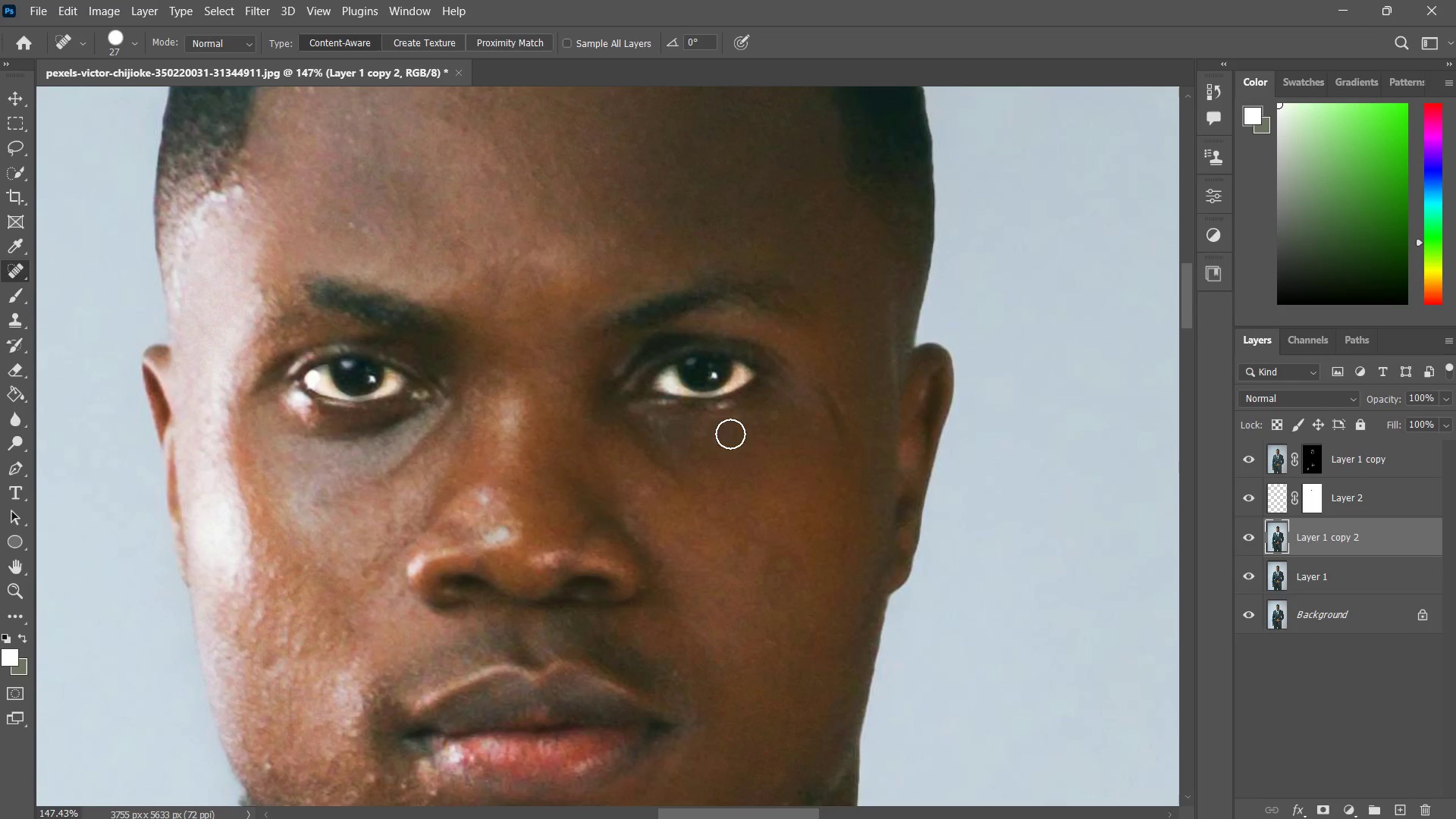 
key(Control+ControlLeft)
 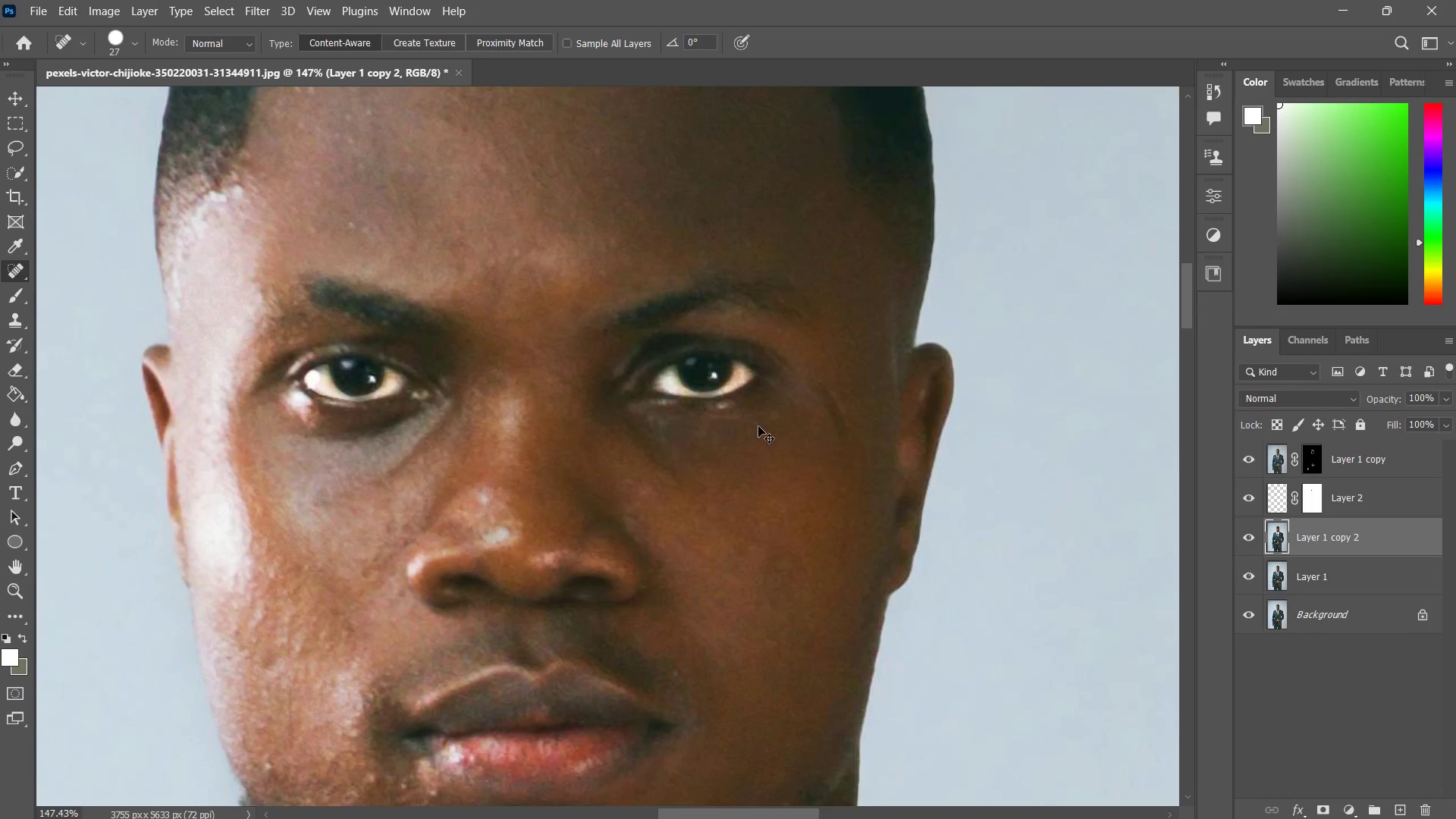 
key(Control+Z)
 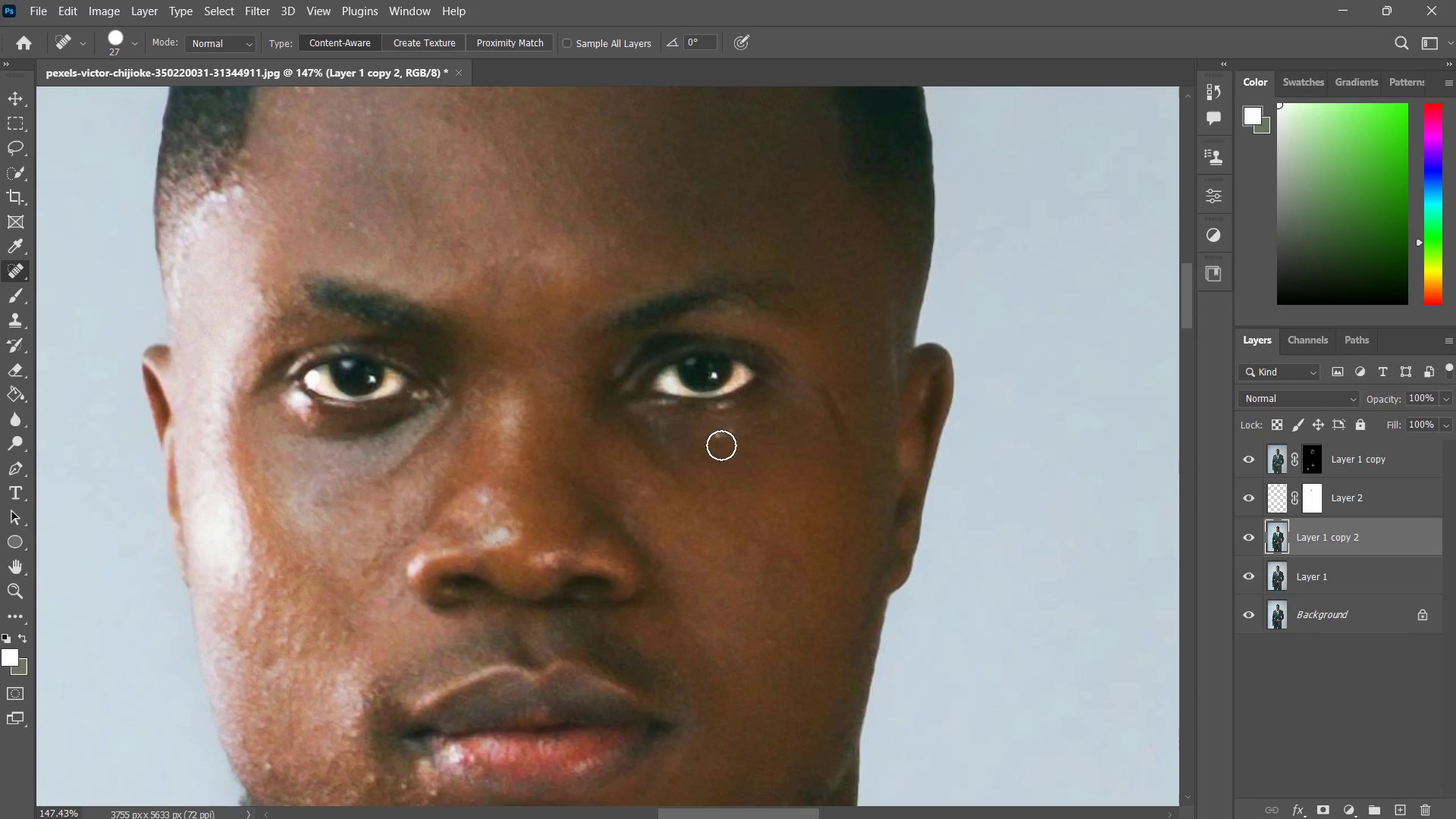 
hold_key(key=AltLeft, duration=0.58)
 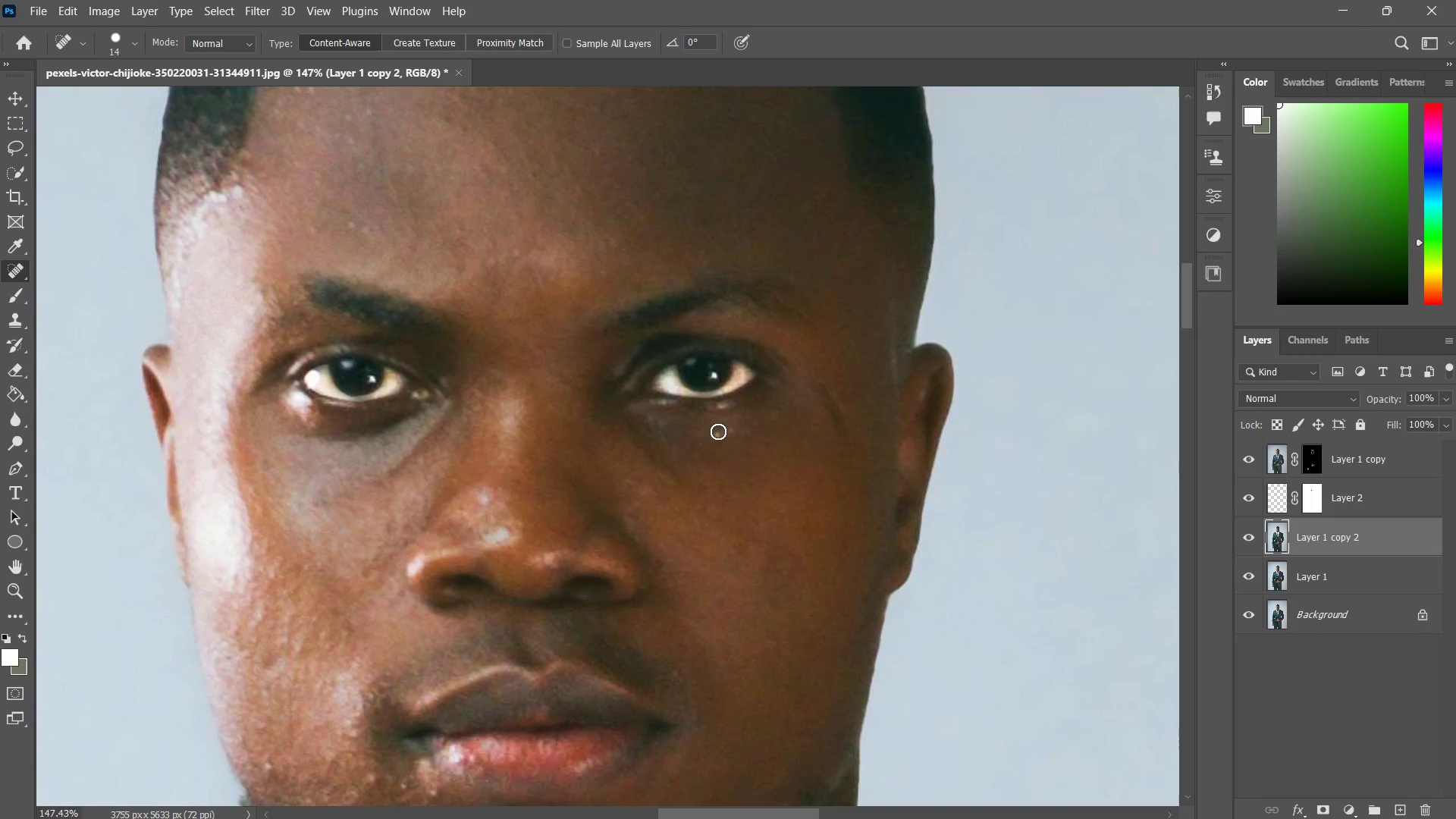 
left_click_drag(start_coordinate=[718, 432], to_coordinate=[736, 431])
 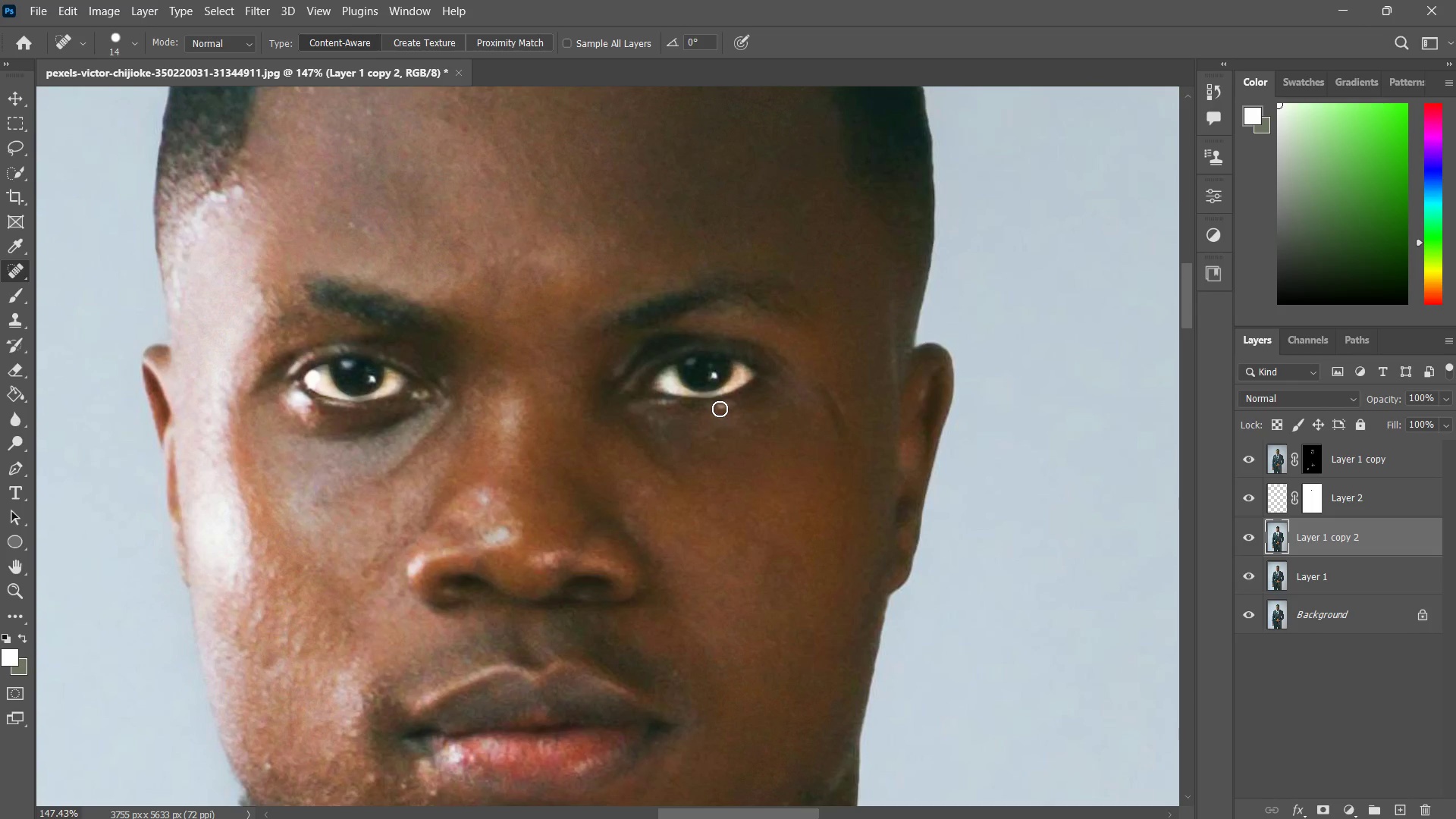 
key(Control+ControlLeft)
 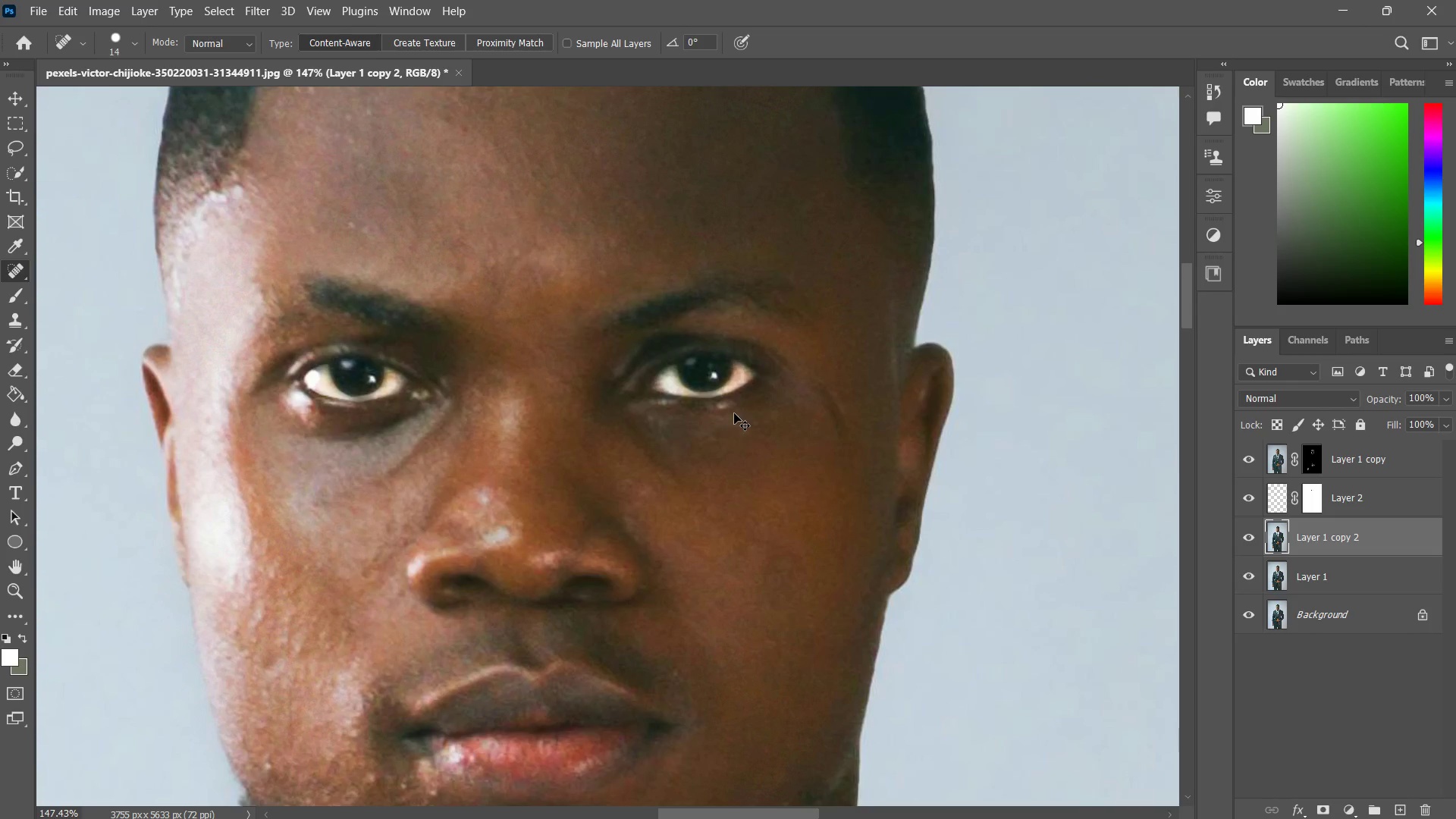 
key(Control+Z)
 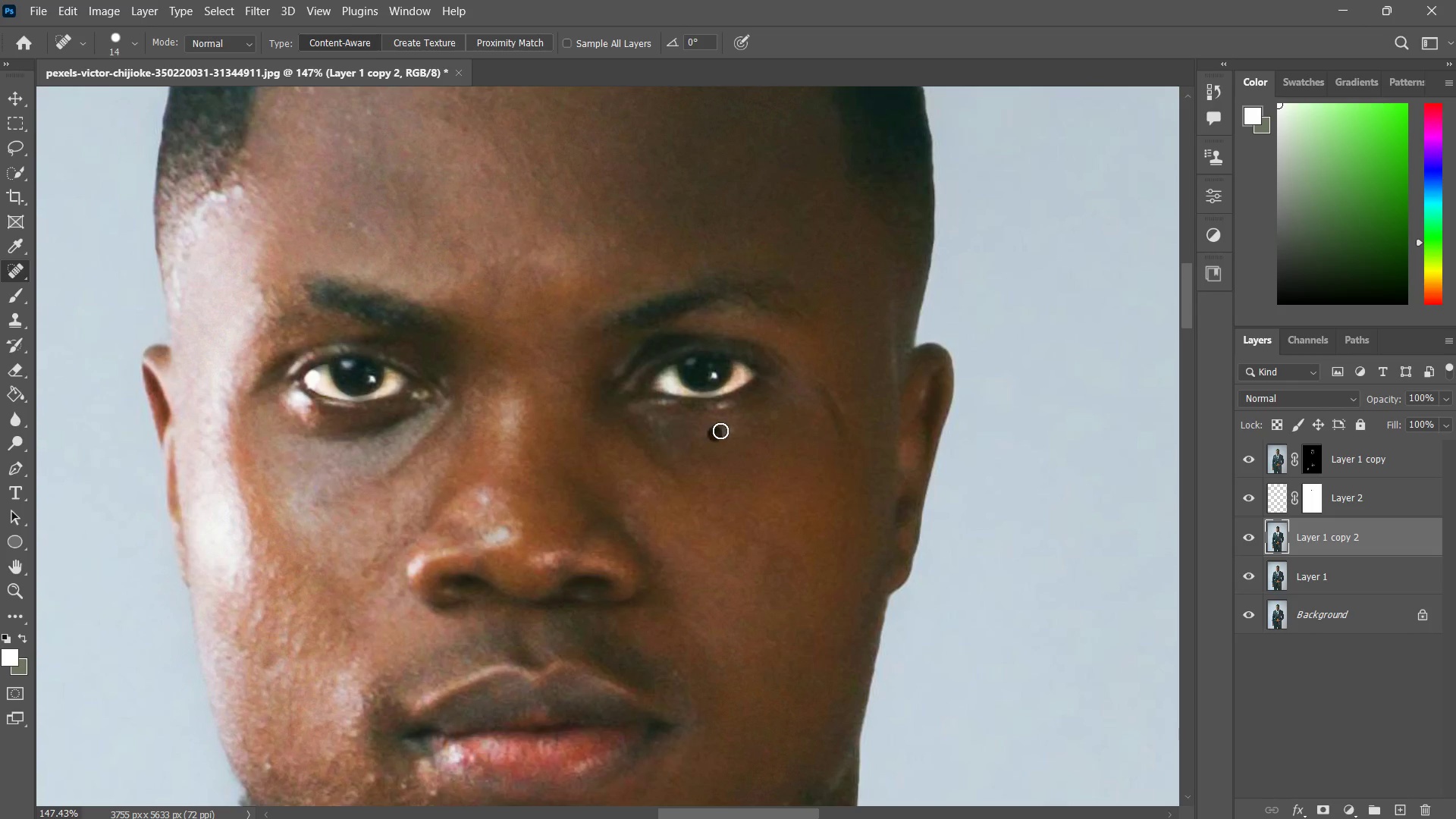 
double_click([727, 428])
 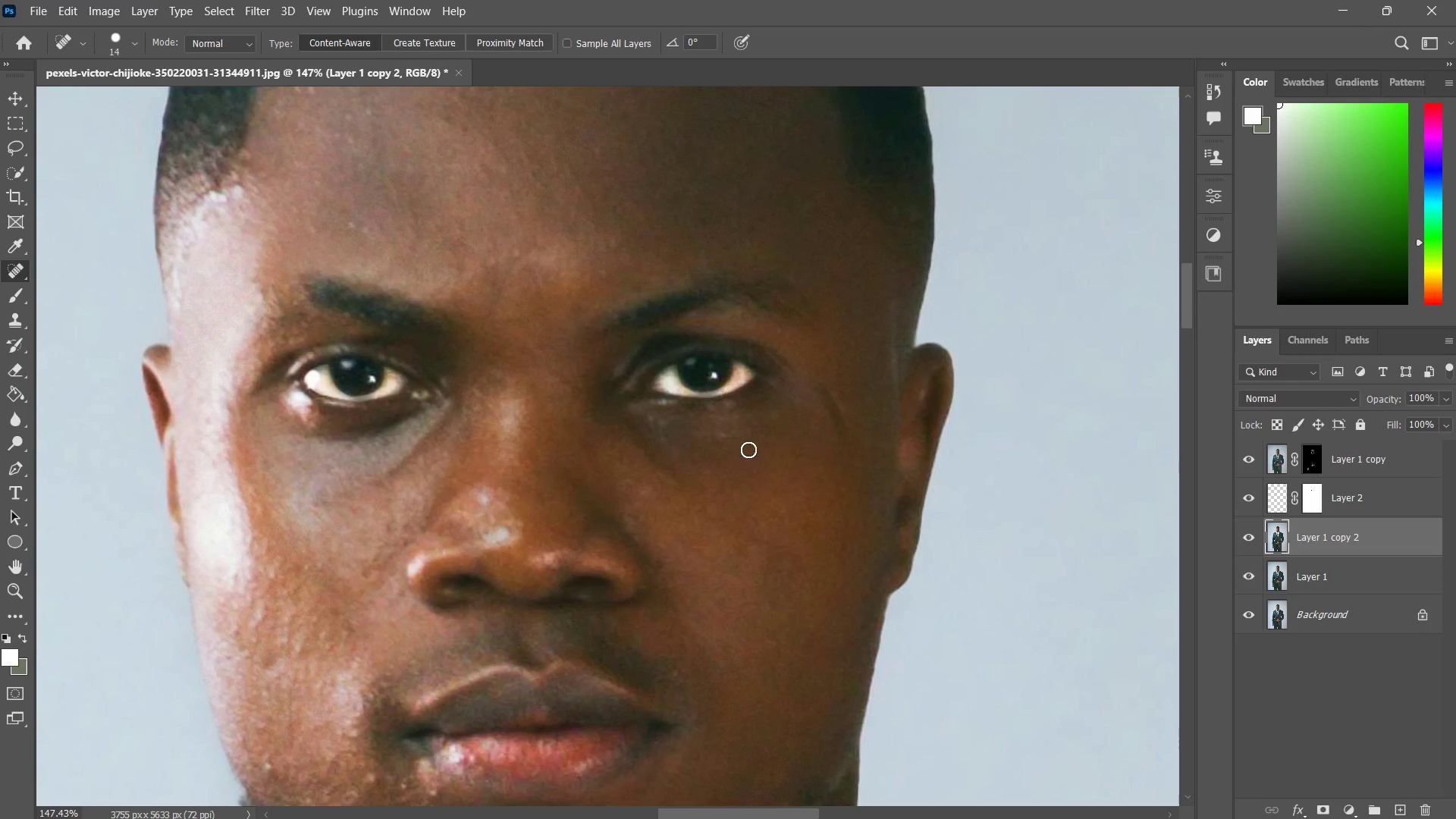 
type(zz)
 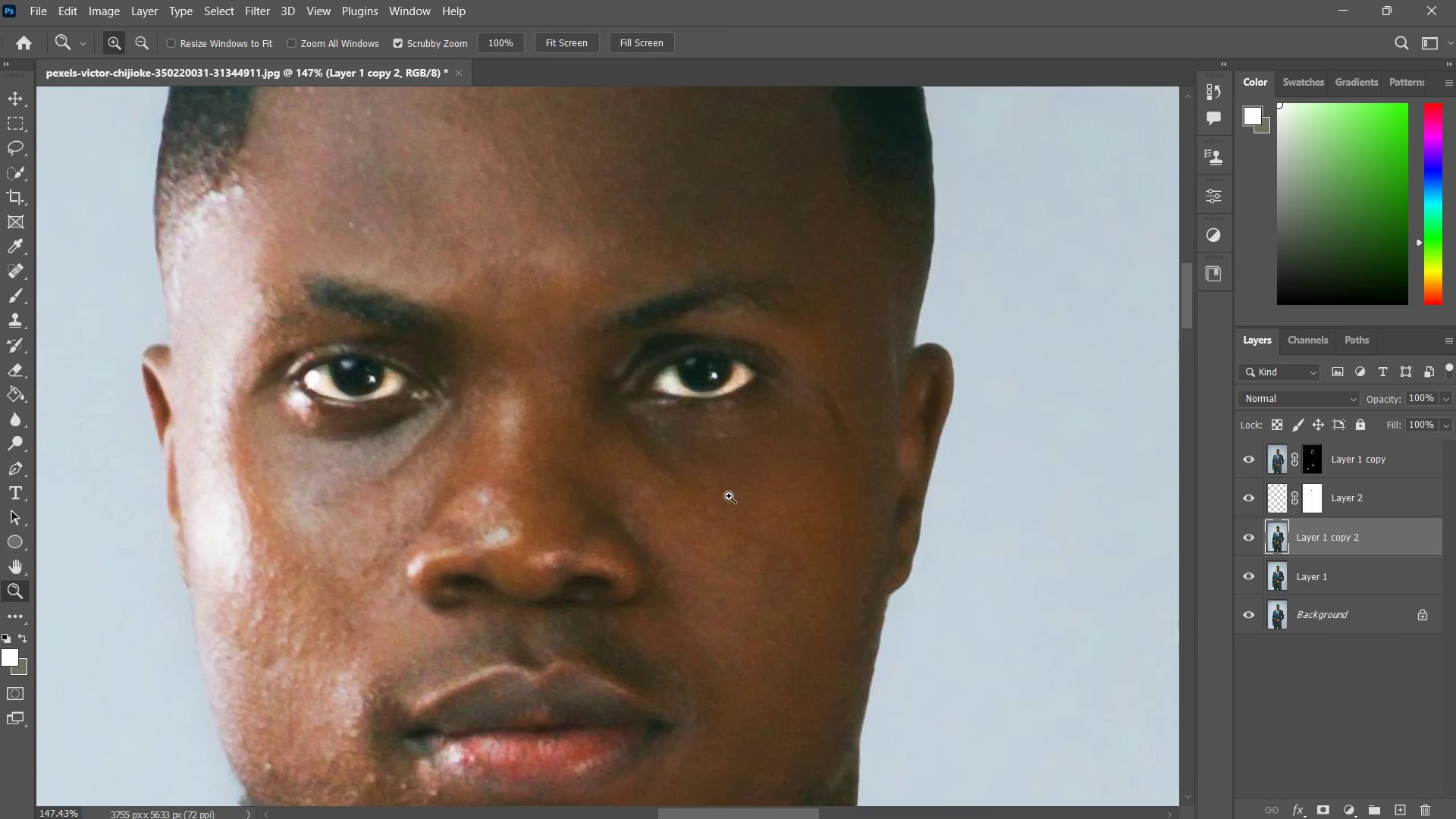 
left_click_drag(start_coordinate=[733, 491], to_coordinate=[686, 554])
 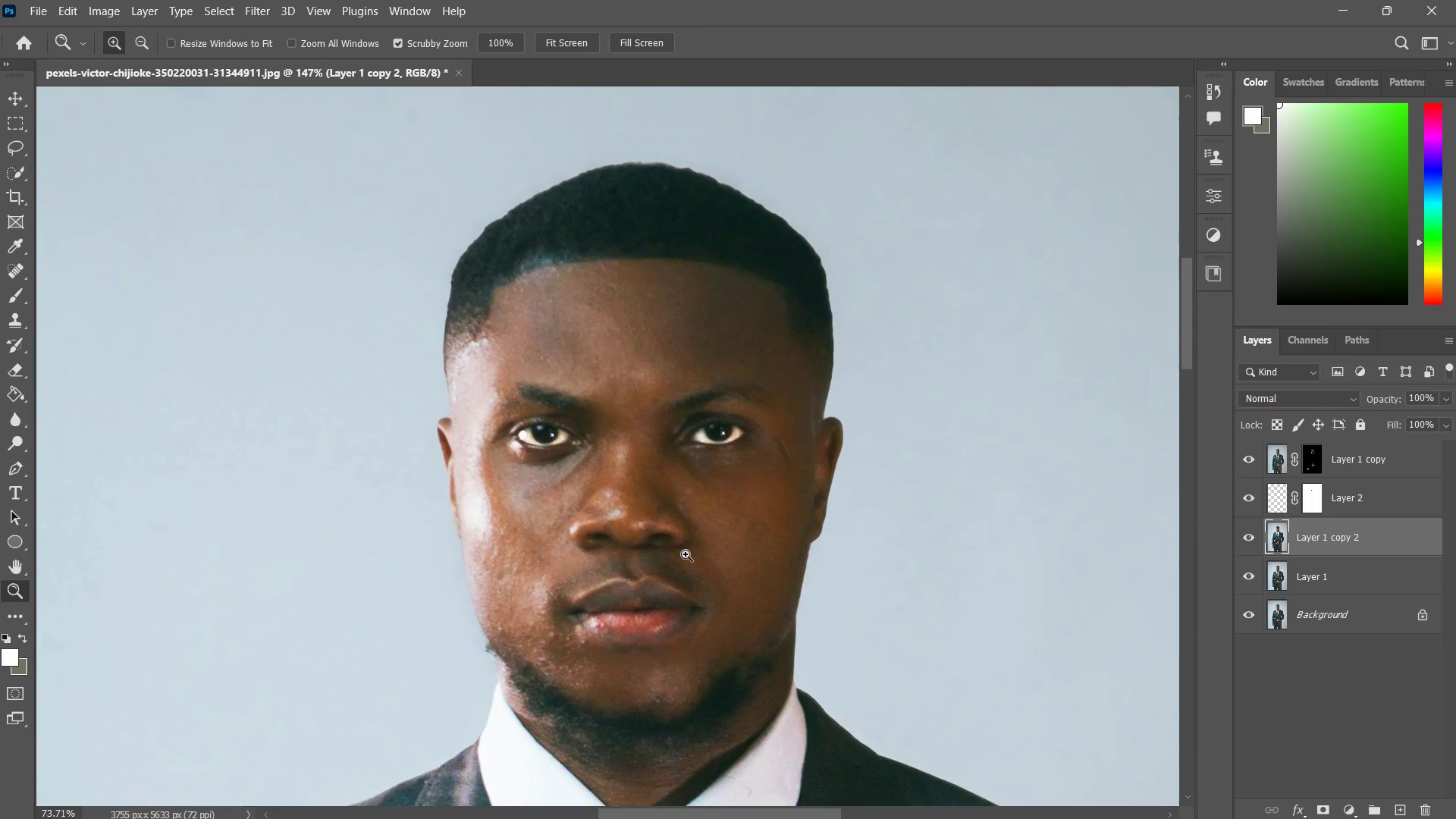 
key(Control+ControlLeft)
 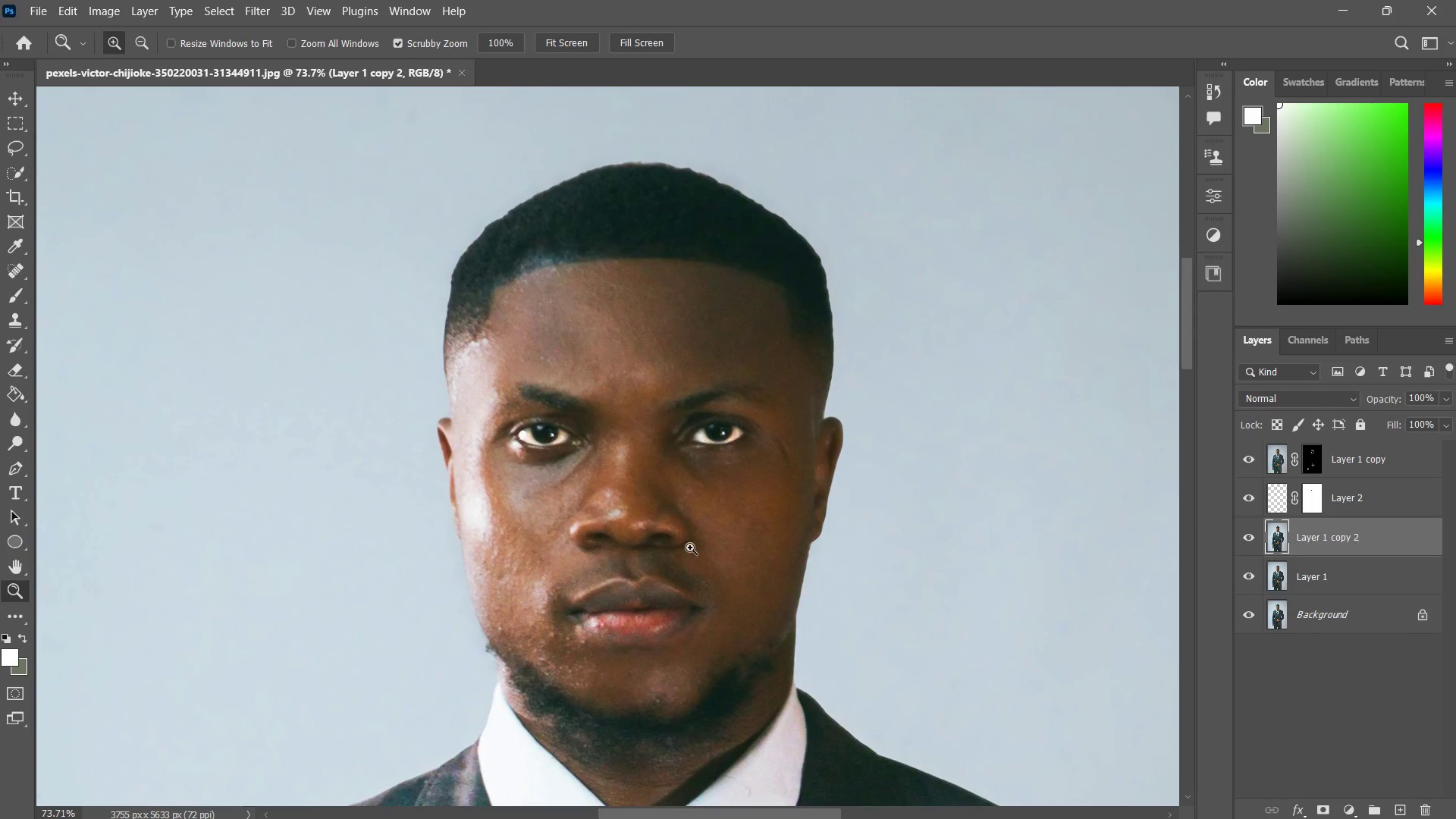 
key(Control+Z)
 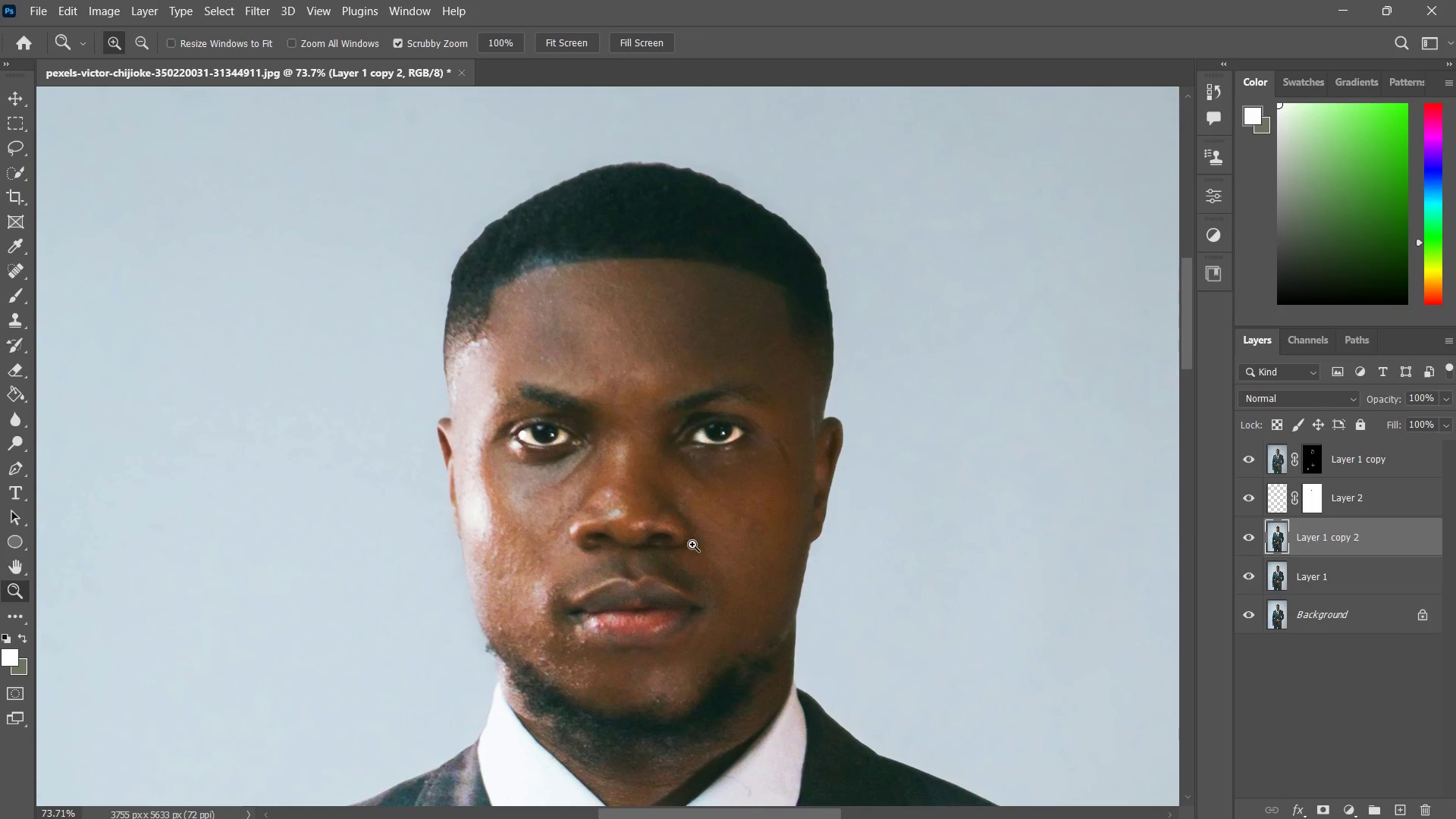 
key(Control+ControlLeft)
 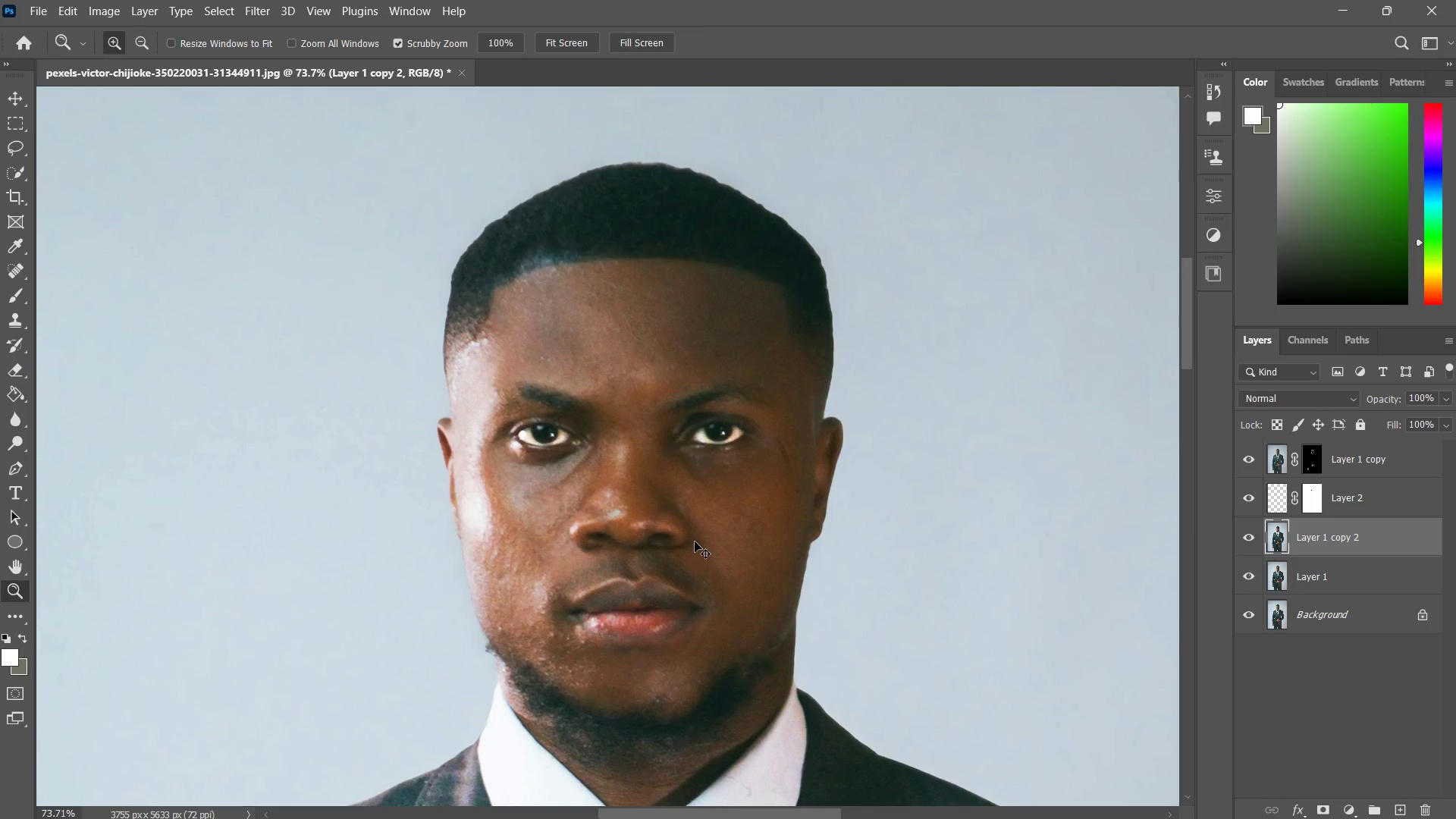 
key(Control+Z)
 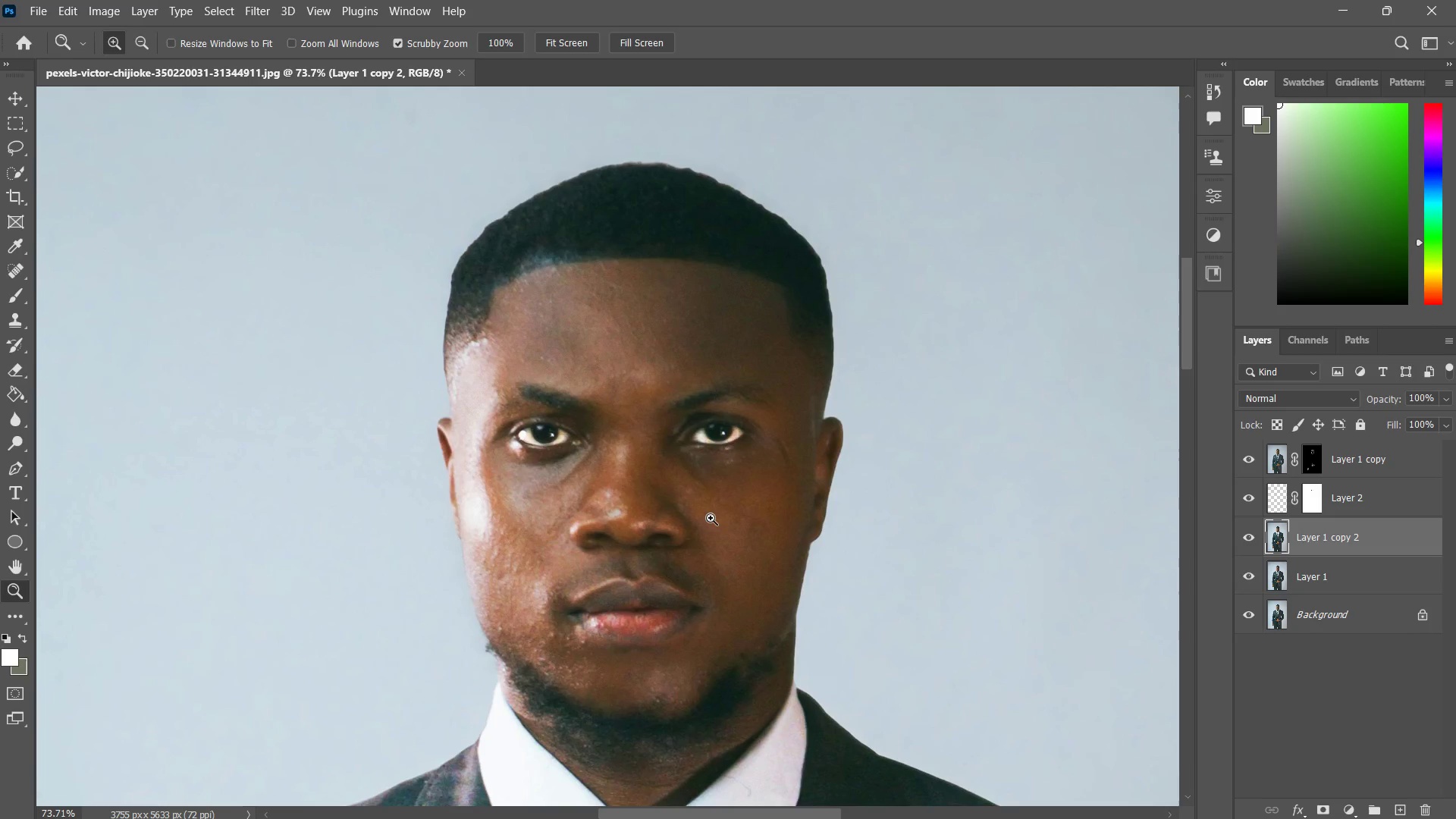 
type(zzz zz zzj)
 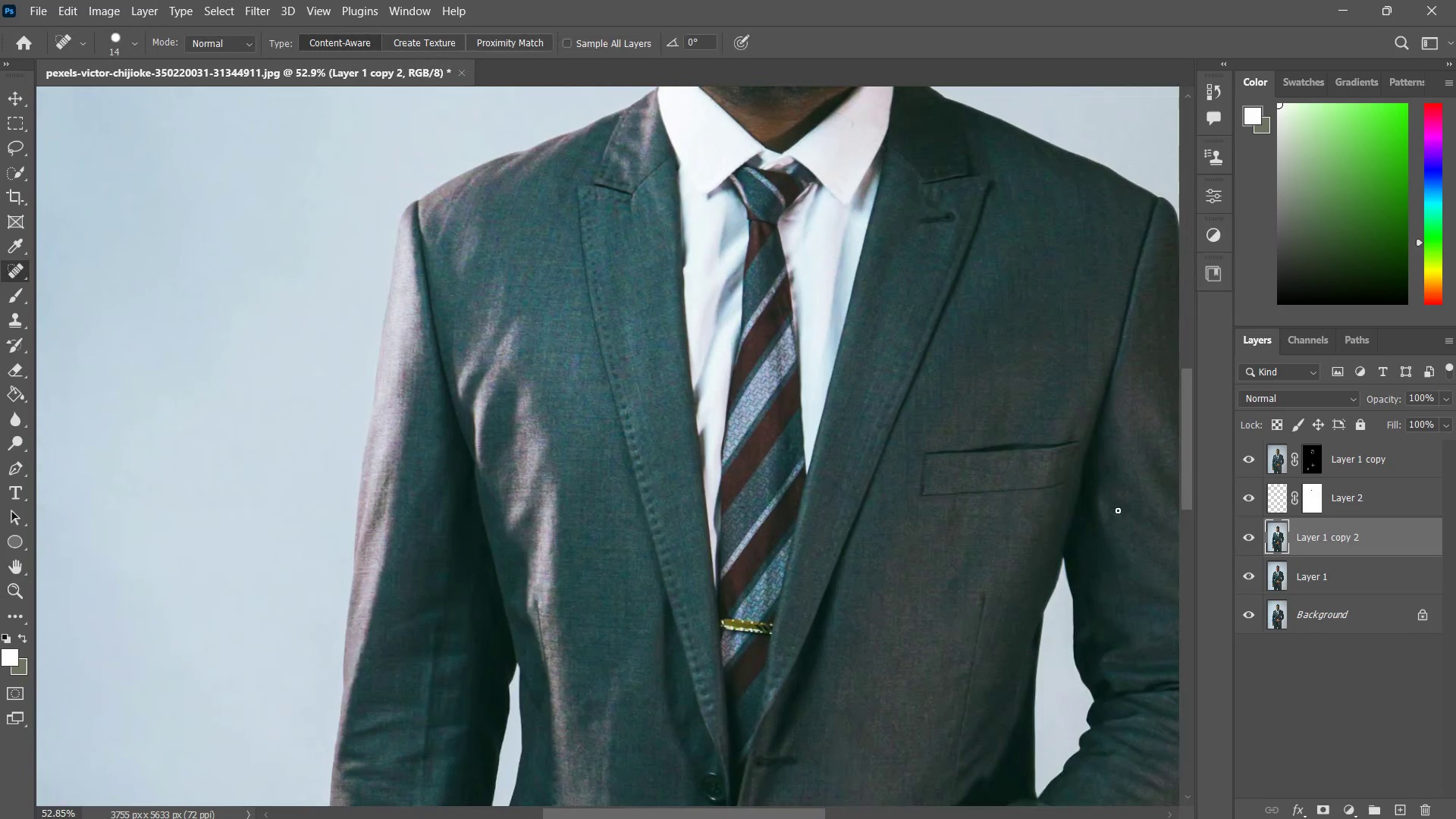 
left_click_drag(start_coordinate=[744, 479], to_coordinate=[728, 510])
 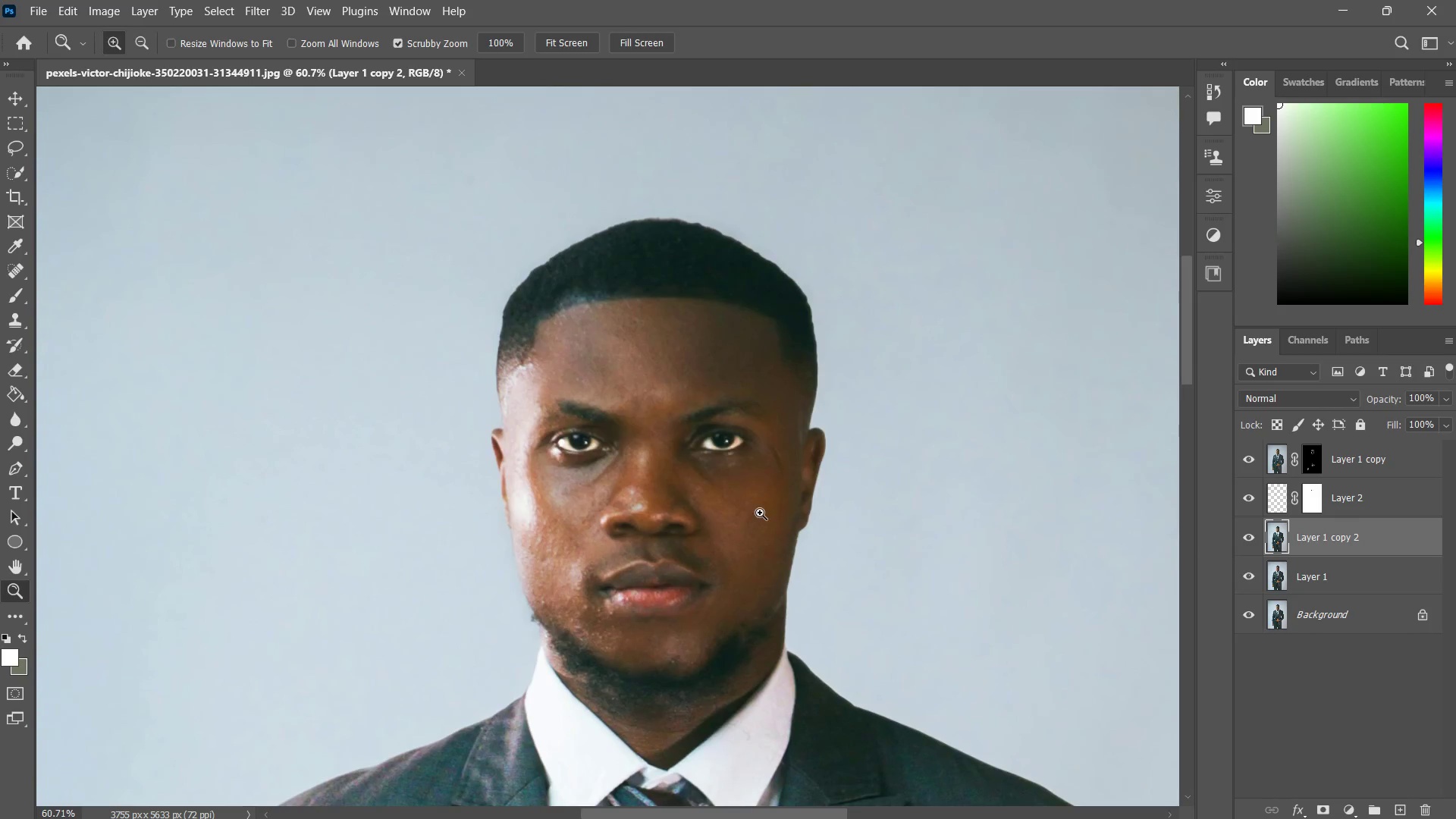 
left_click_drag(start_coordinate=[780, 478], to_coordinate=[748, 529])
 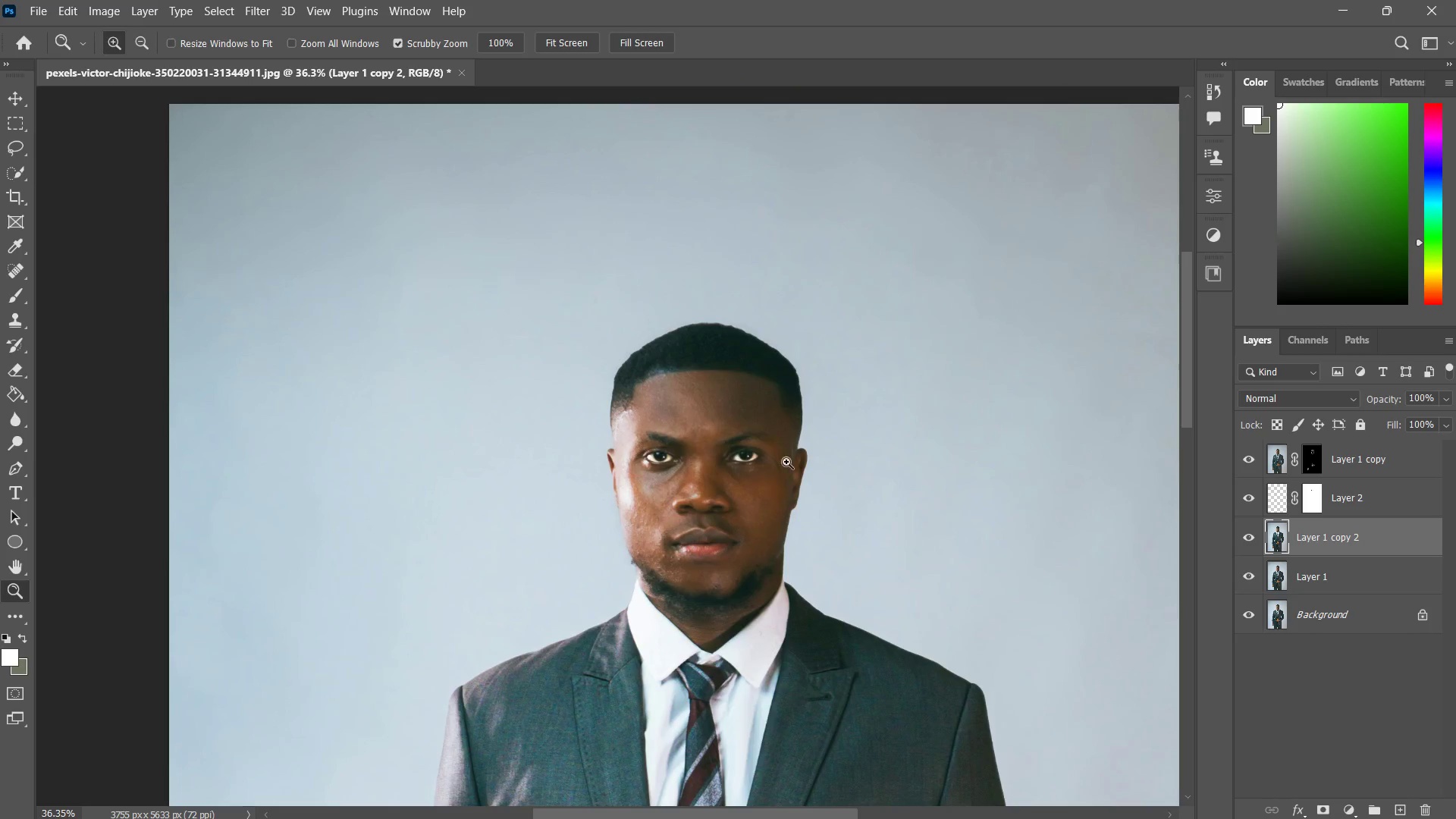 
left_click_drag(start_coordinate=[775, 469], to_coordinate=[811, 440])
 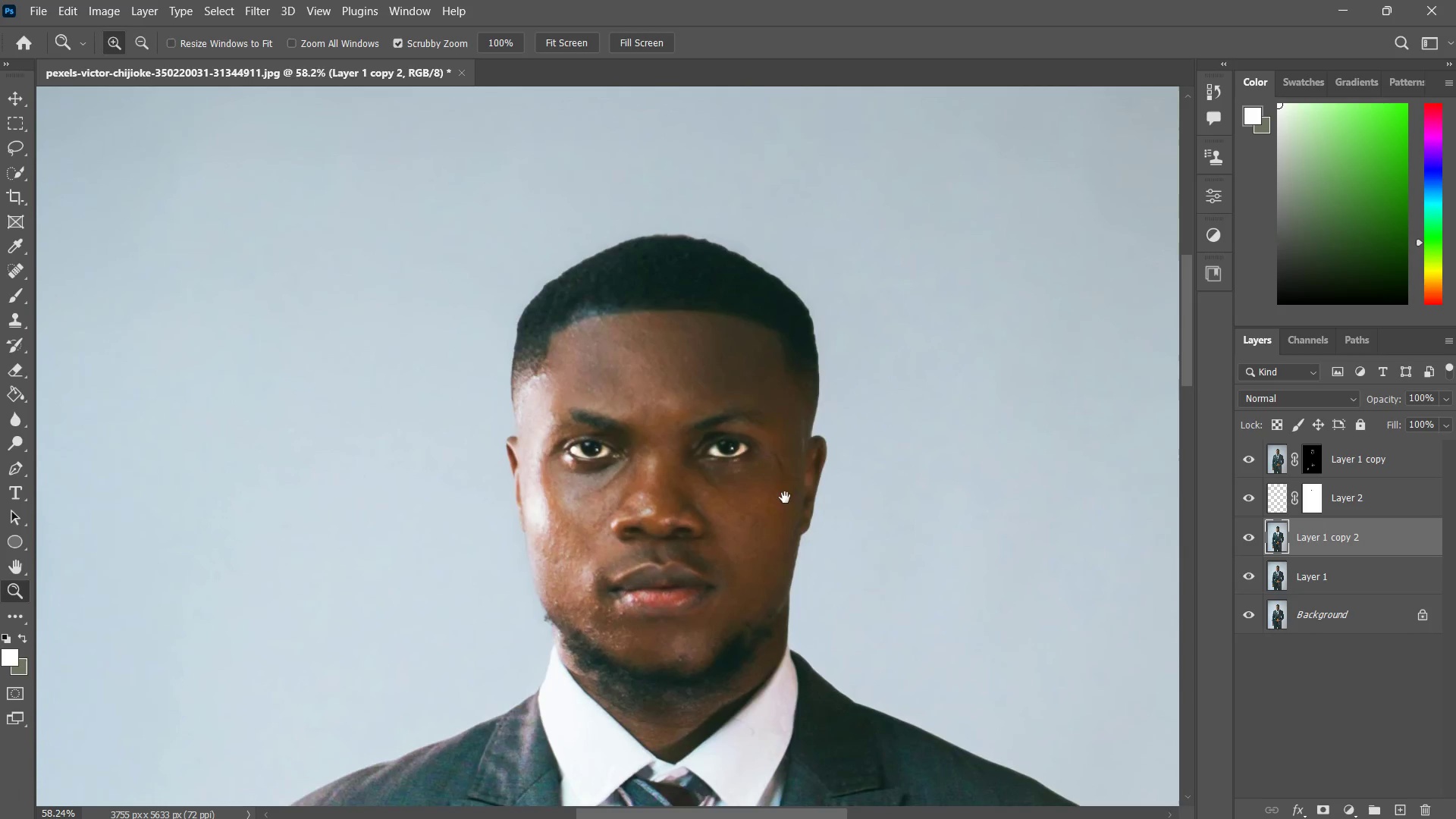 
left_click_drag(start_coordinate=[742, 552], to_coordinate=[825, 403])
 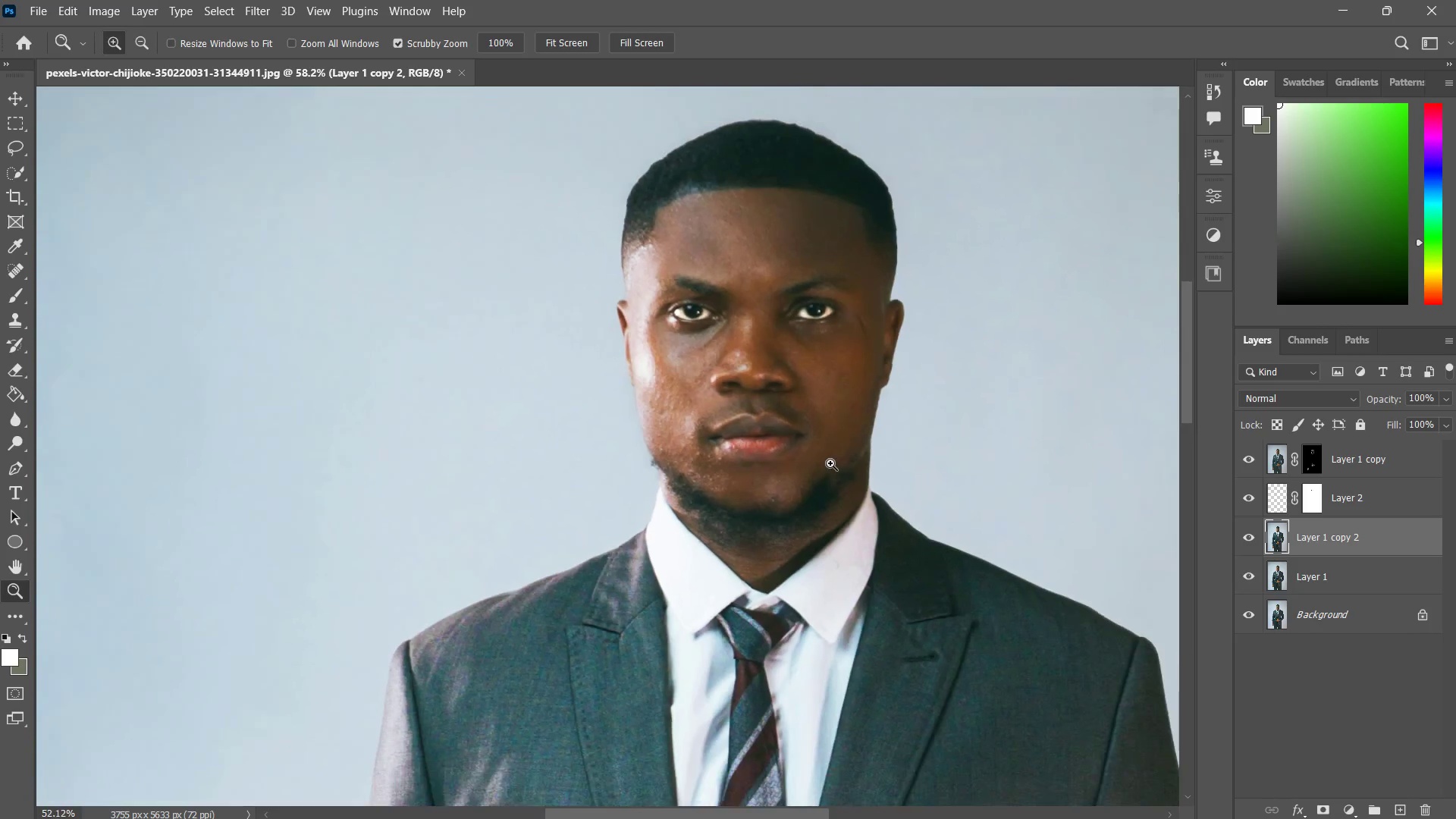 
left_click_drag(start_coordinate=[842, 436], to_coordinate=[813, 491])
 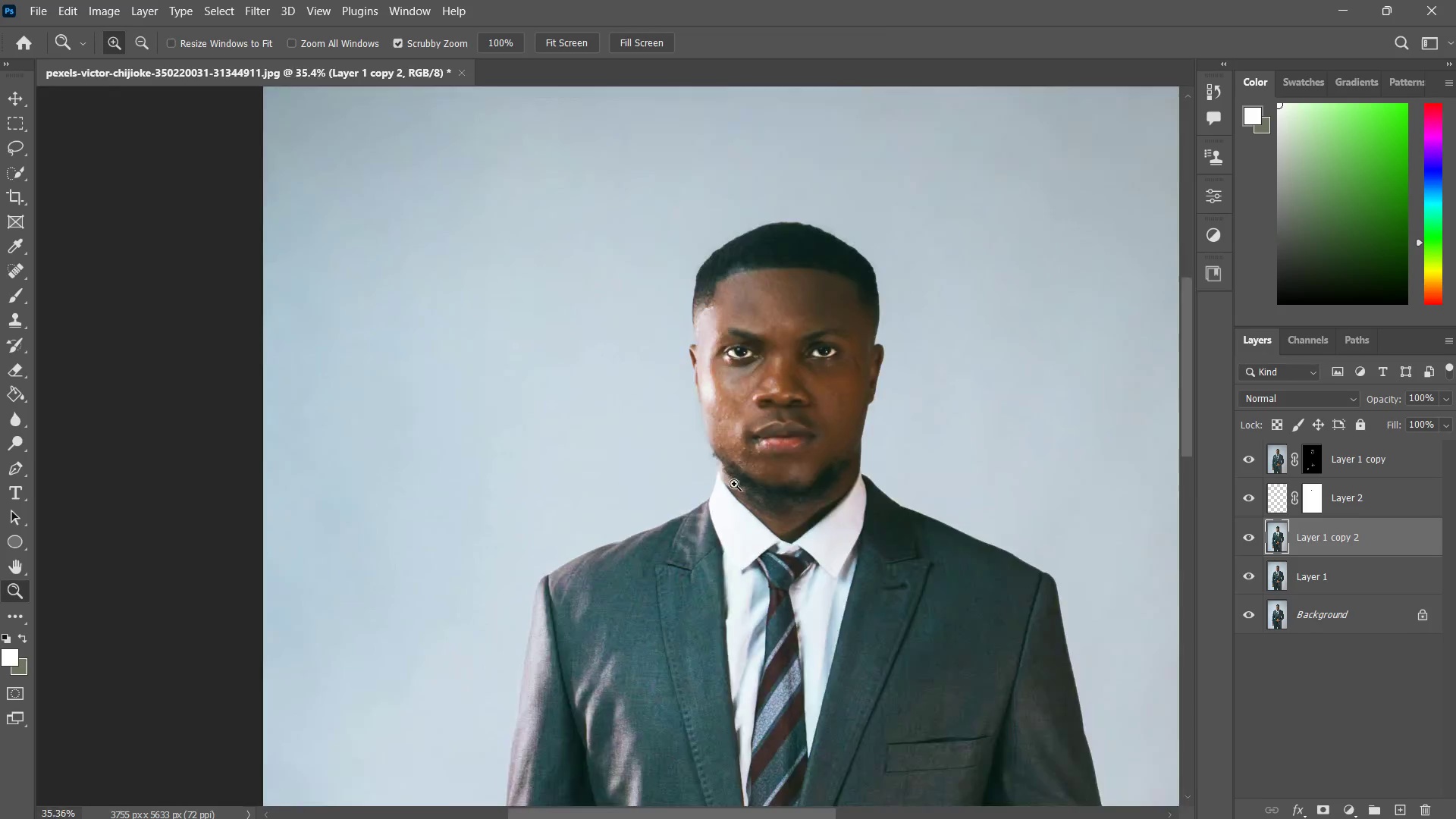 
left_click_drag(start_coordinate=[733, 479], to_coordinate=[748, 484])
 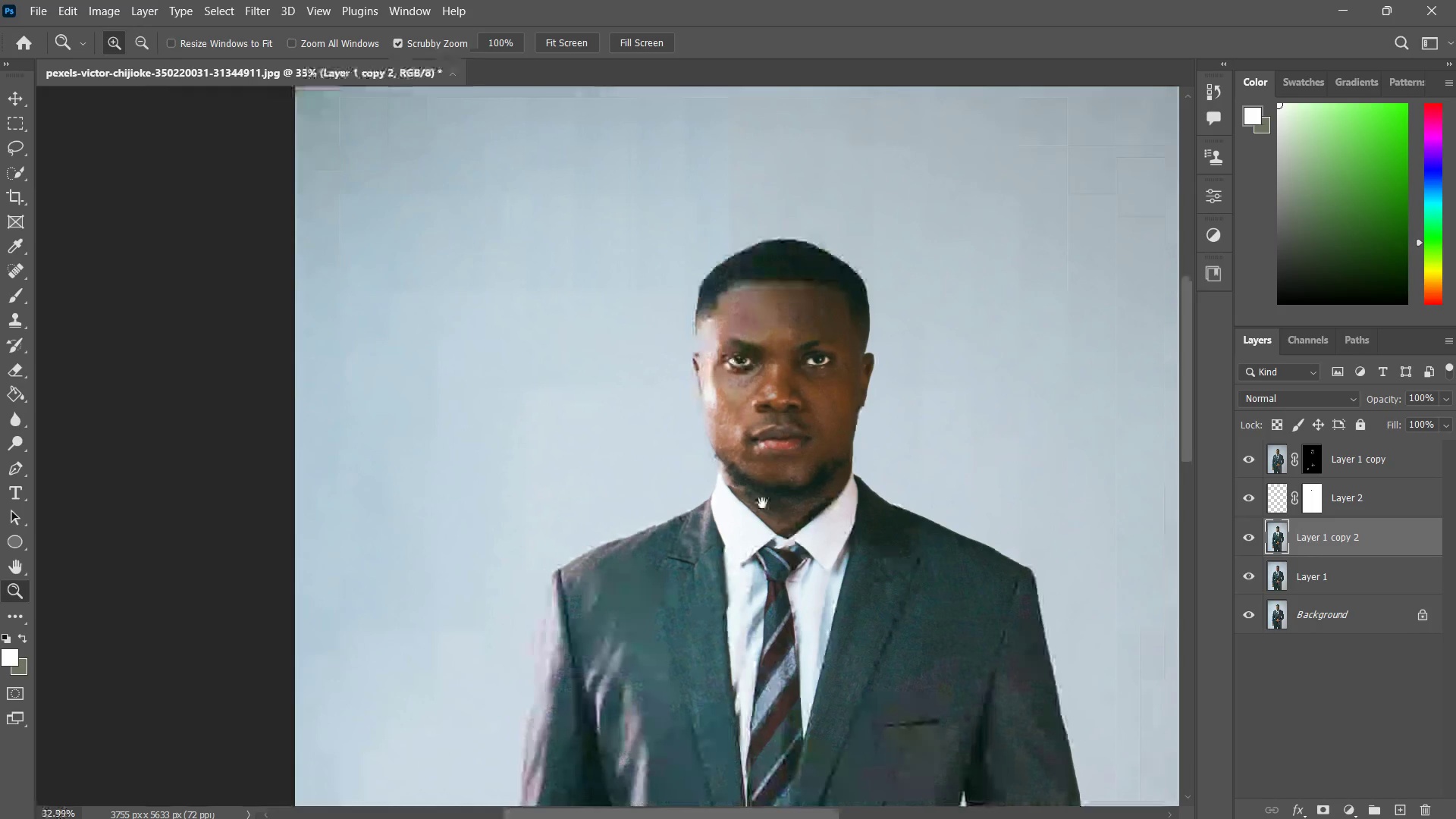 
left_click_drag(start_coordinate=[763, 506], to_coordinate=[717, 359])
 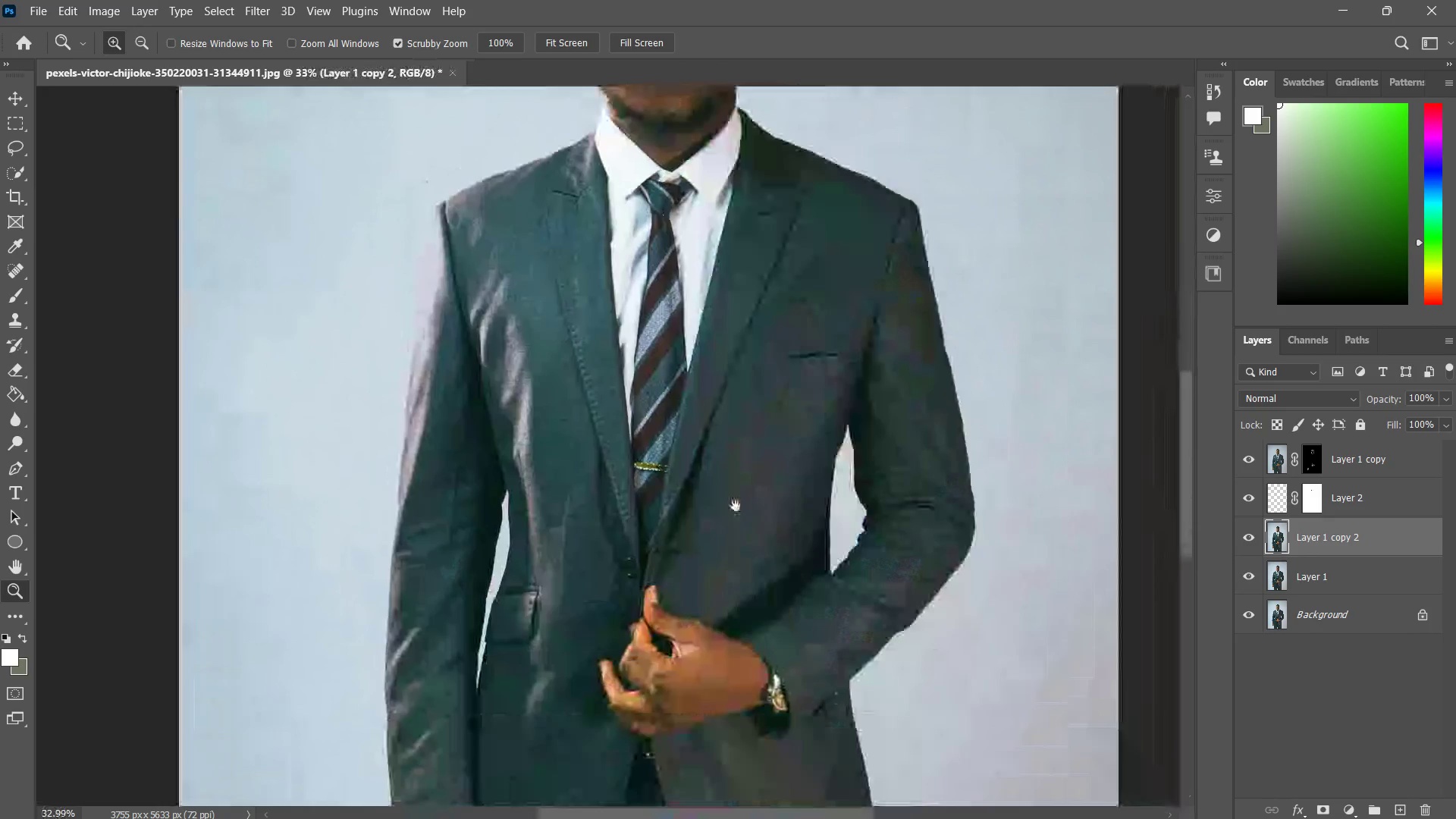 
left_click_drag(start_coordinate=[736, 507], to_coordinate=[746, 473])
 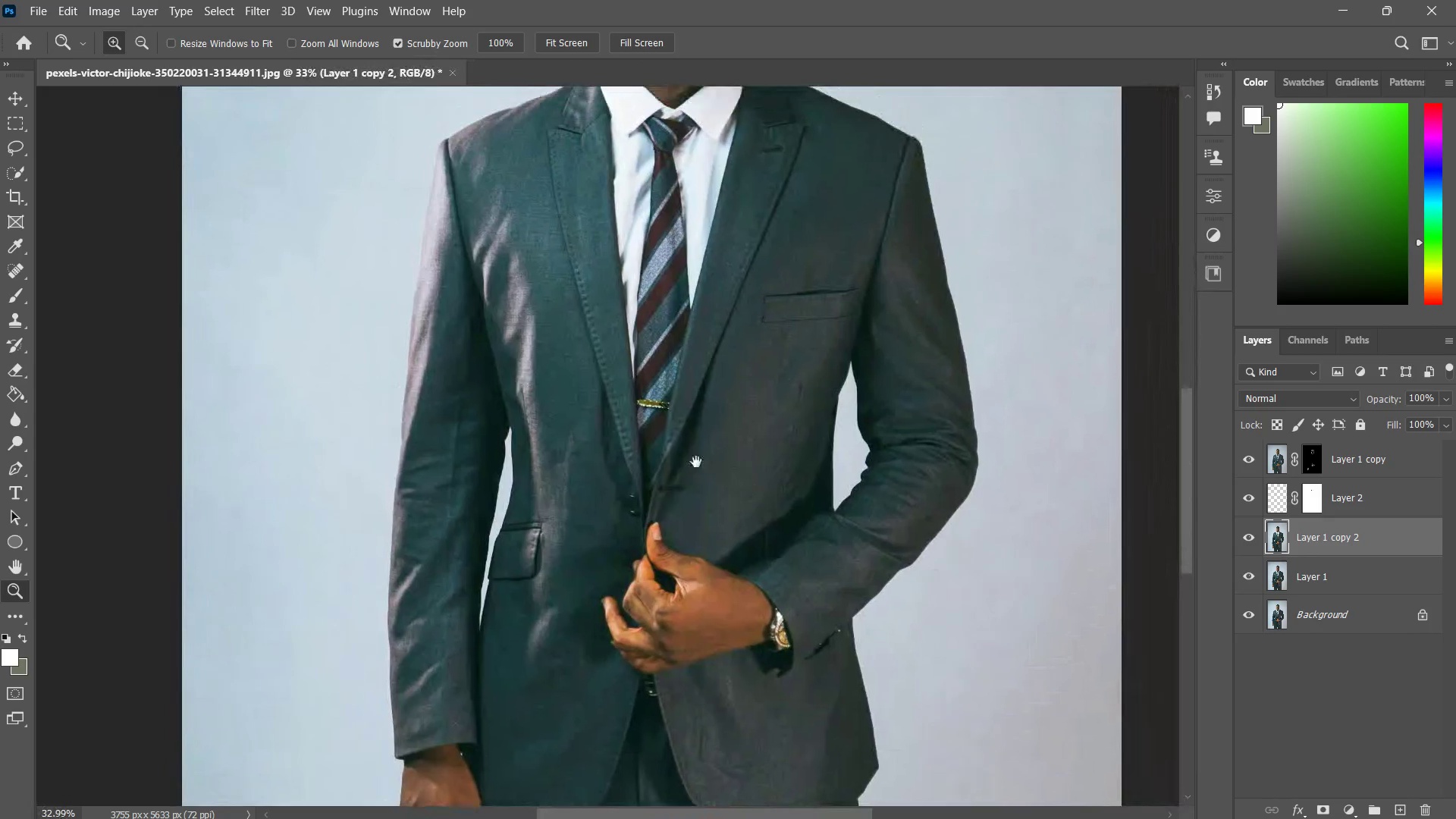 
left_click_drag(start_coordinate=[689, 427], to_coordinate=[699, 480])
 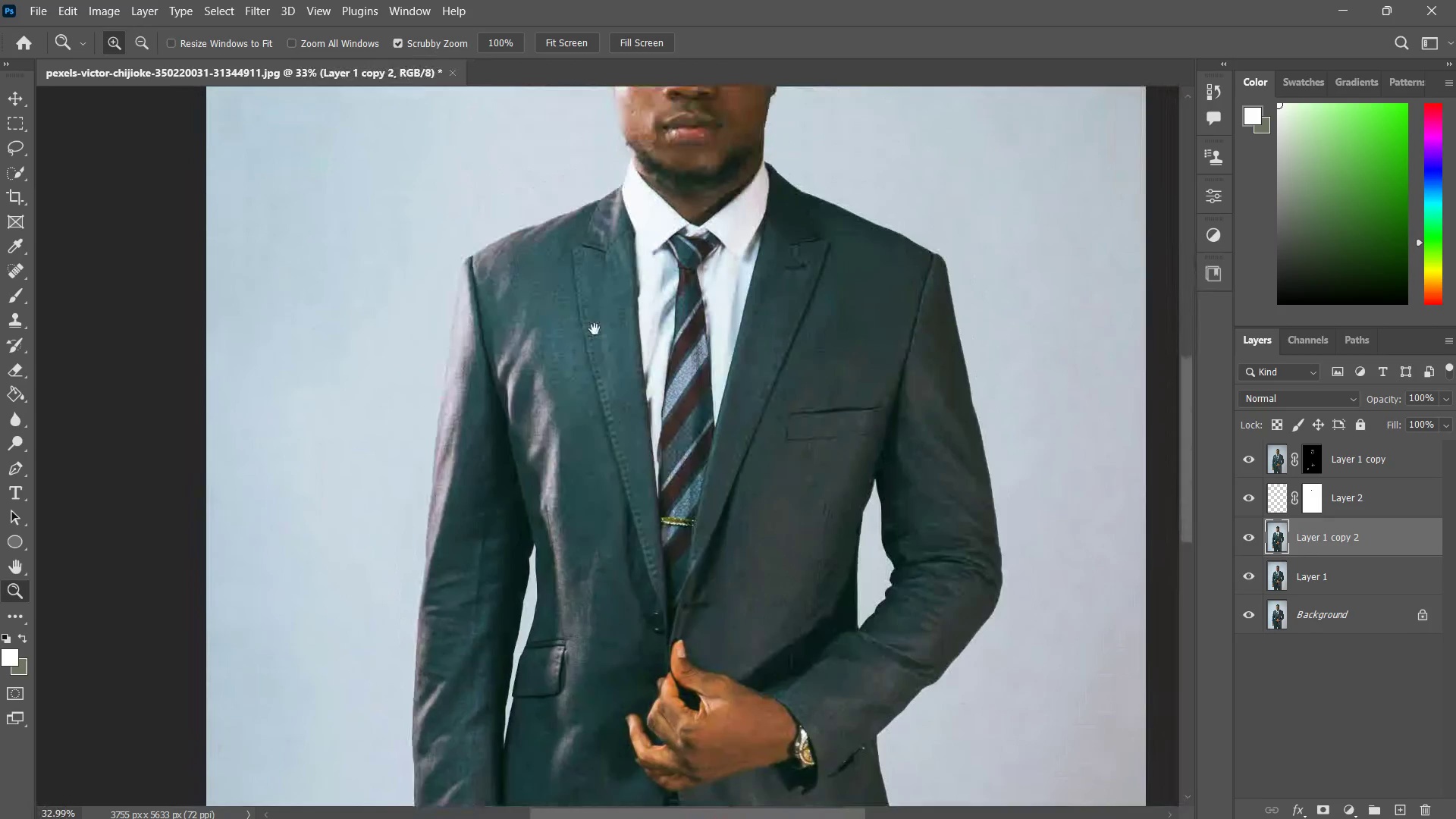 
left_click_drag(start_coordinate=[564, 347], to_coordinate=[624, 303])
 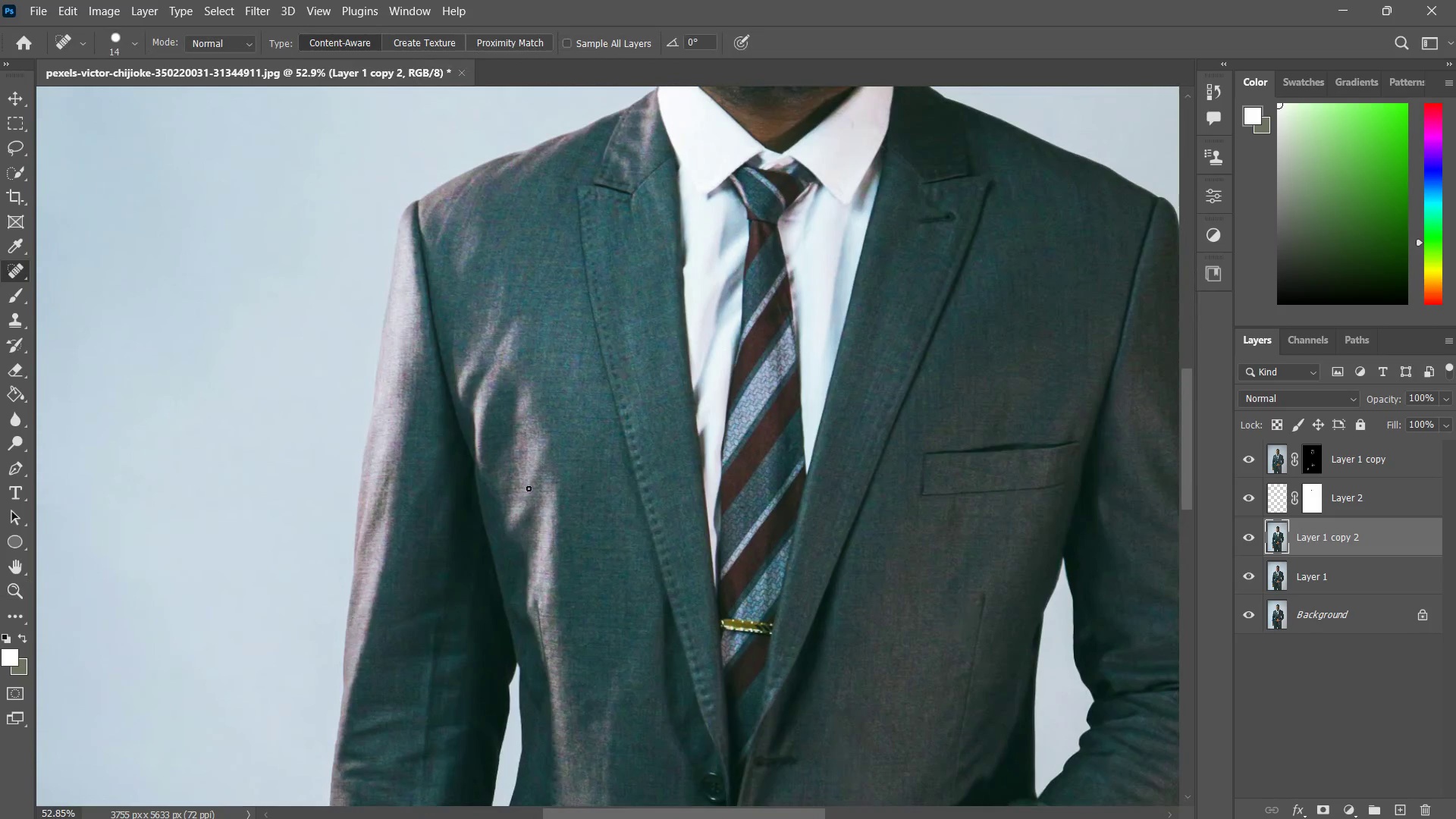 
hold_key(key=AltLeft, duration=0.75)
double_click([526, 406])
 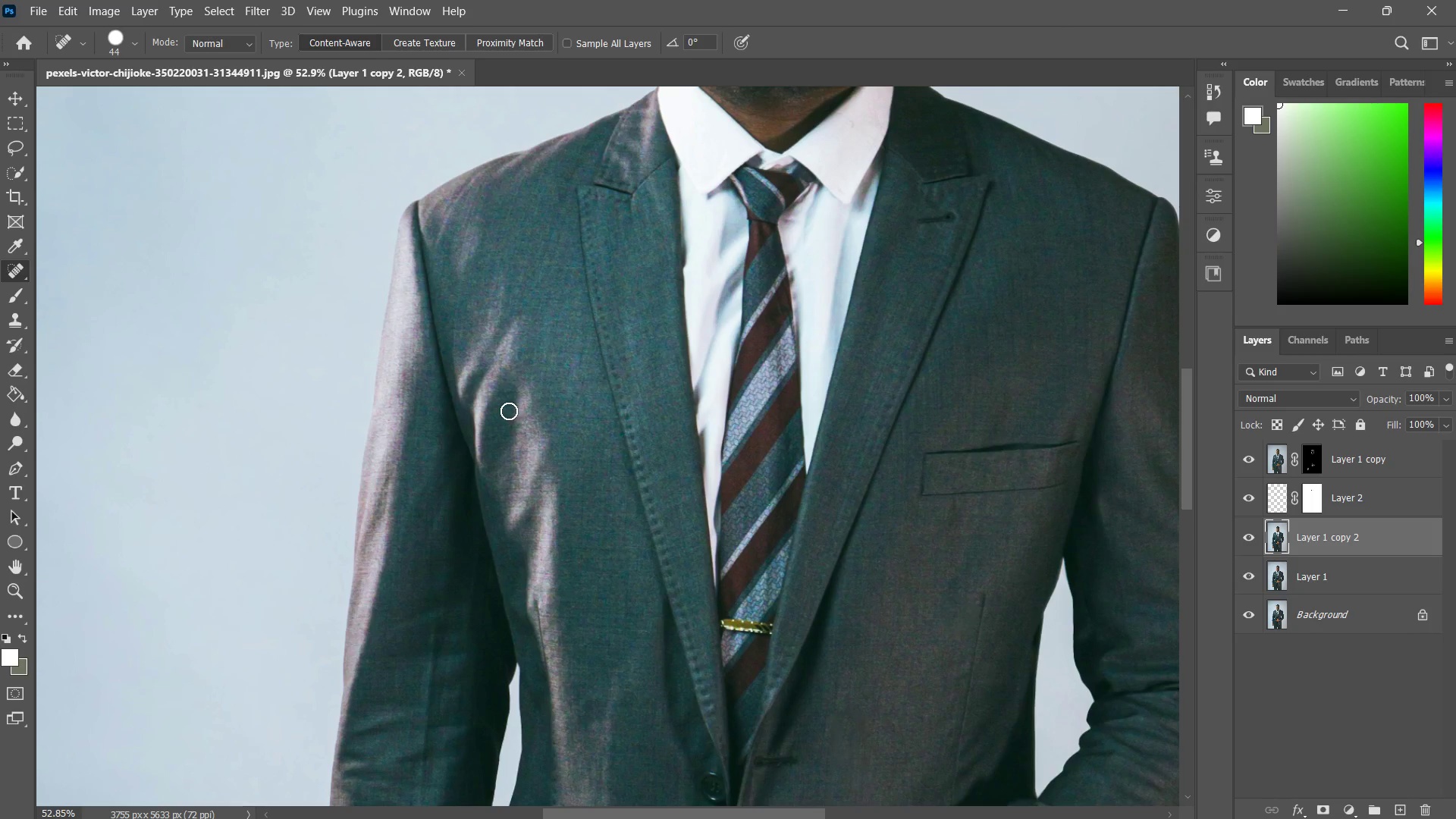 
hold_key(key=AltLeft, duration=3.78)
 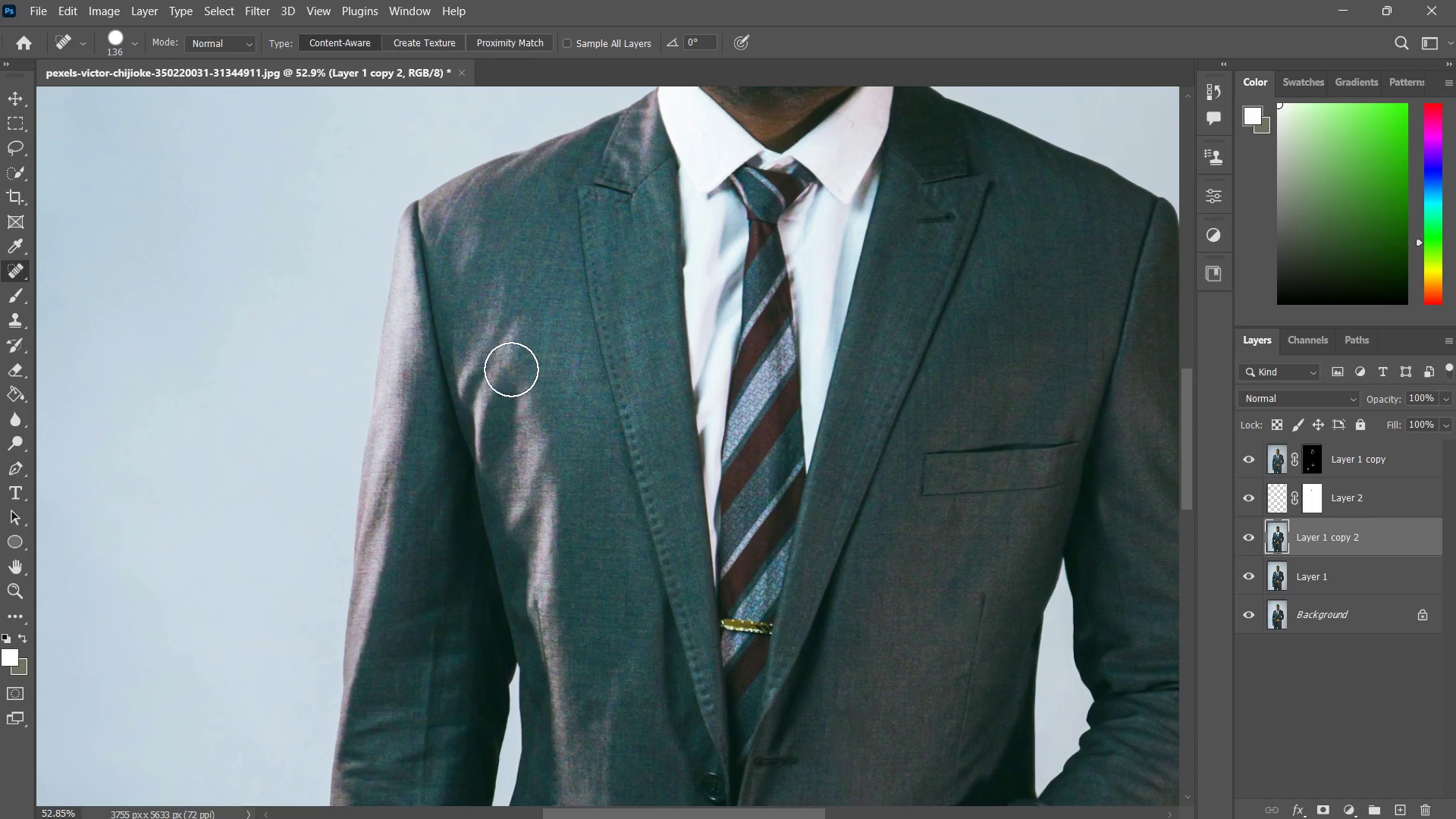 
left_click_drag(start_coordinate=[514, 367], to_coordinate=[483, 432])
 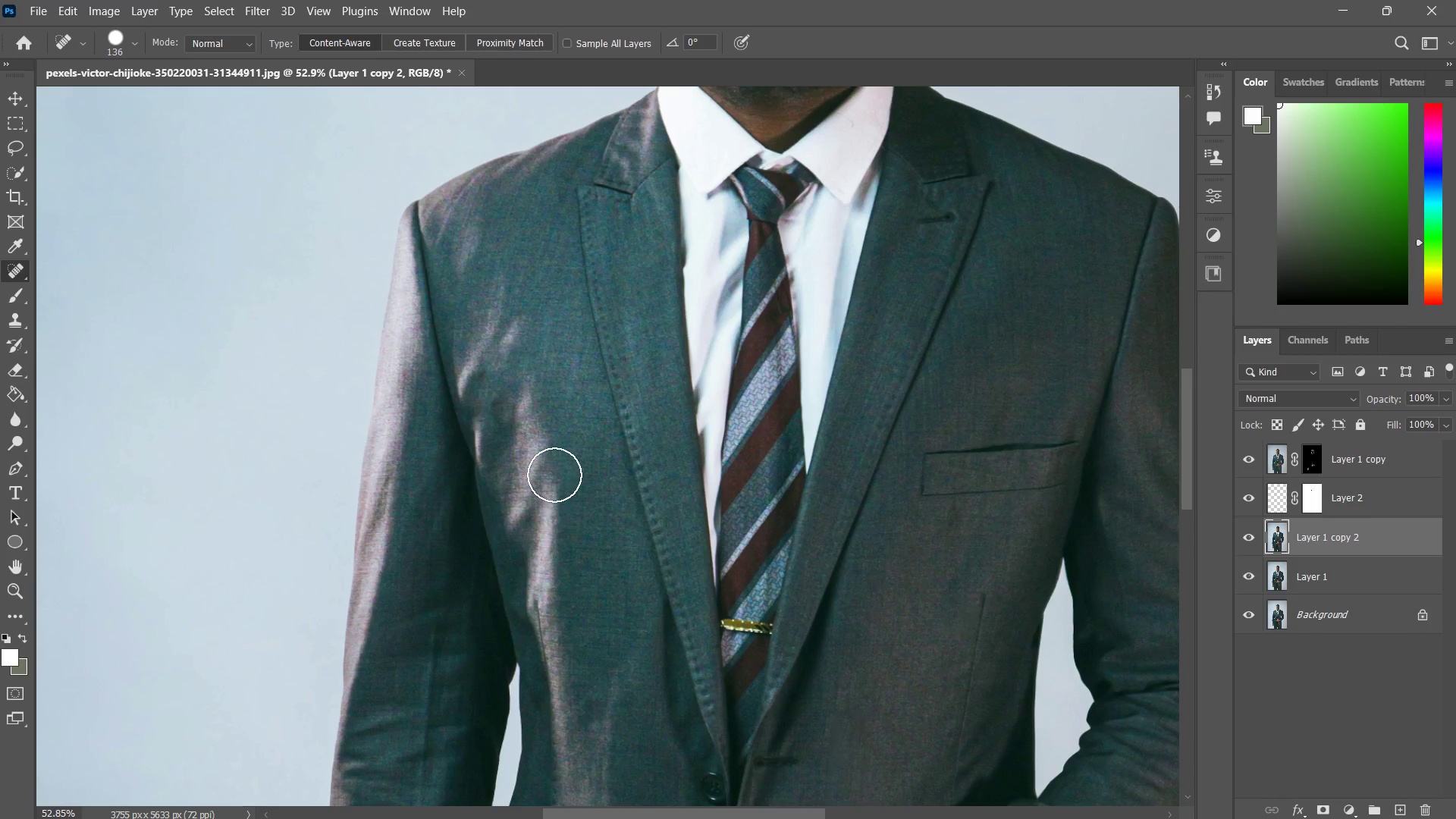 
key(Control+Z)
 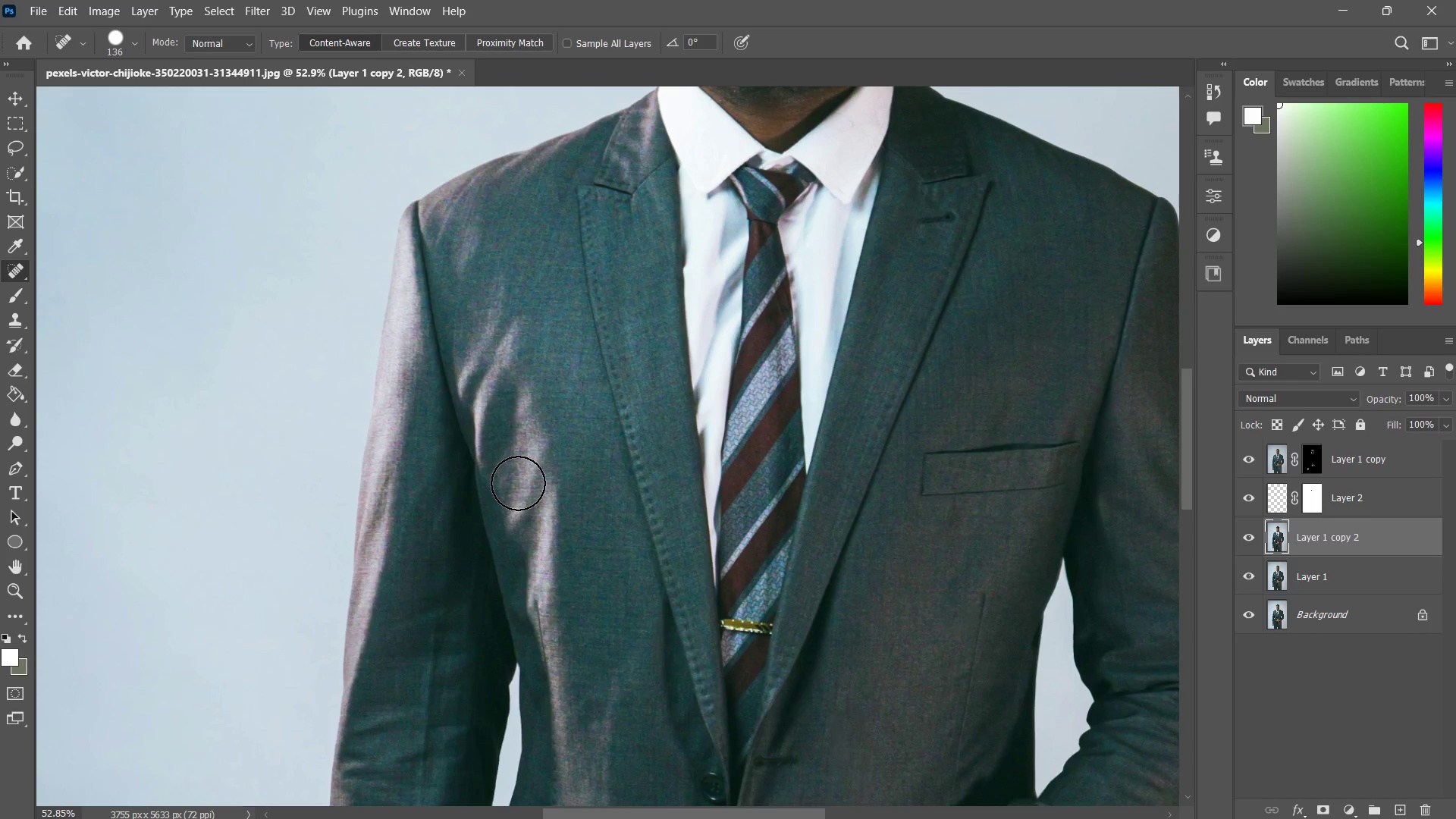 
left_click_drag(start_coordinate=[516, 483], to_coordinate=[531, 431])
 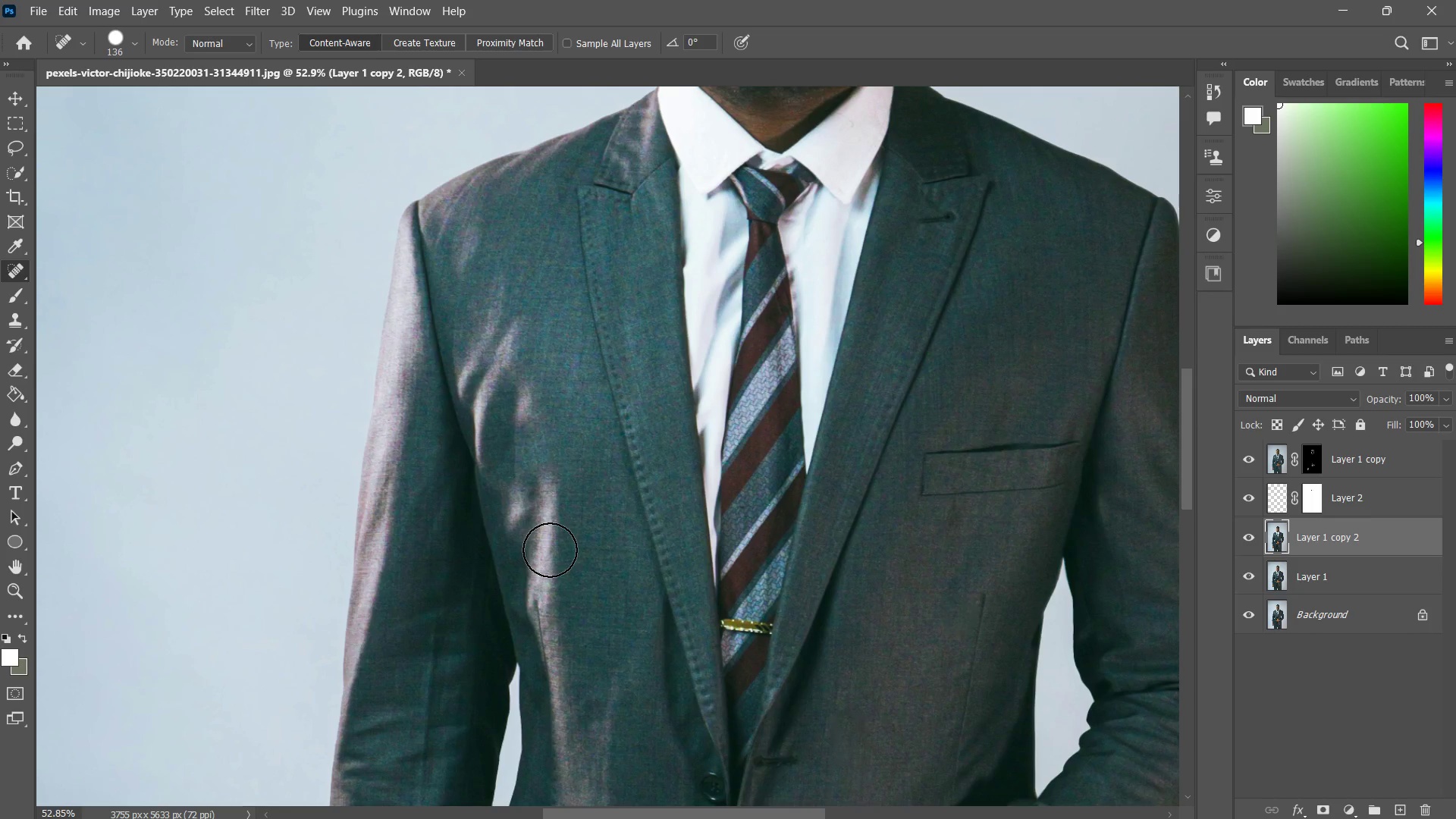 
left_click_drag(start_coordinate=[552, 541], to_coordinate=[544, 480])
 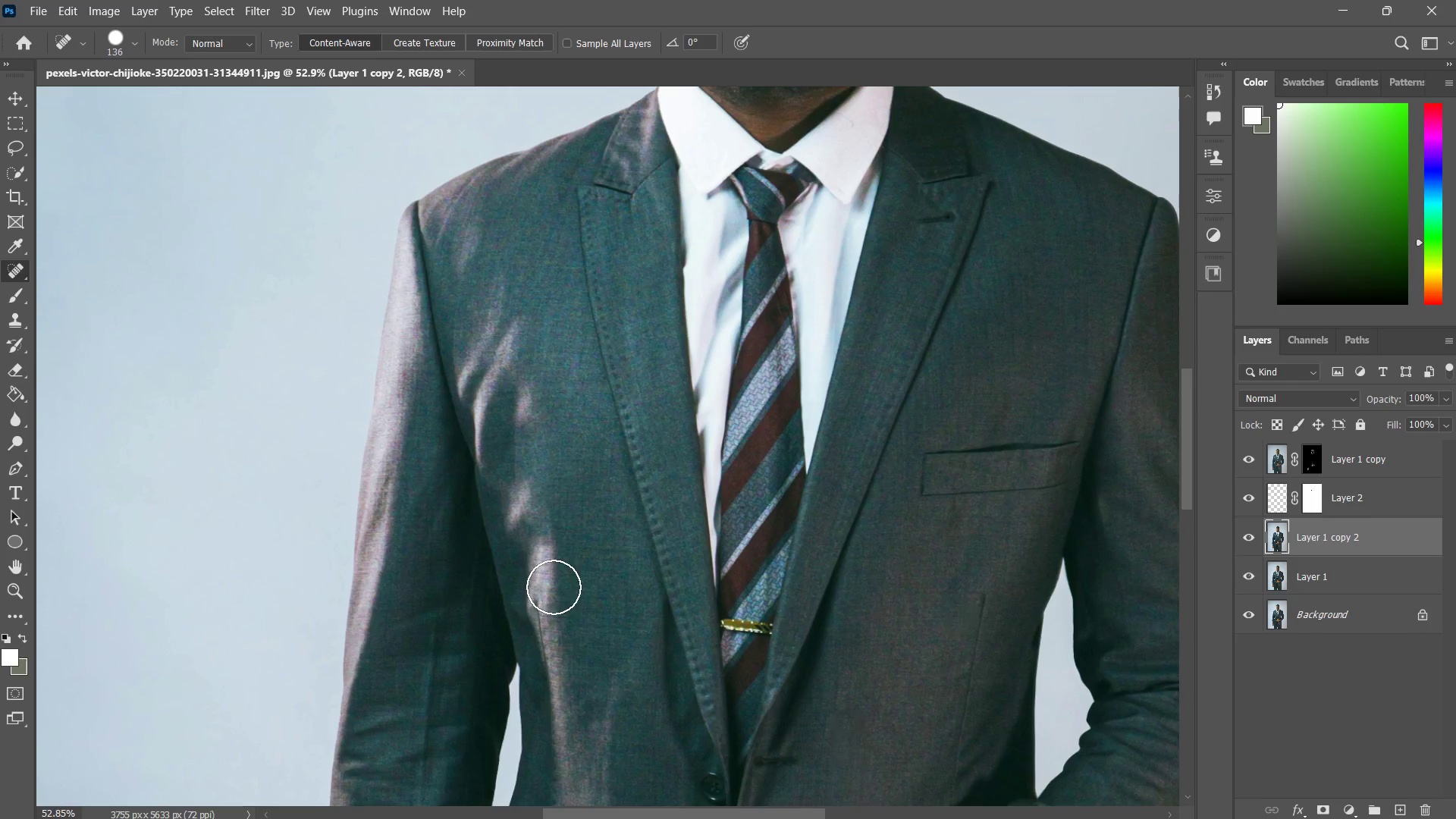 
left_click_drag(start_coordinate=[548, 587], to_coordinate=[539, 528])
 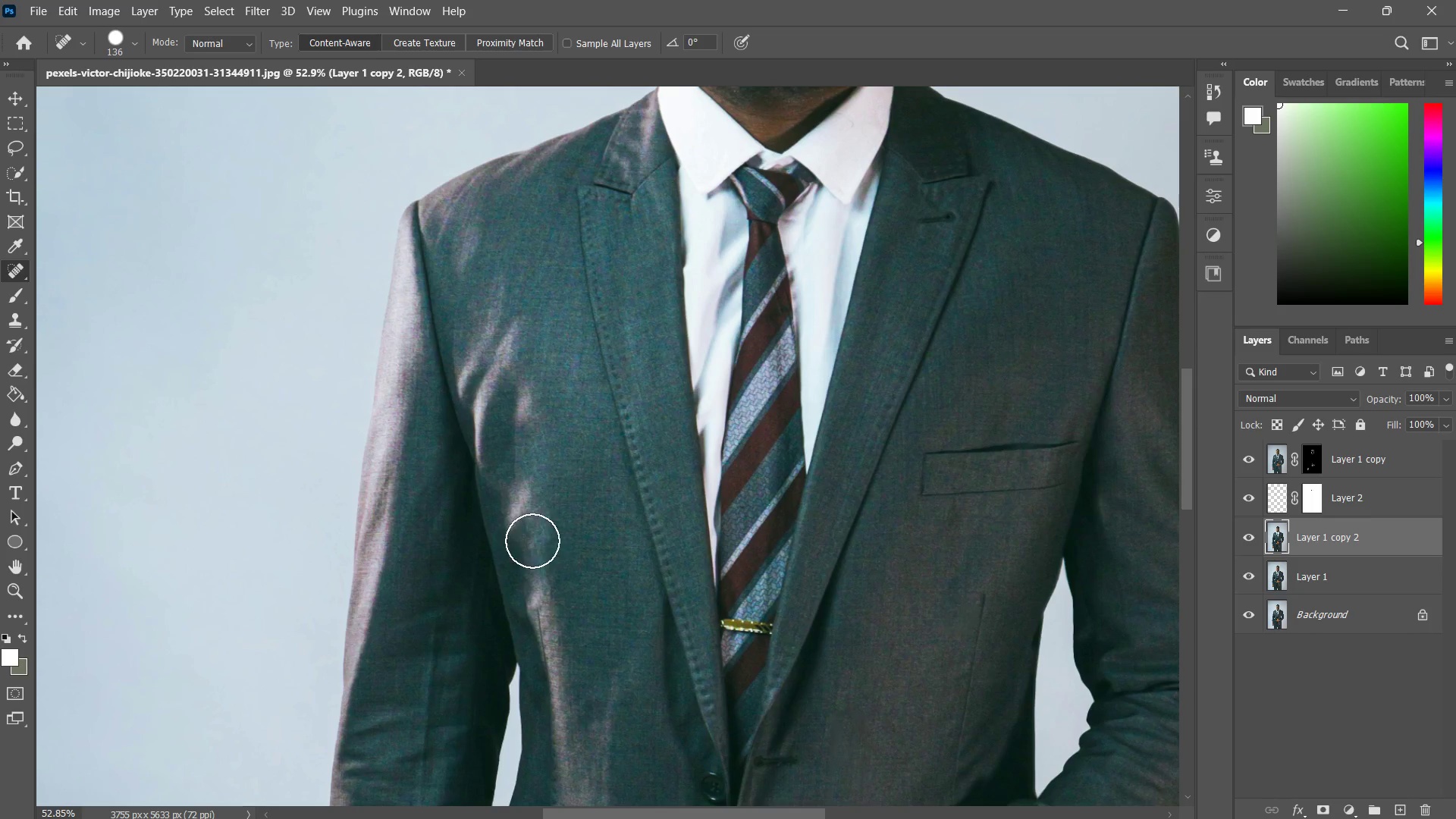 
left_click_drag(start_coordinate=[529, 533], to_coordinate=[532, 481])
 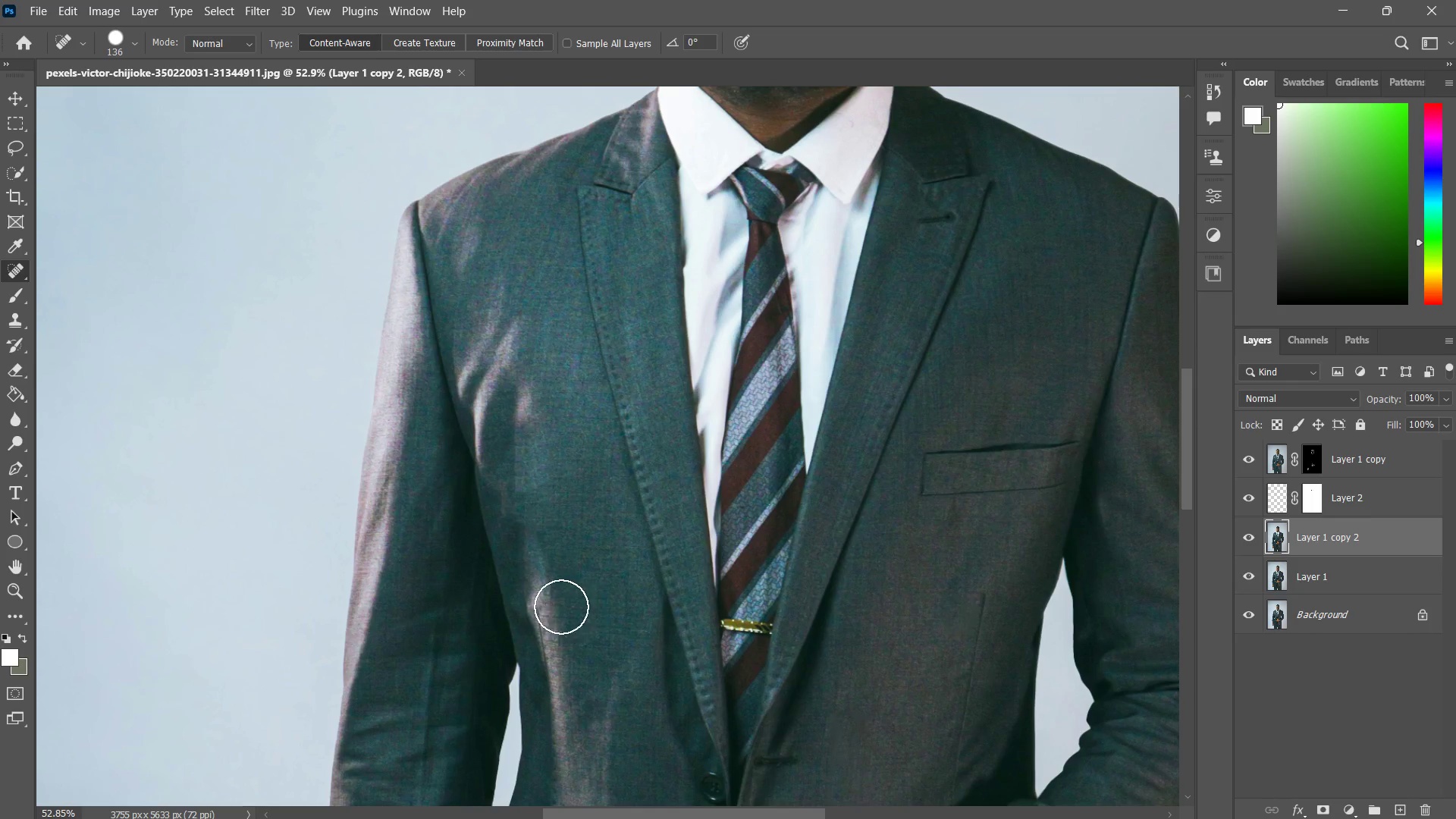 
left_click_drag(start_coordinate=[560, 606], to_coordinate=[552, 577])
 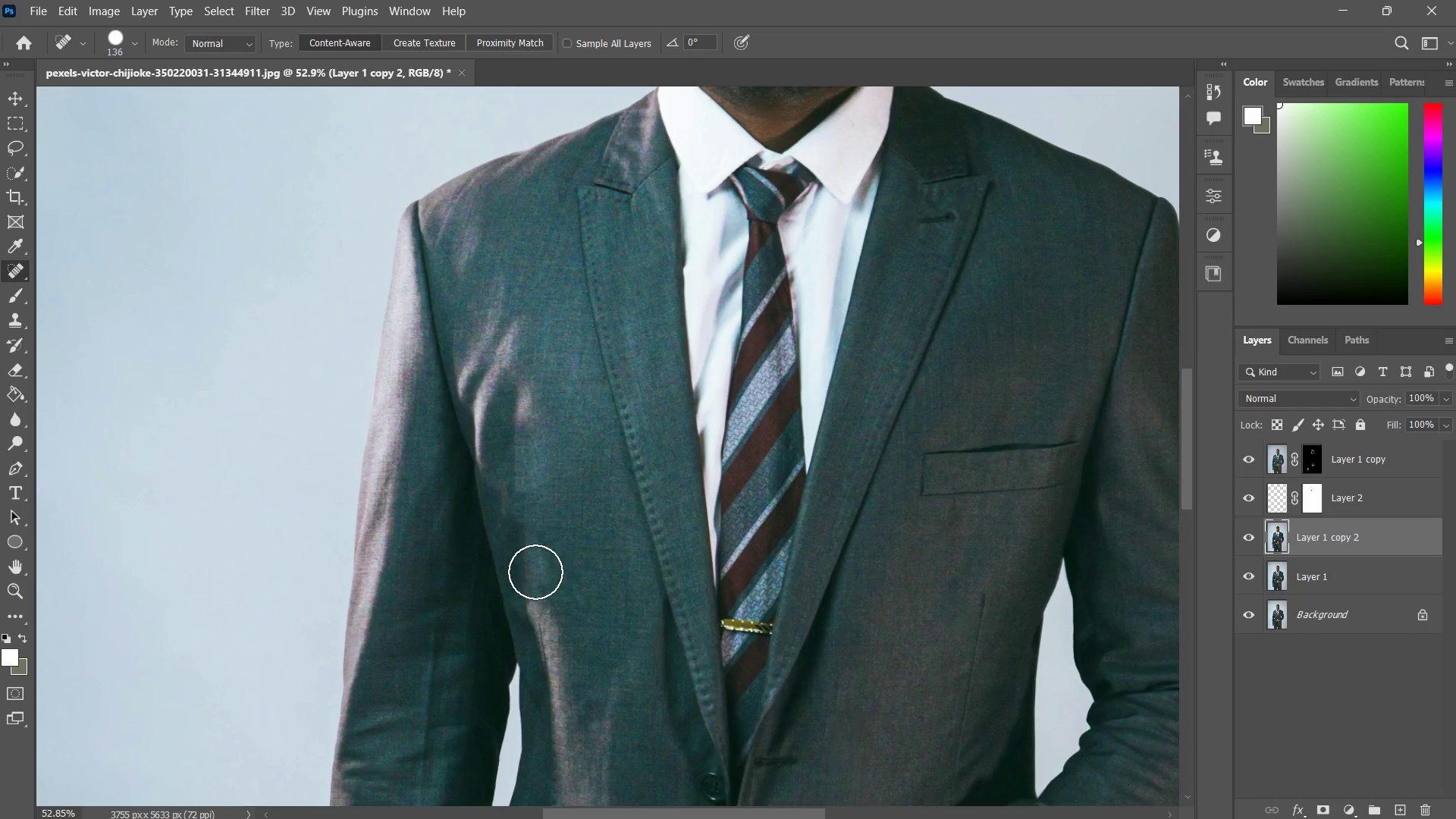 
left_click_drag(start_coordinate=[539, 570], to_coordinate=[565, 526])
 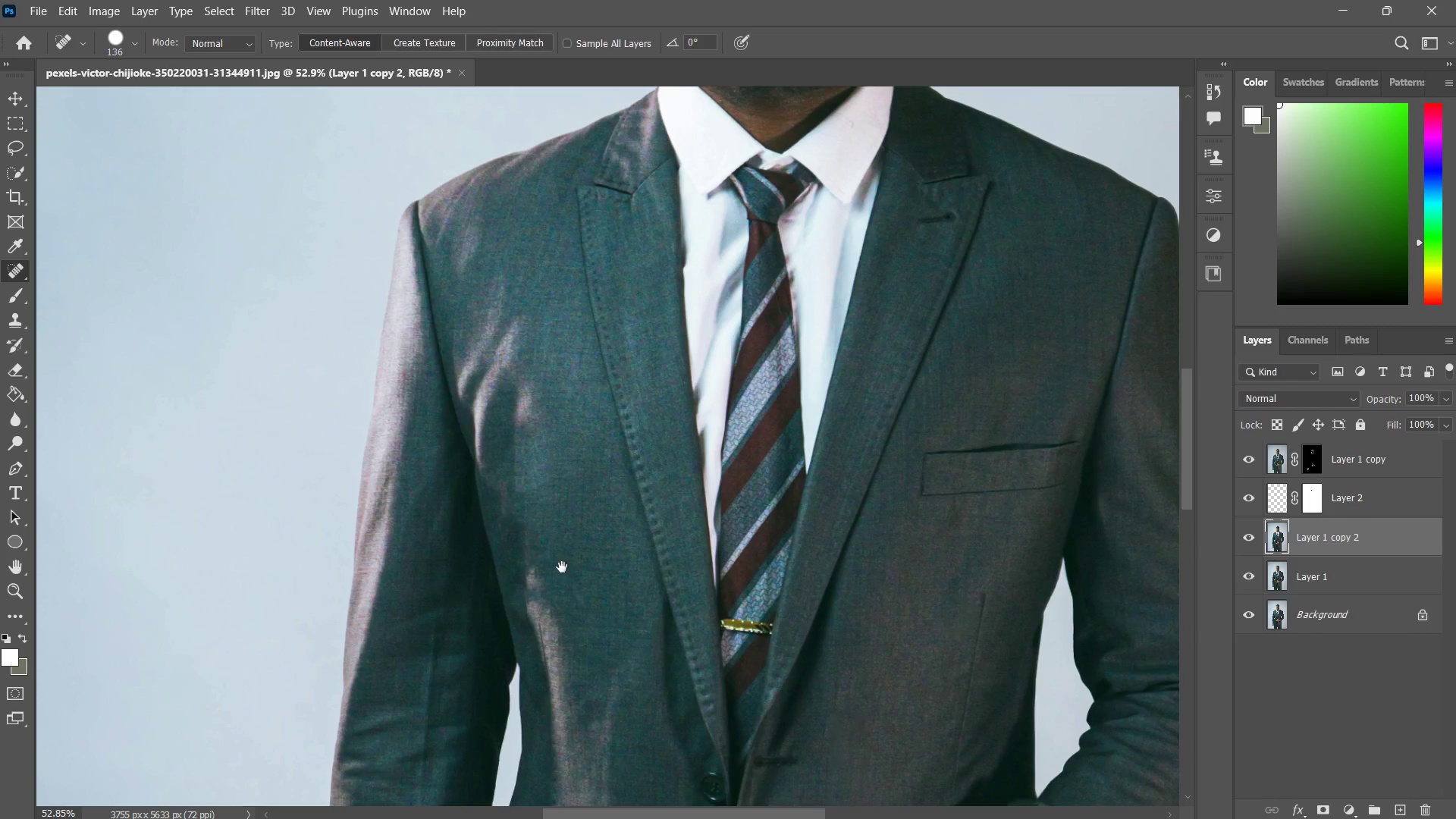 
hold_key(key=Space, duration=0.56)
 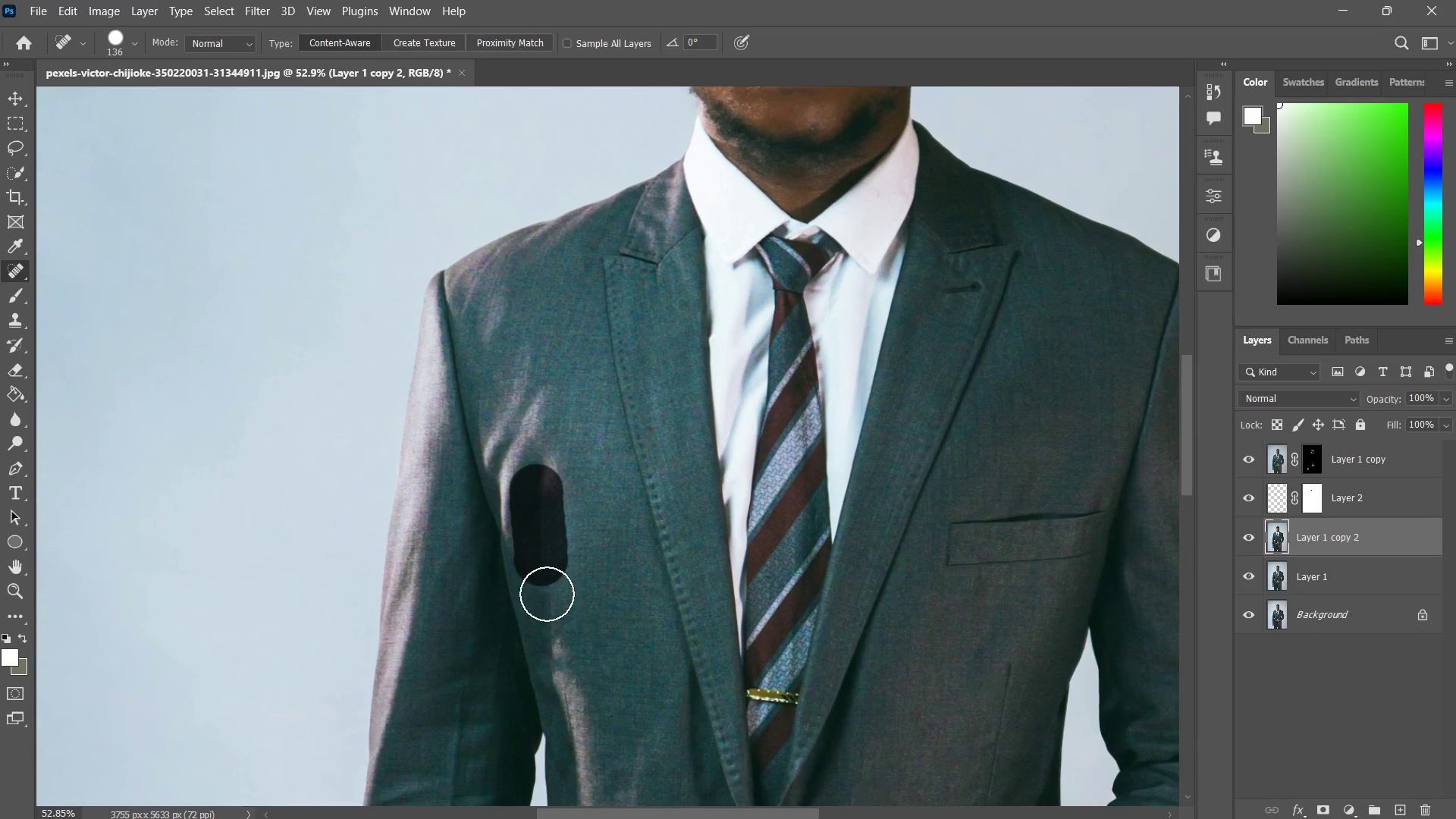 
left_click_drag(start_coordinate=[540, 509], to_coordinate=[566, 579])
 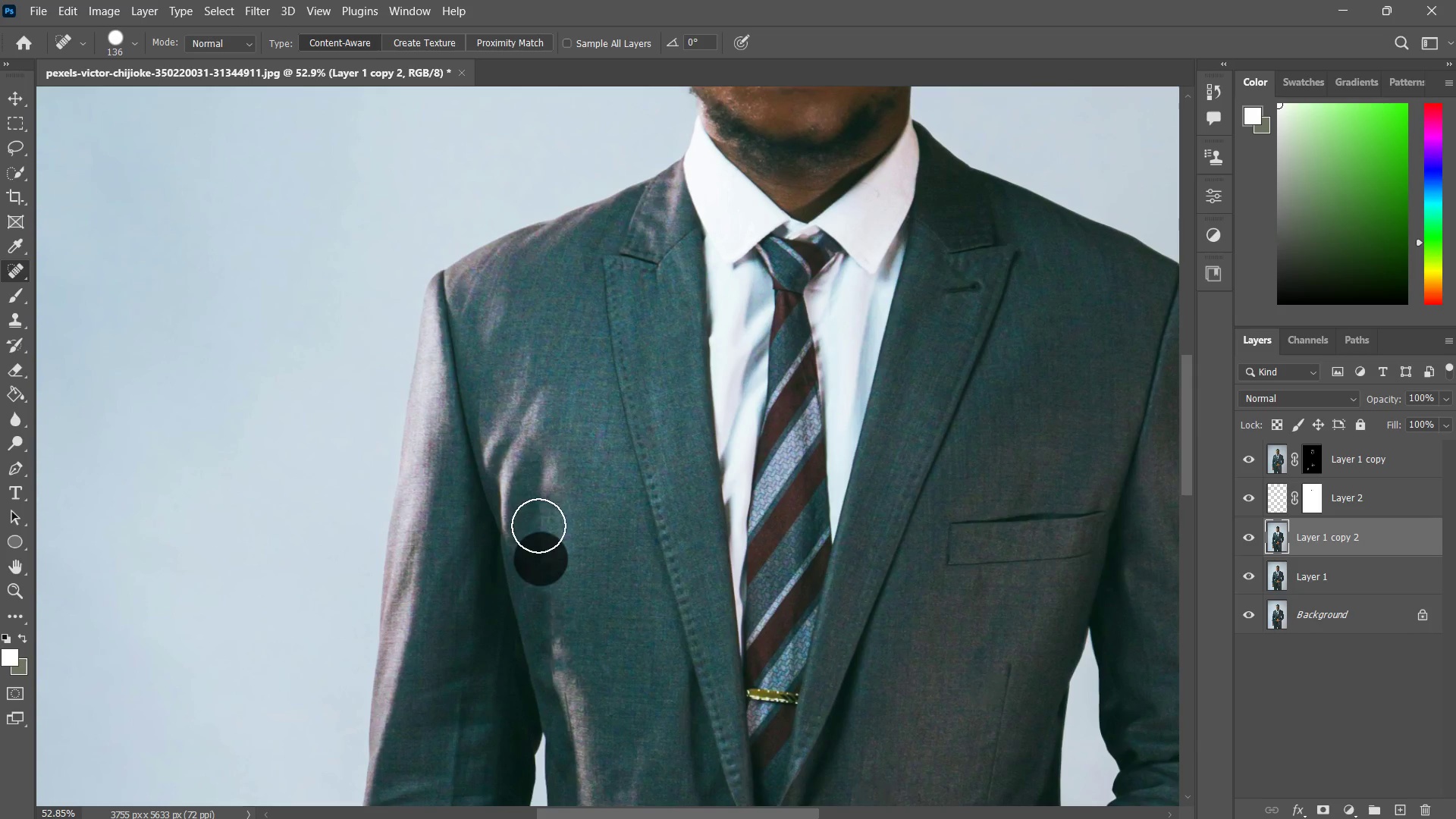 
left_click_drag(start_coordinate=[541, 559], to_coordinate=[541, 484])
 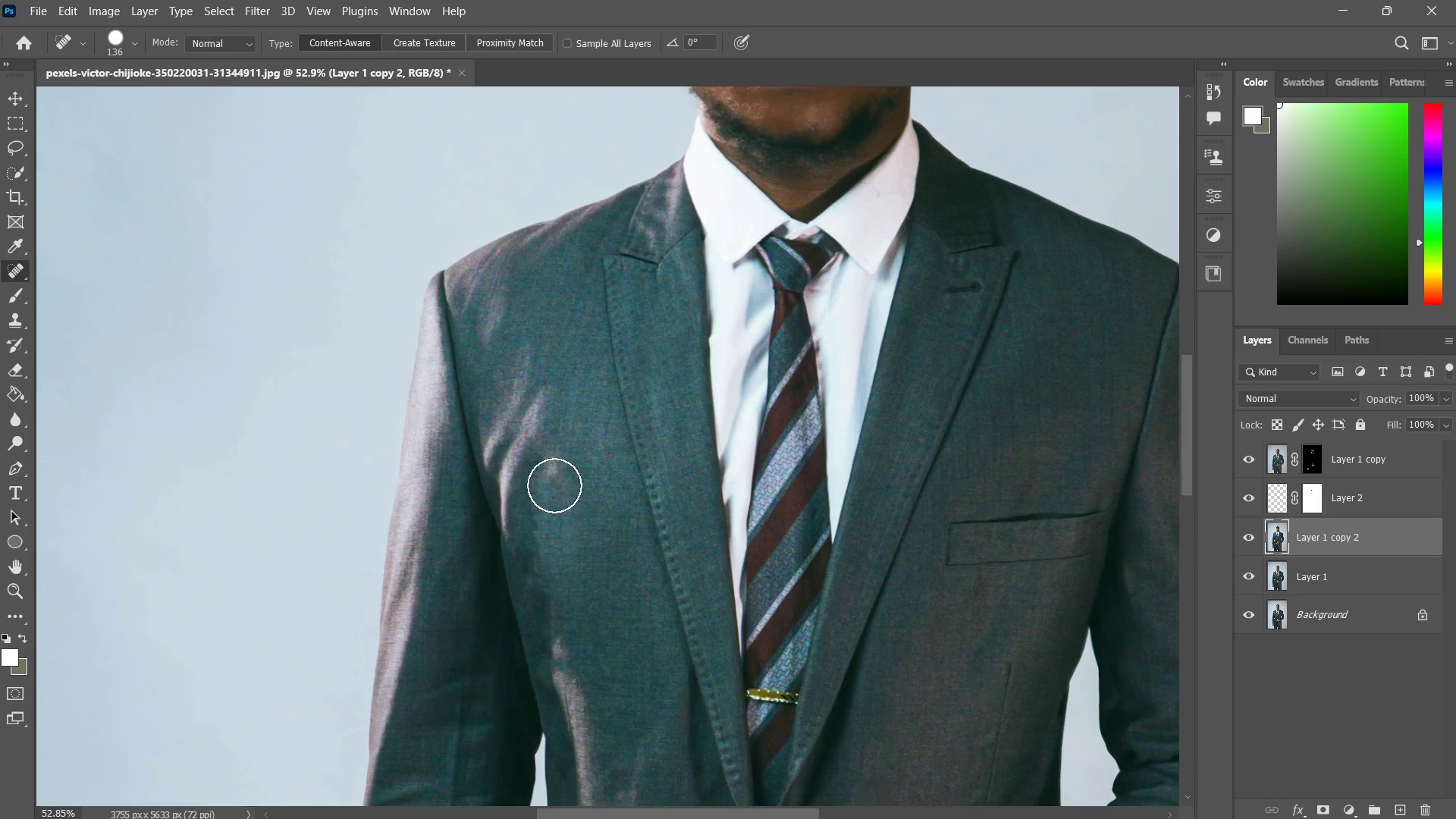 
left_click_drag(start_coordinate=[553, 482], to_coordinate=[554, 457])
 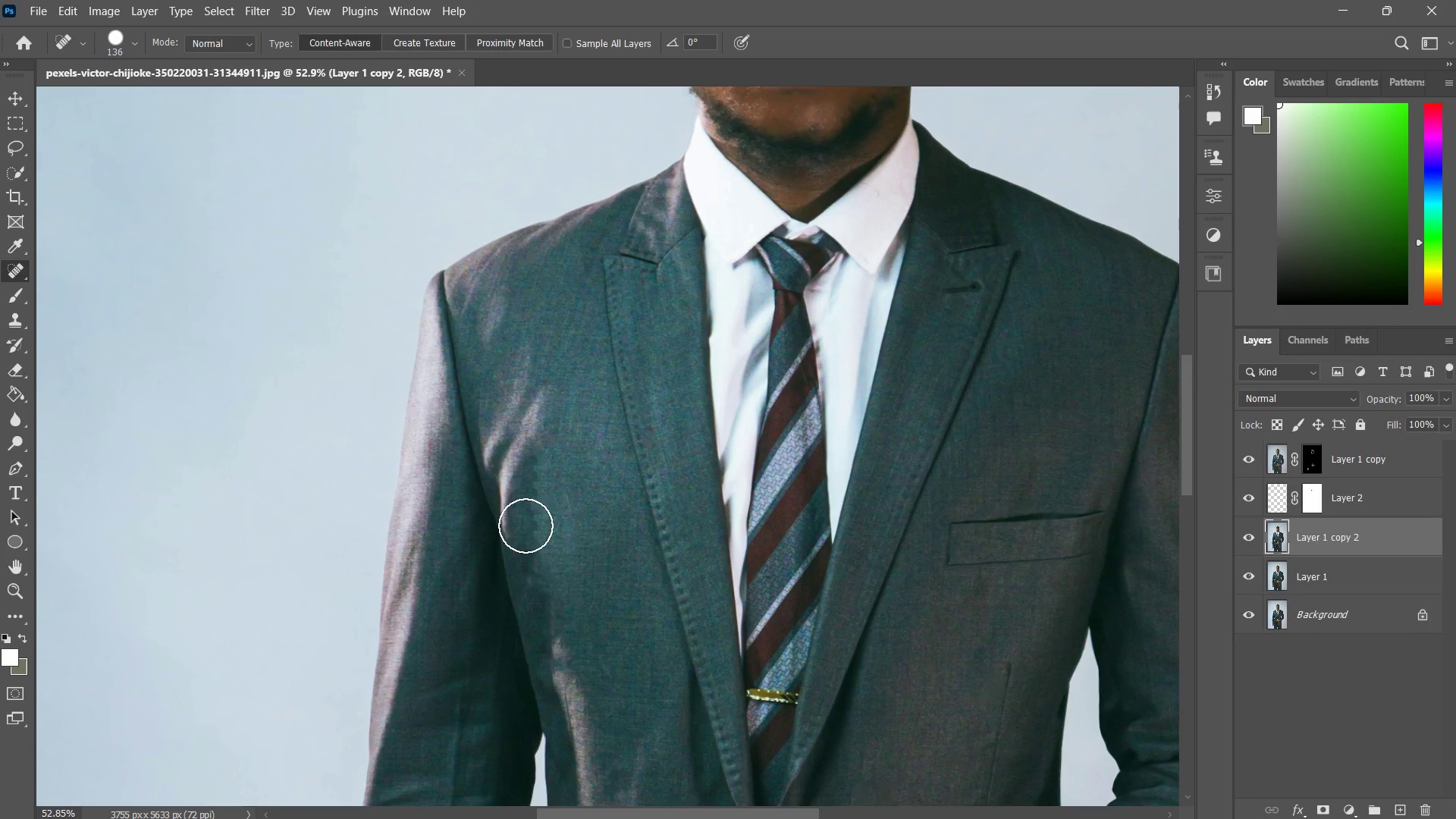 
left_click_drag(start_coordinate=[526, 526], to_coordinate=[527, 455])
 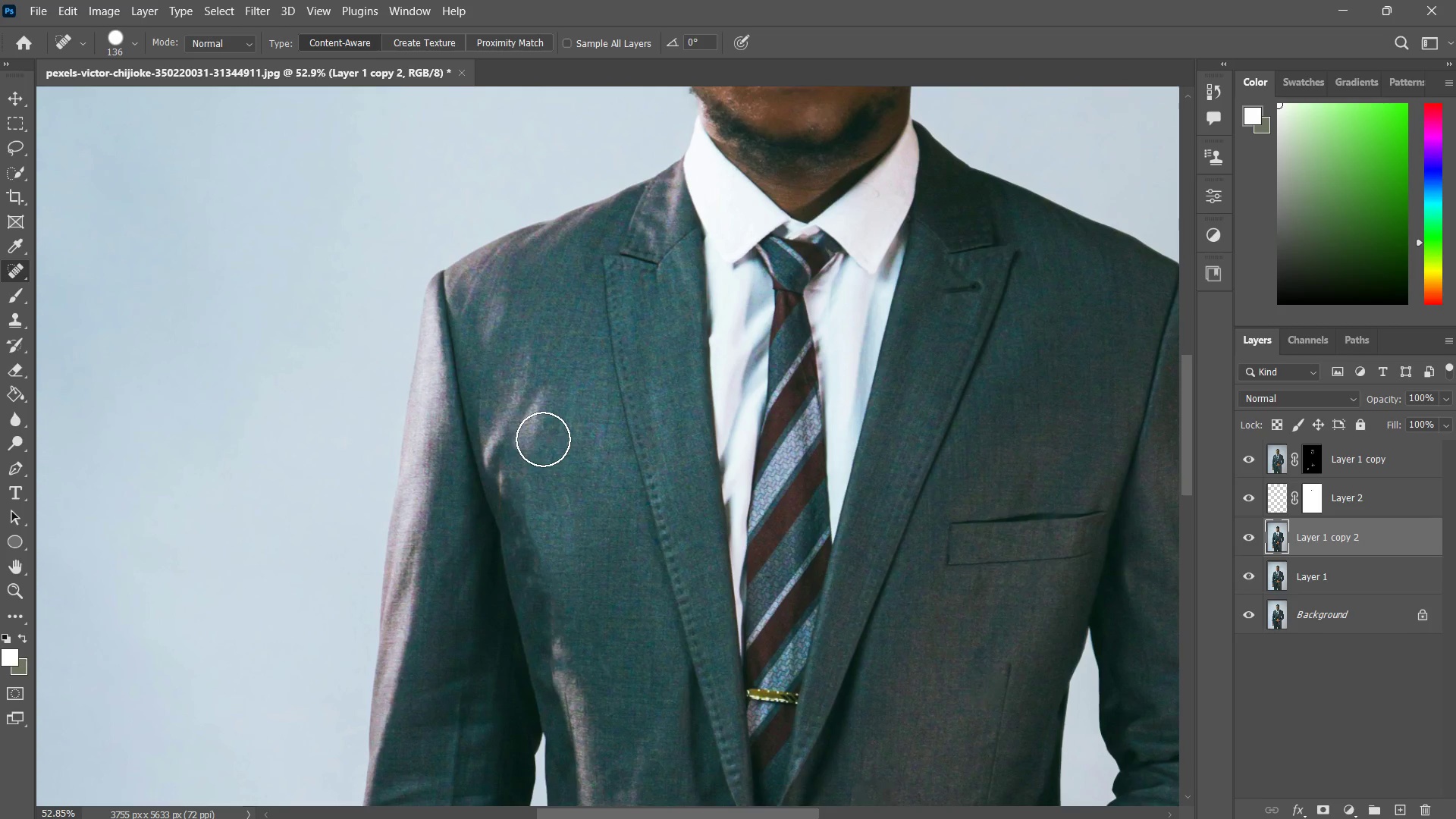 
left_click_drag(start_coordinate=[543, 439], to_coordinate=[557, 395])
 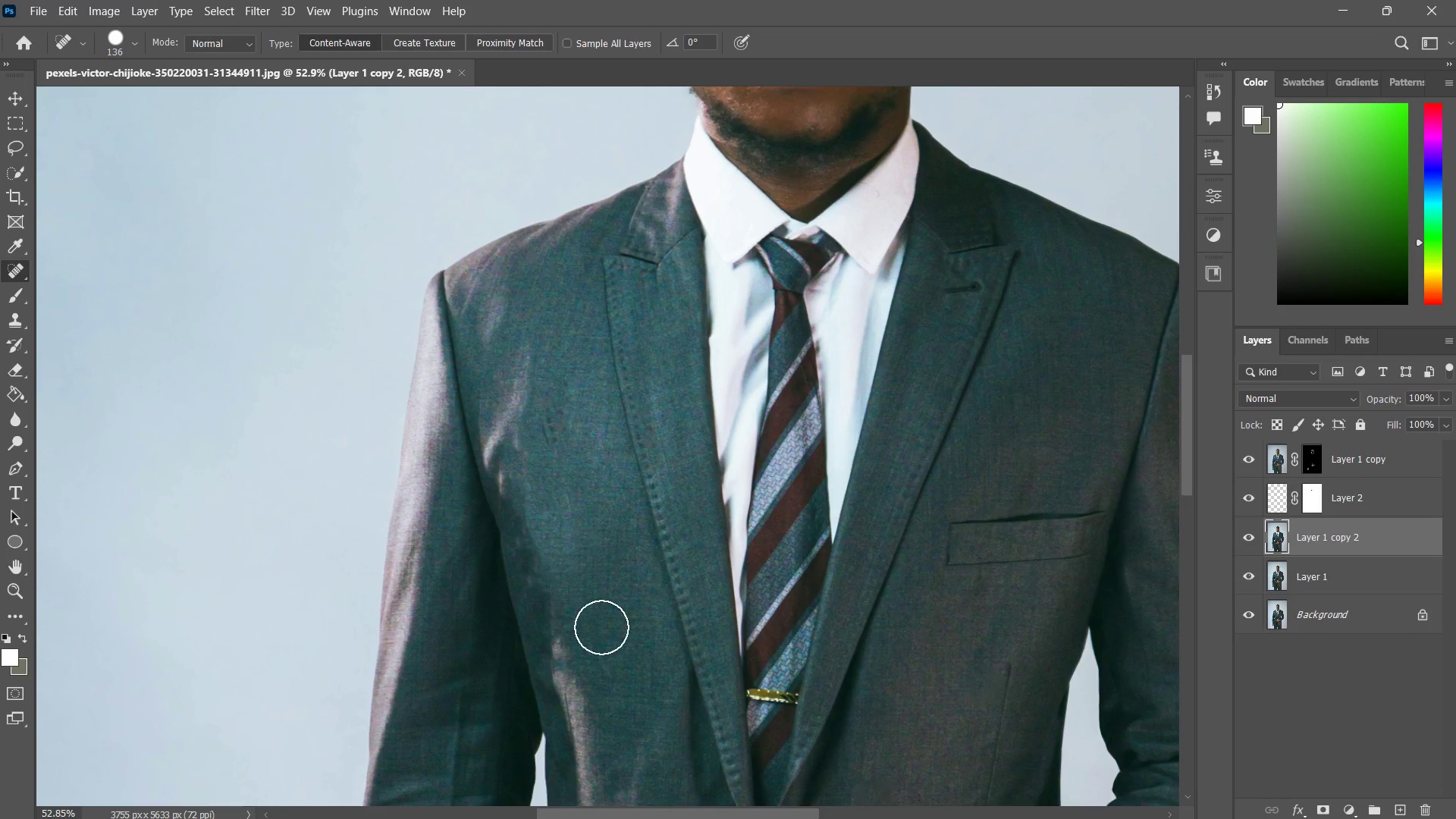 
type(zzzj)
 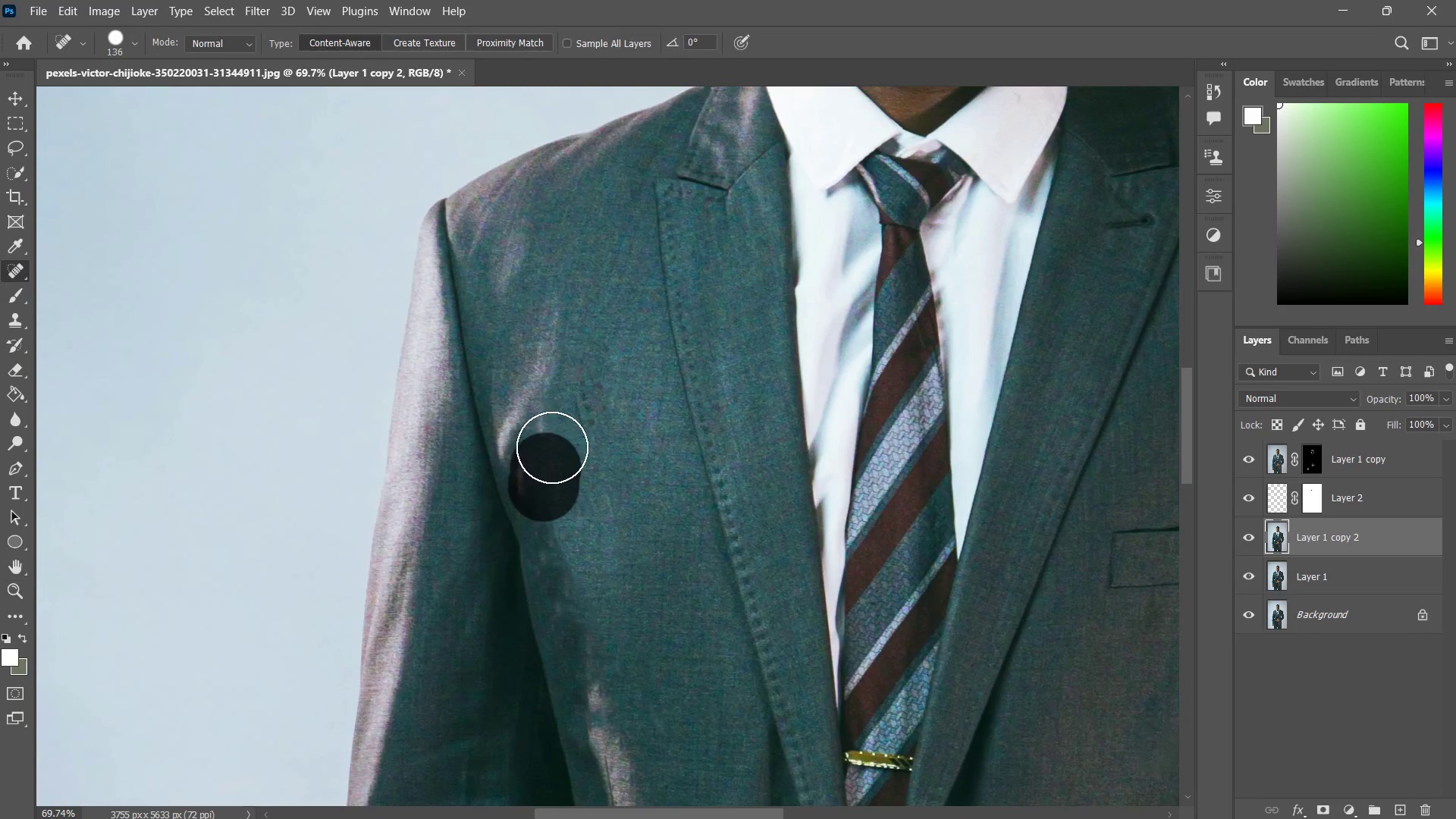 
left_click_drag(start_coordinate=[595, 500], to_coordinate=[573, 532])
 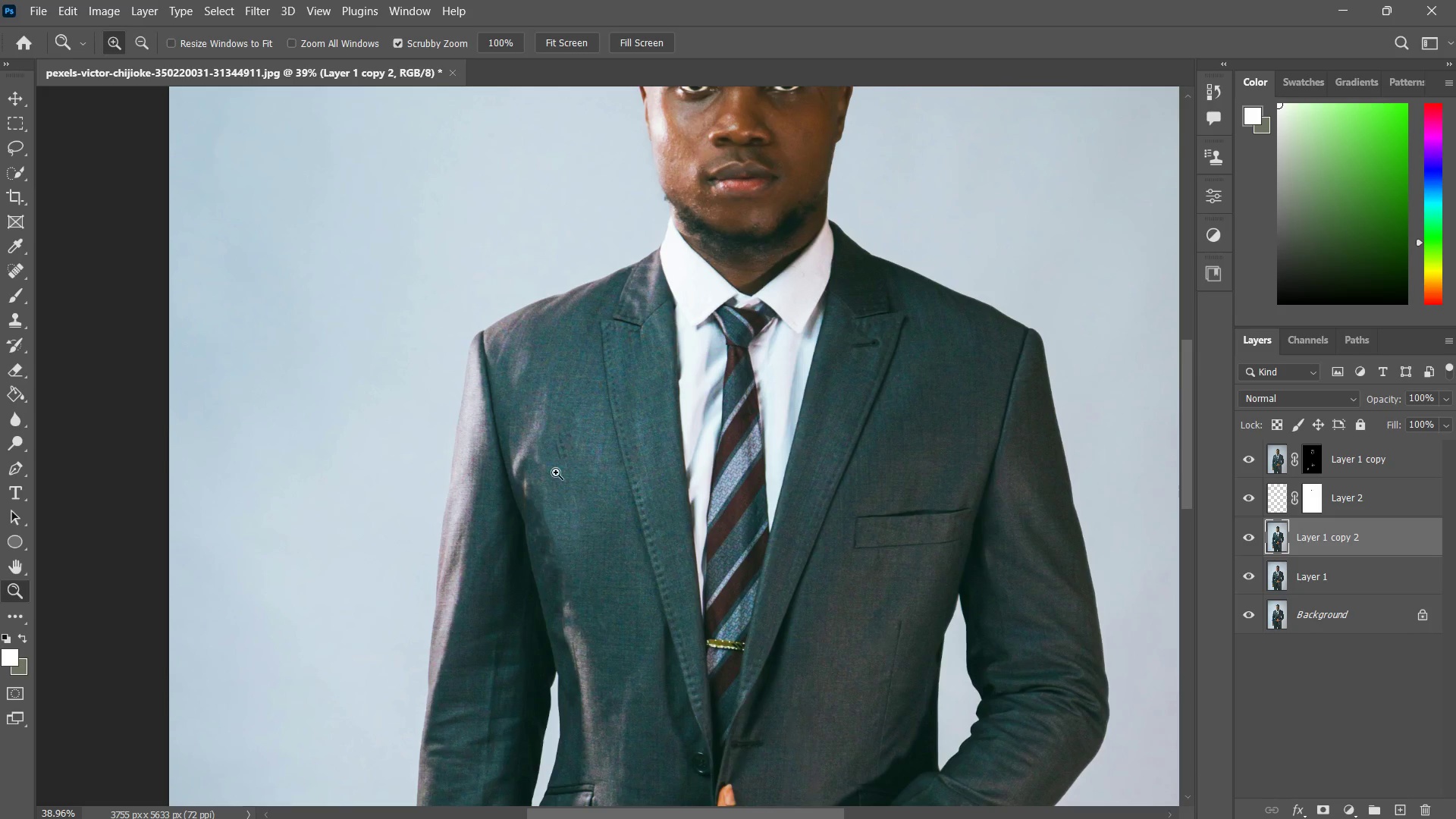 
left_click_drag(start_coordinate=[541, 488], to_coordinate=[590, 426])
 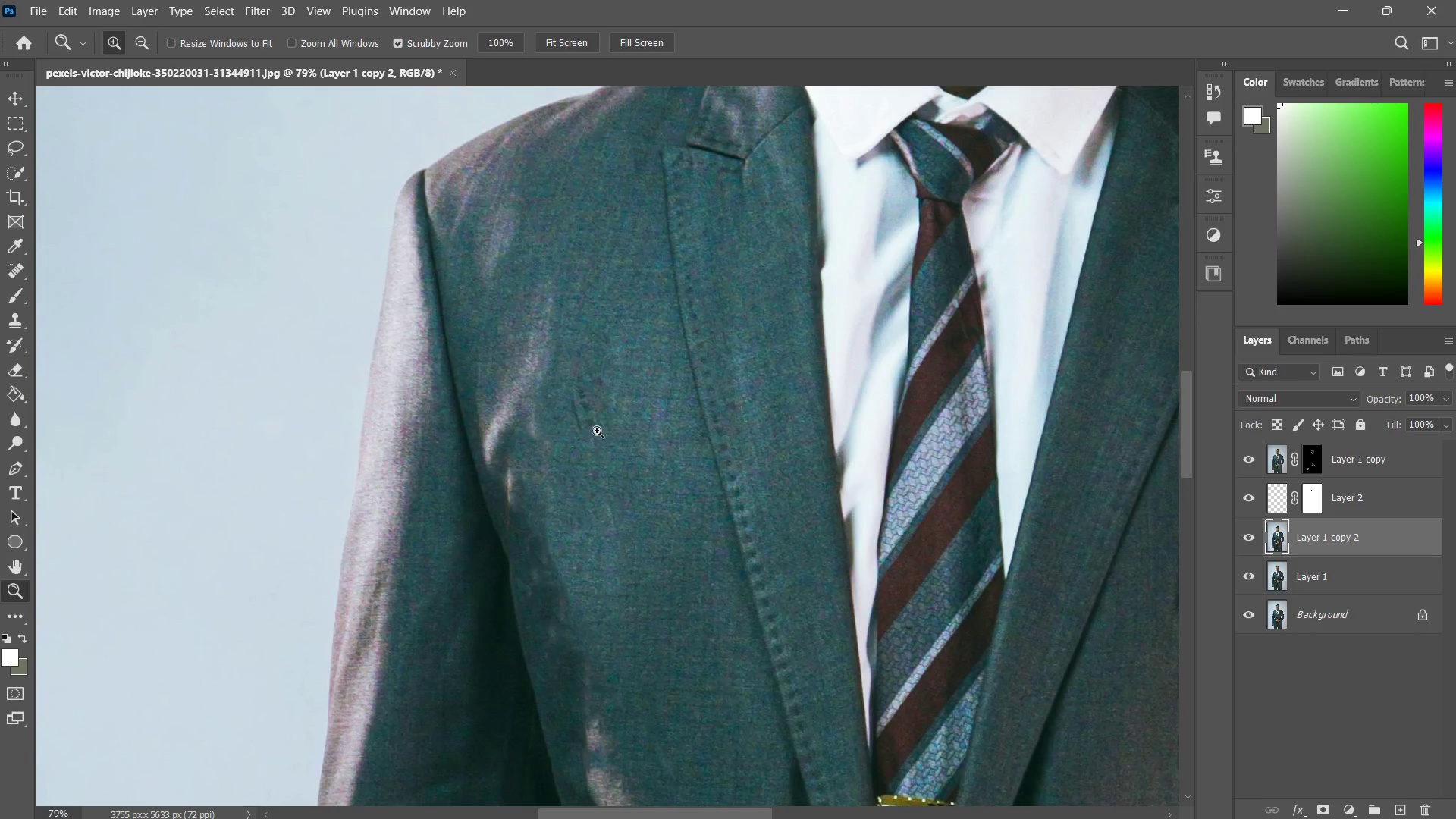 
left_click_drag(start_coordinate=[604, 419], to_coordinate=[592, 439])
 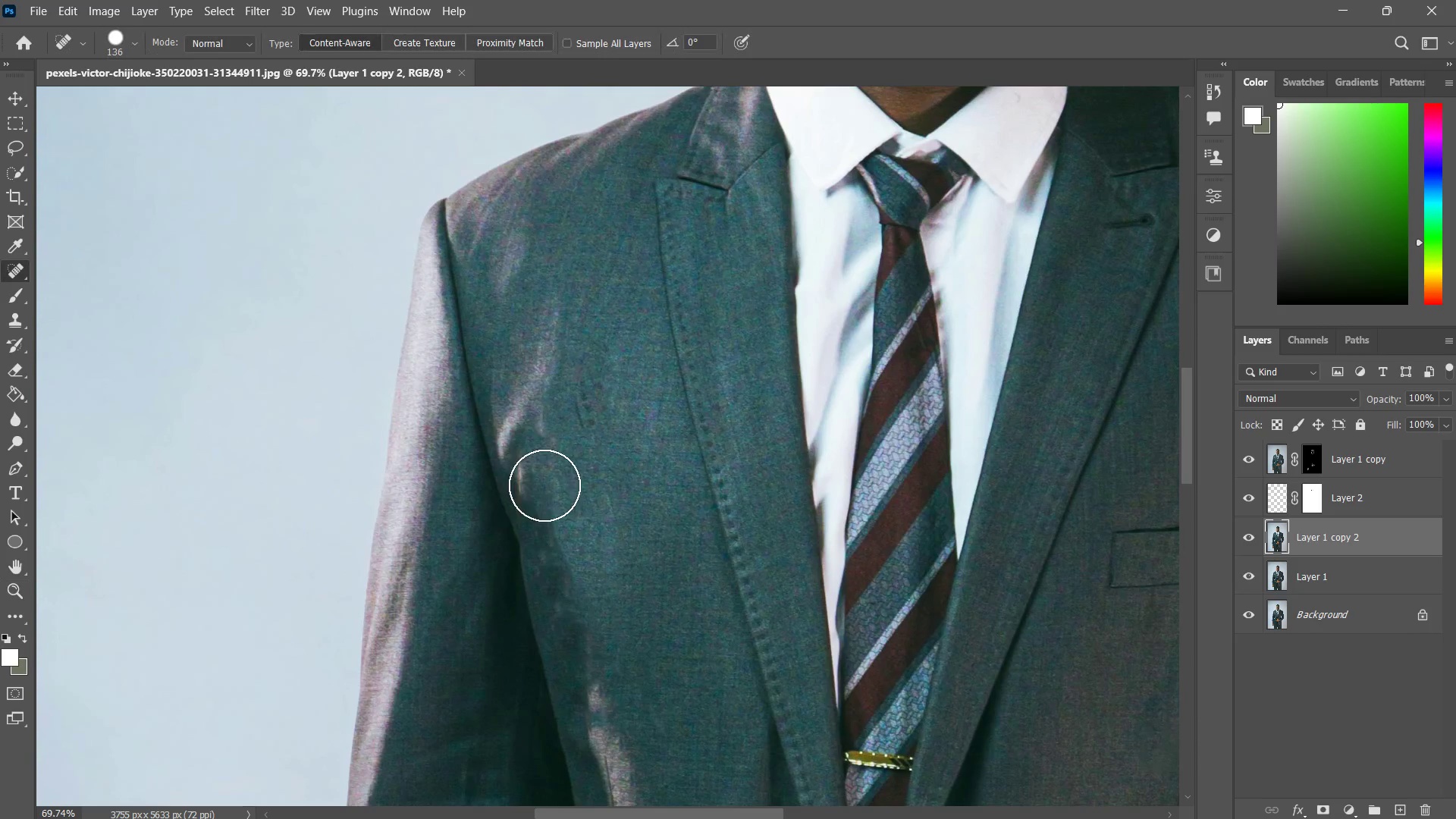 
left_click_drag(start_coordinate=[544, 486], to_coordinate=[551, 451])
 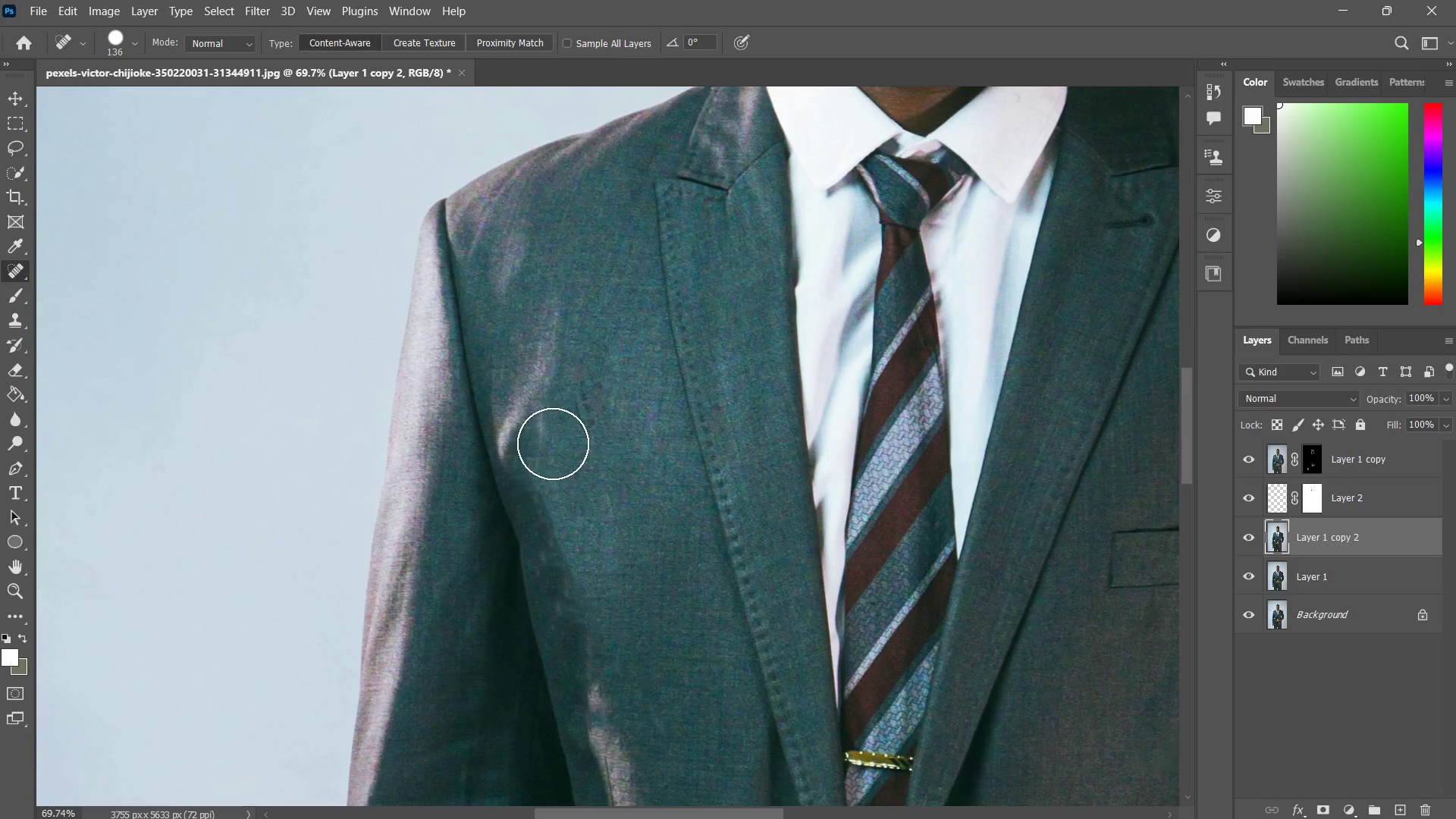 
left_click_drag(start_coordinate=[522, 441], to_coordinate=[584, 286])
 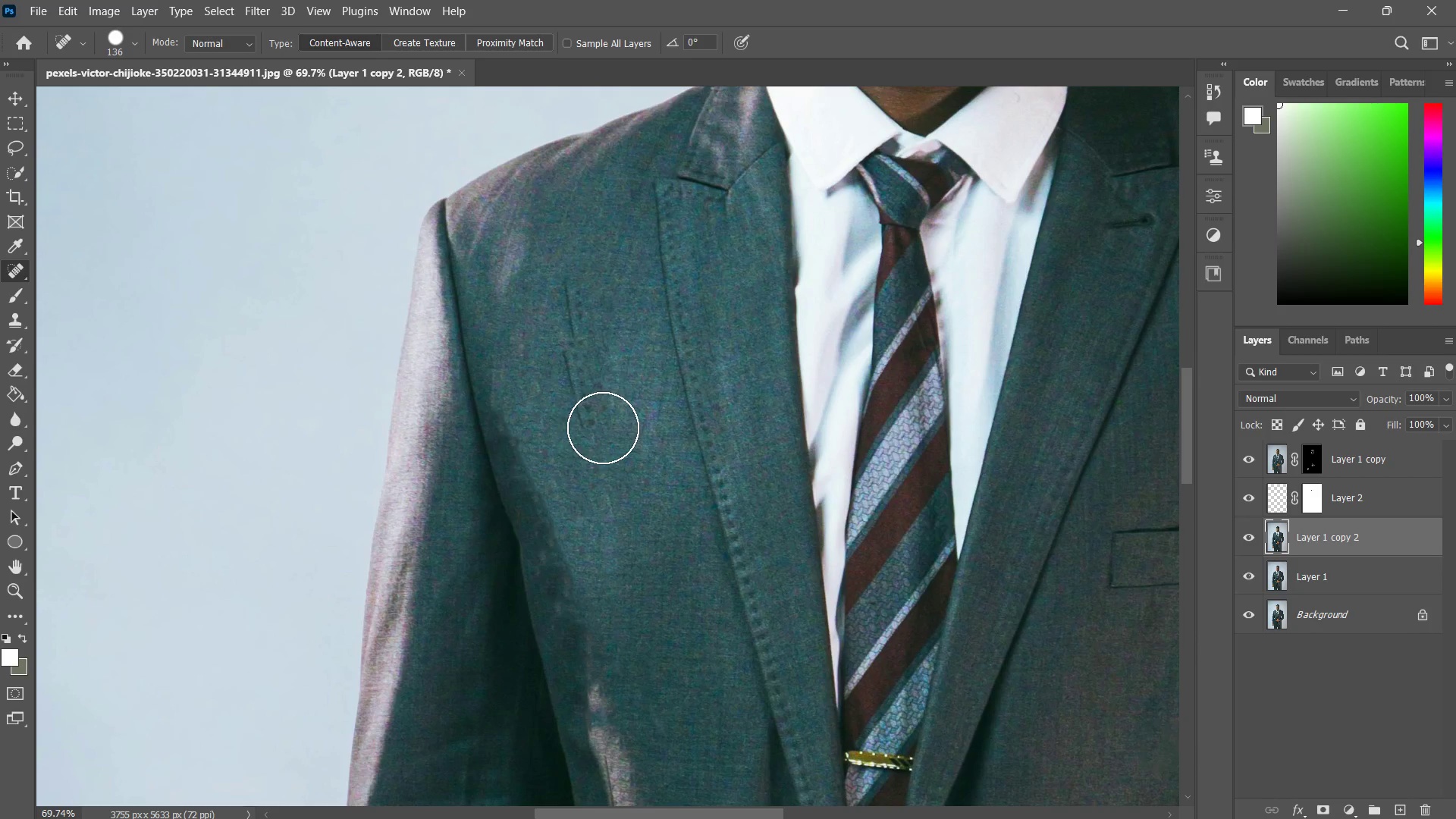 
left_click_drag(start_coordinate=[579, 325], to_coordinate=[600, 437])
 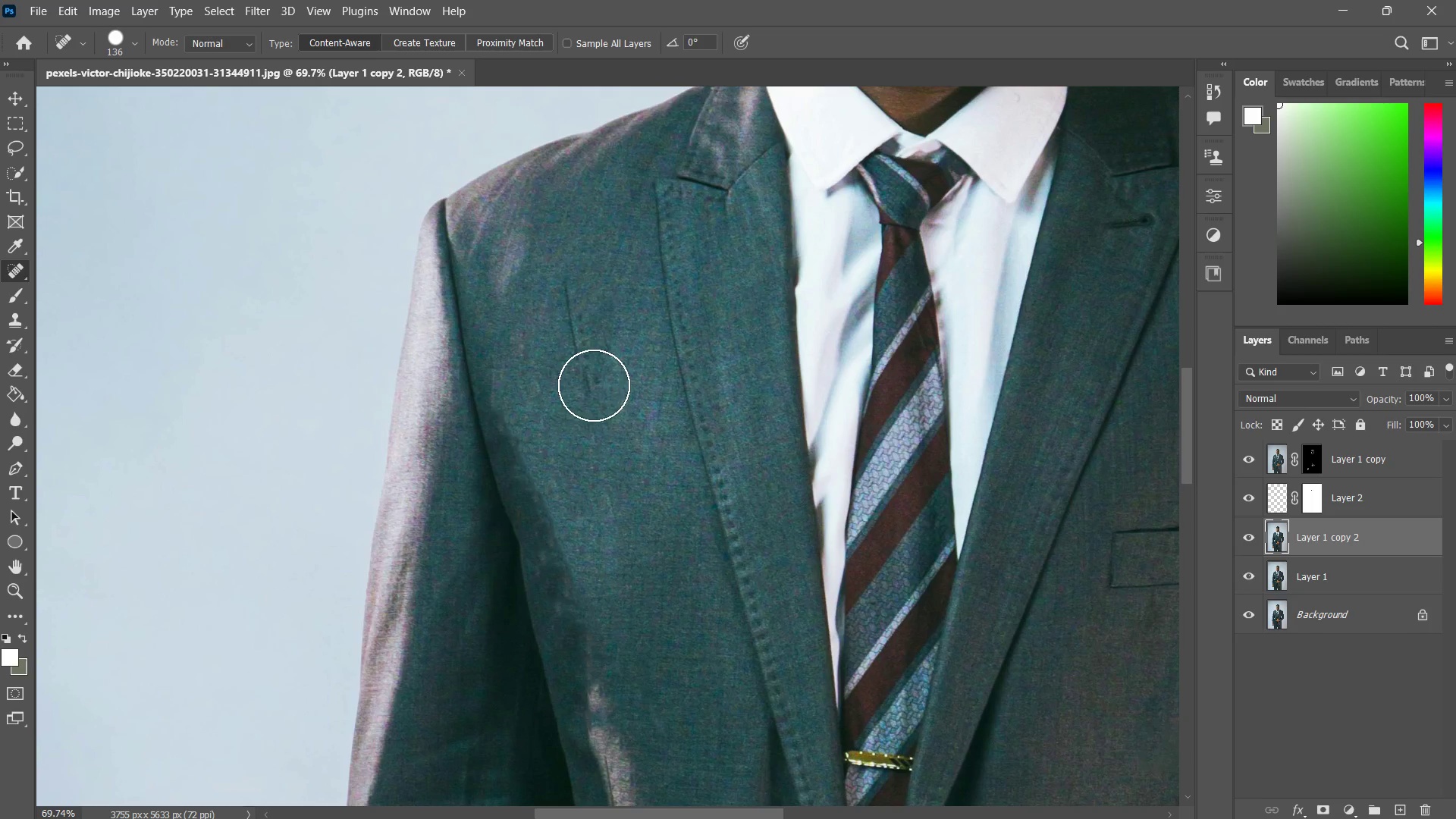 
left_click_drag(start_coordinate=[593, 384], to_coordinate=[568, 308])
 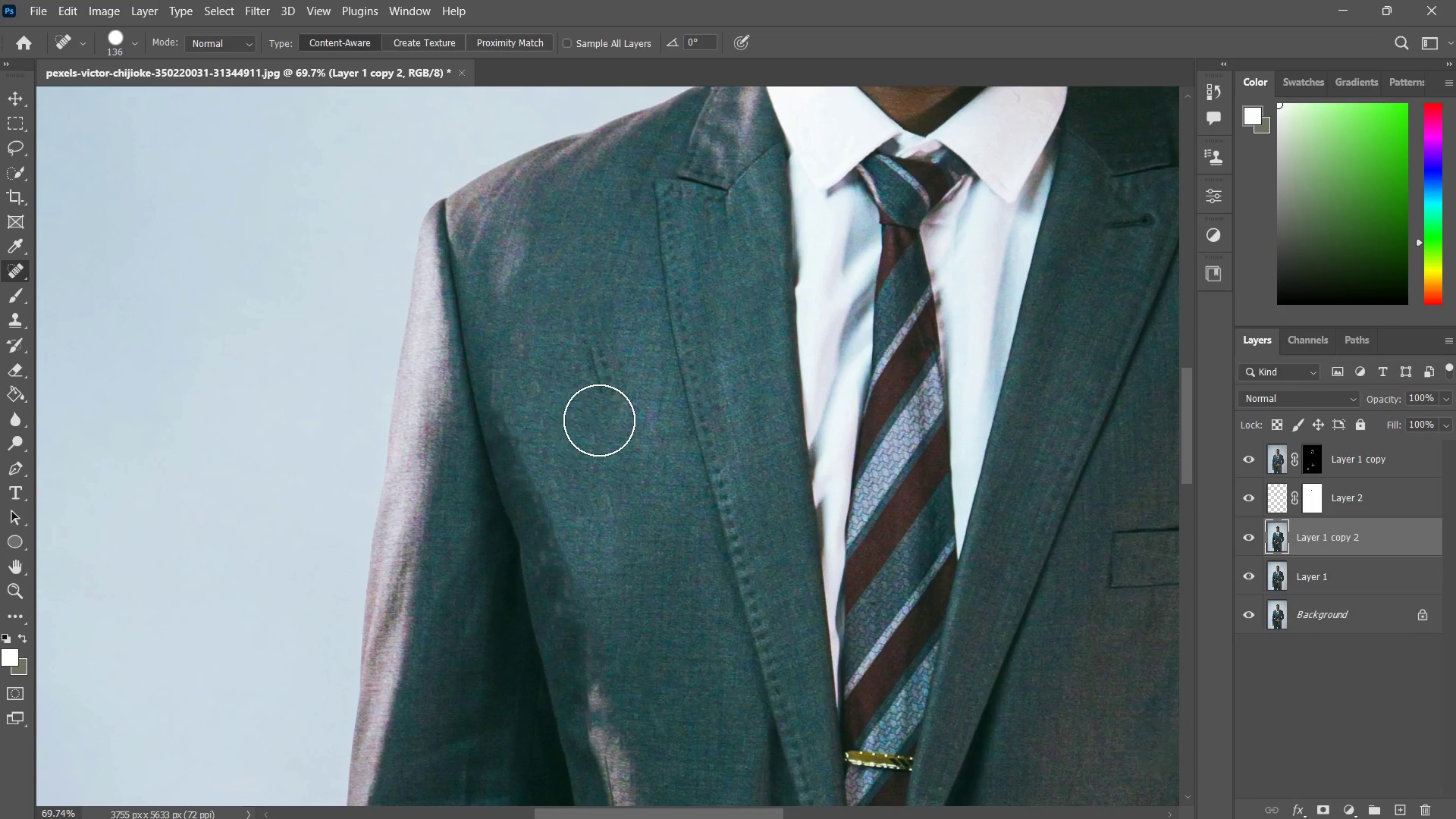 
left_click_drag(start_coordinate=[591, 372], to_coordinate=[612, 388])
 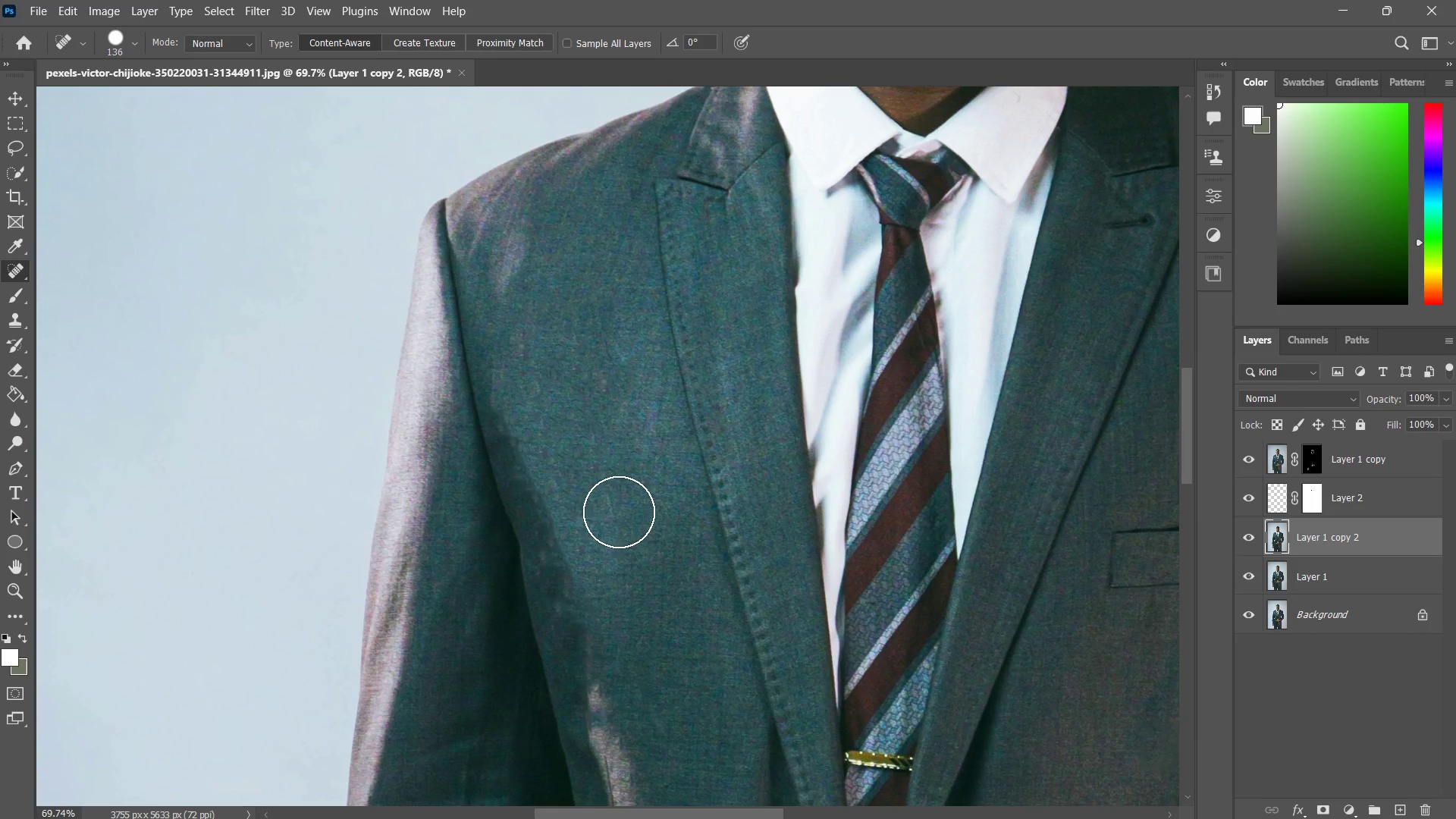 
hold_key(key=Space, duration=0.55)
 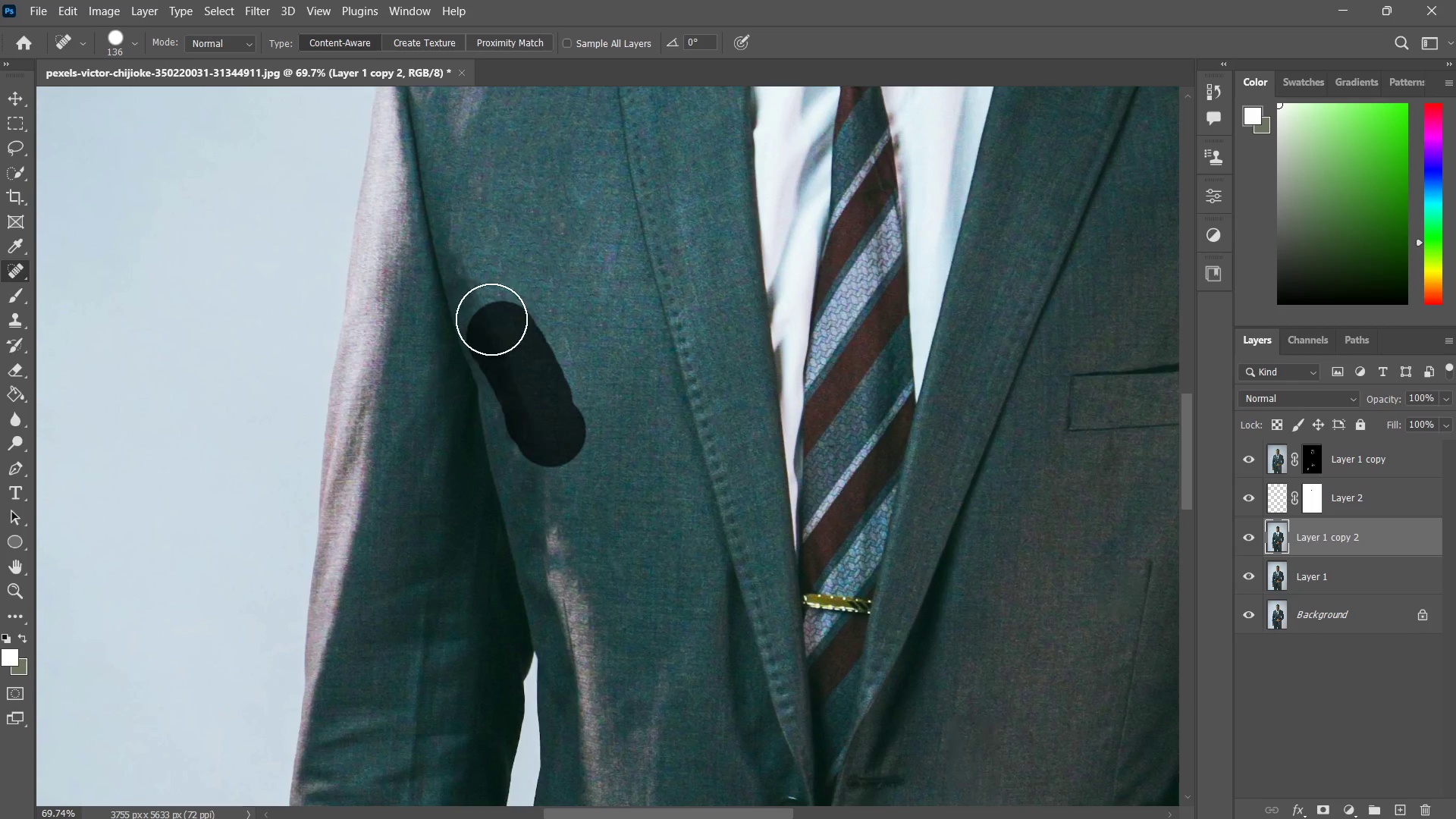 
left_click_drag(start_coordinate=[630, 536], to_coordinate=[588, 379])
 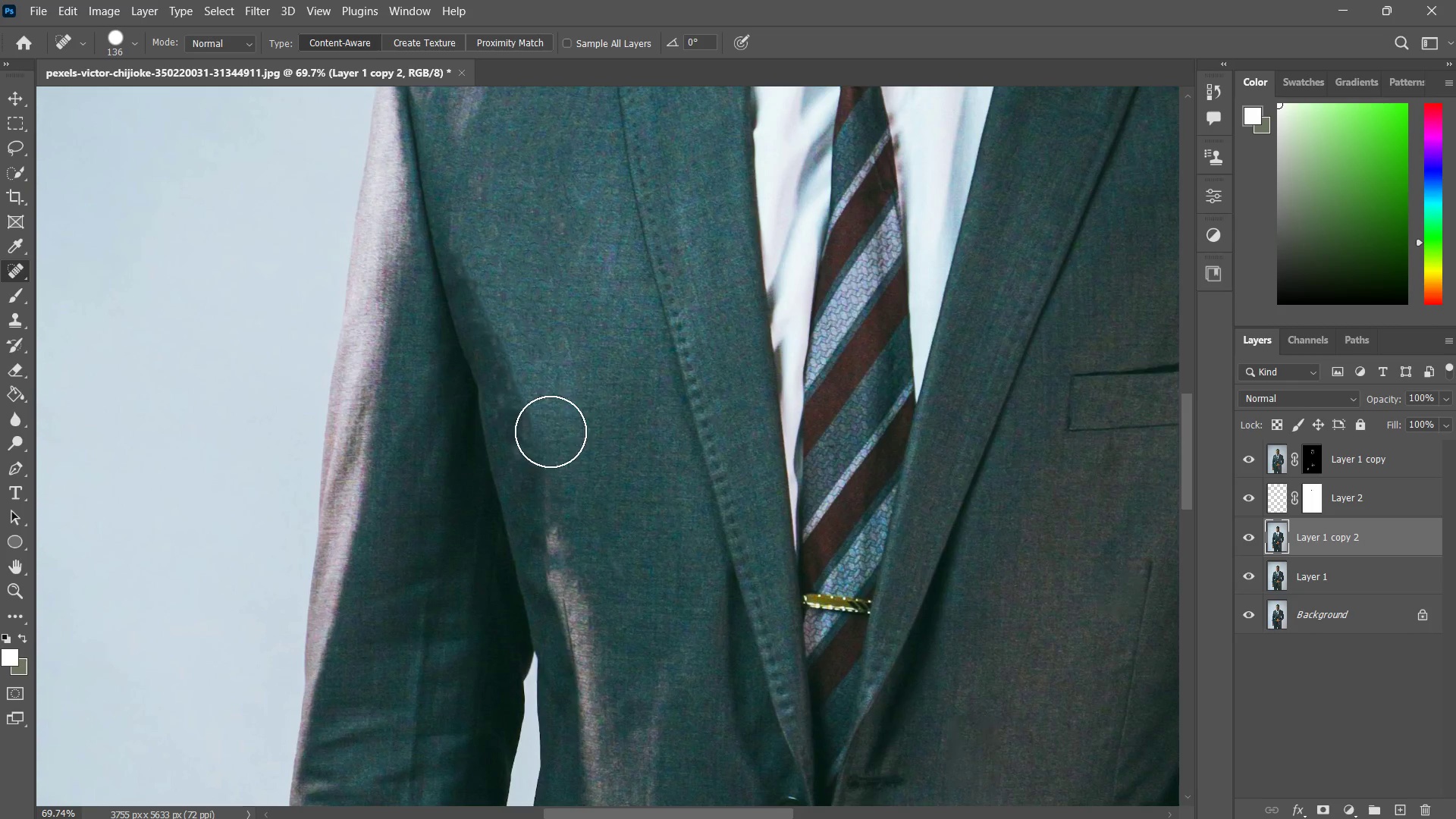 
left_click_drag(start_coordinate=[551, 431], to_coordinate=[492, 321])
 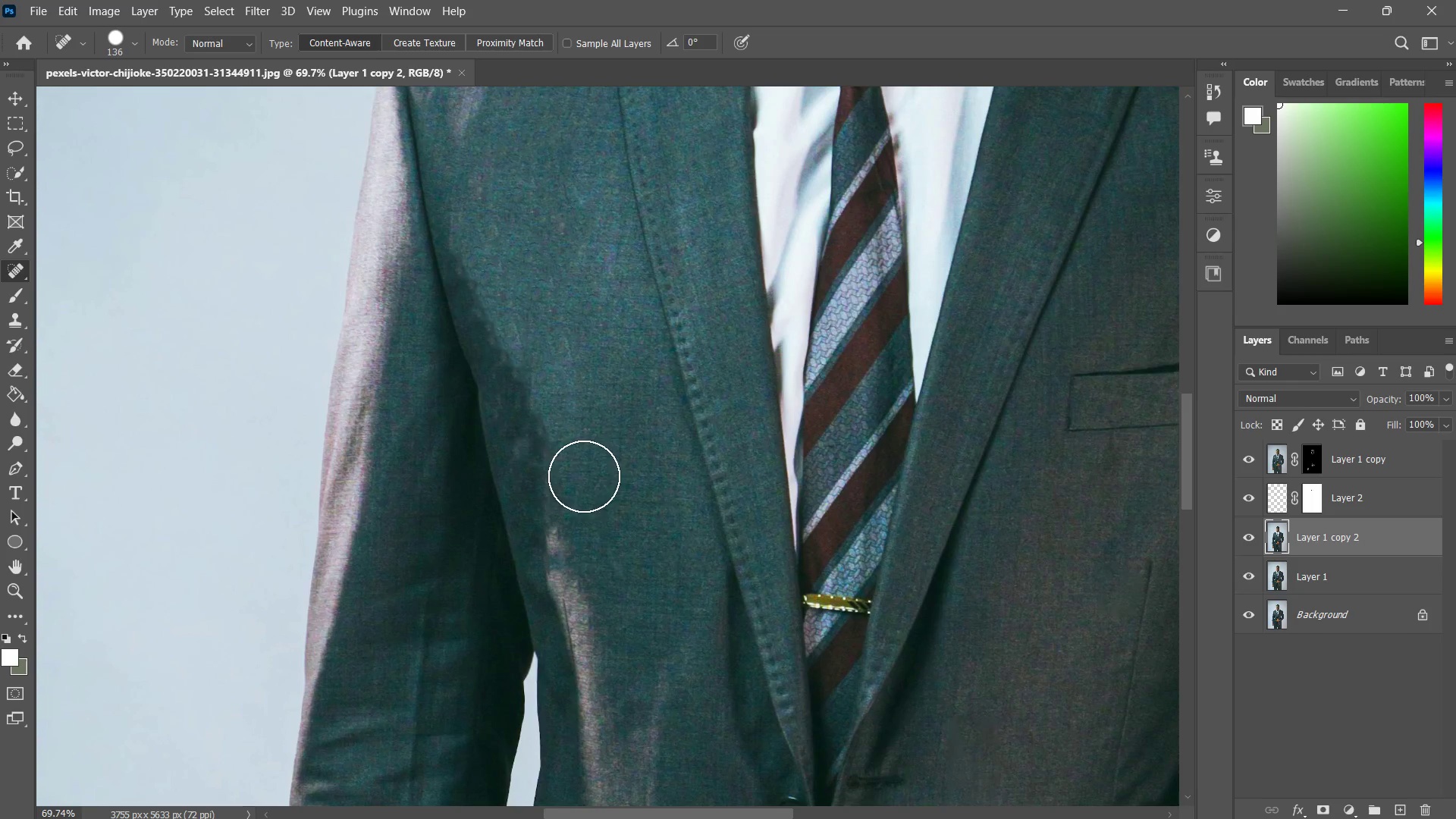 
key(Control+ControlLeft)
 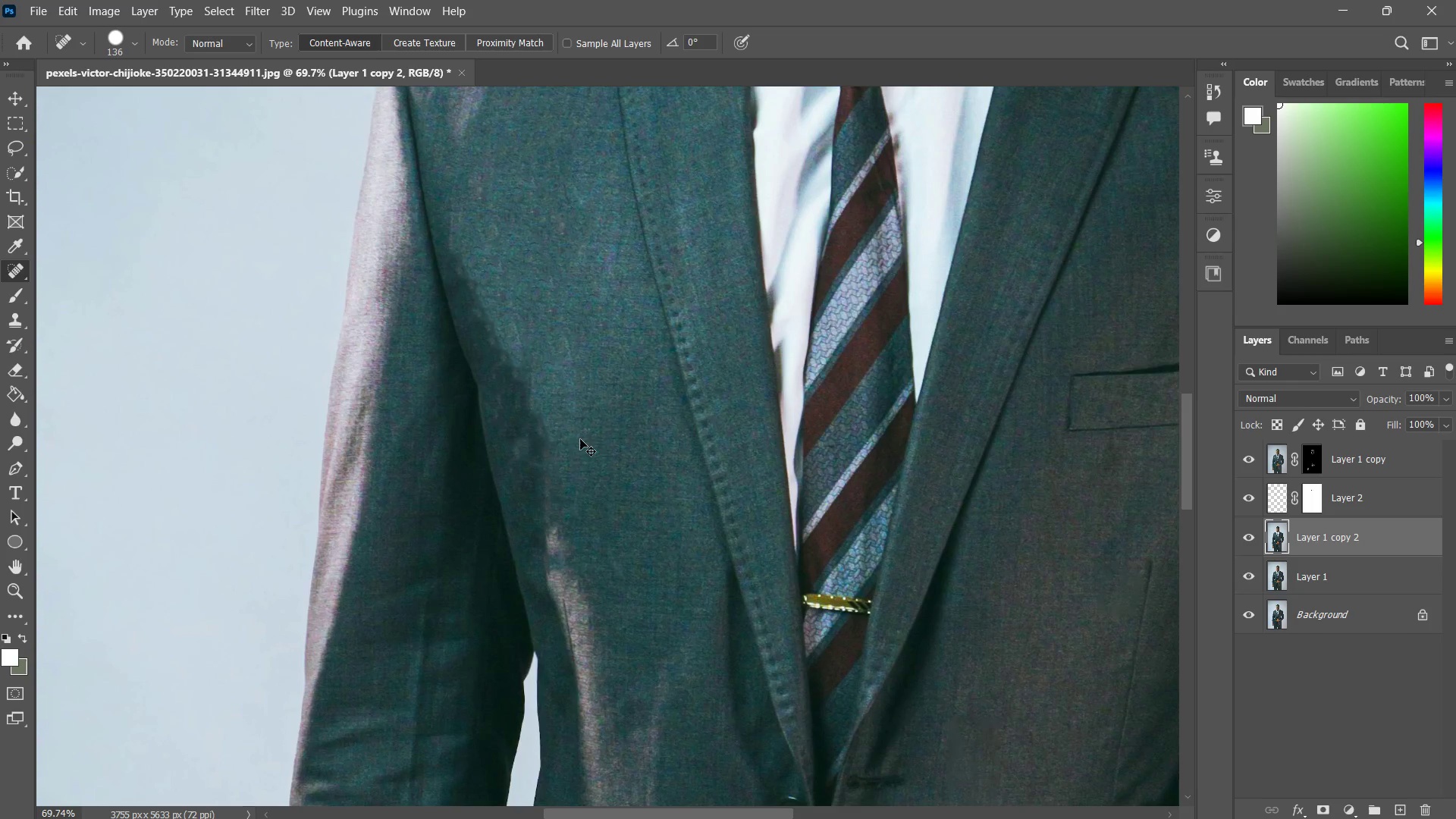 
key(Control+Z)
 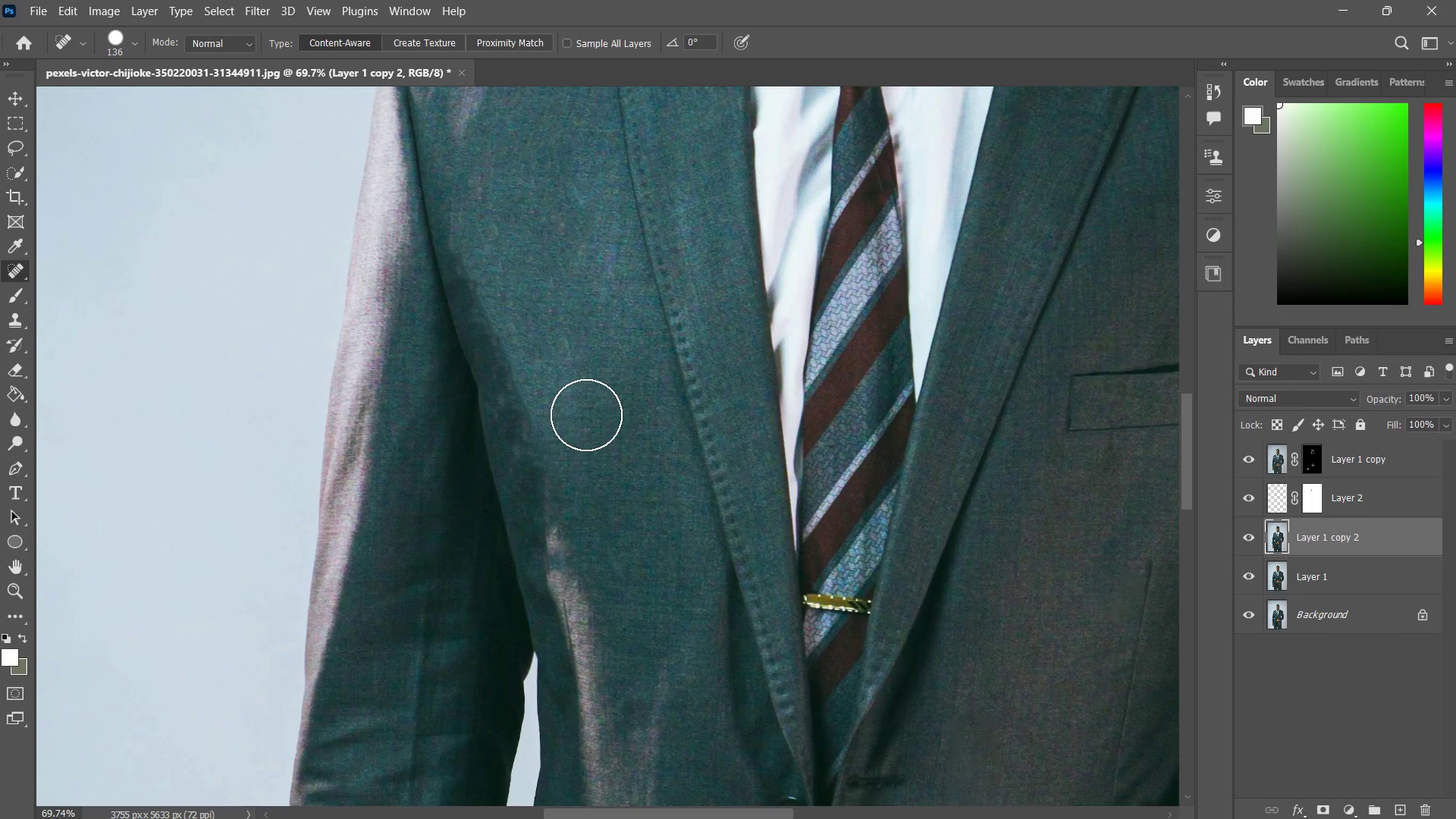 
type(zzzz zj)
 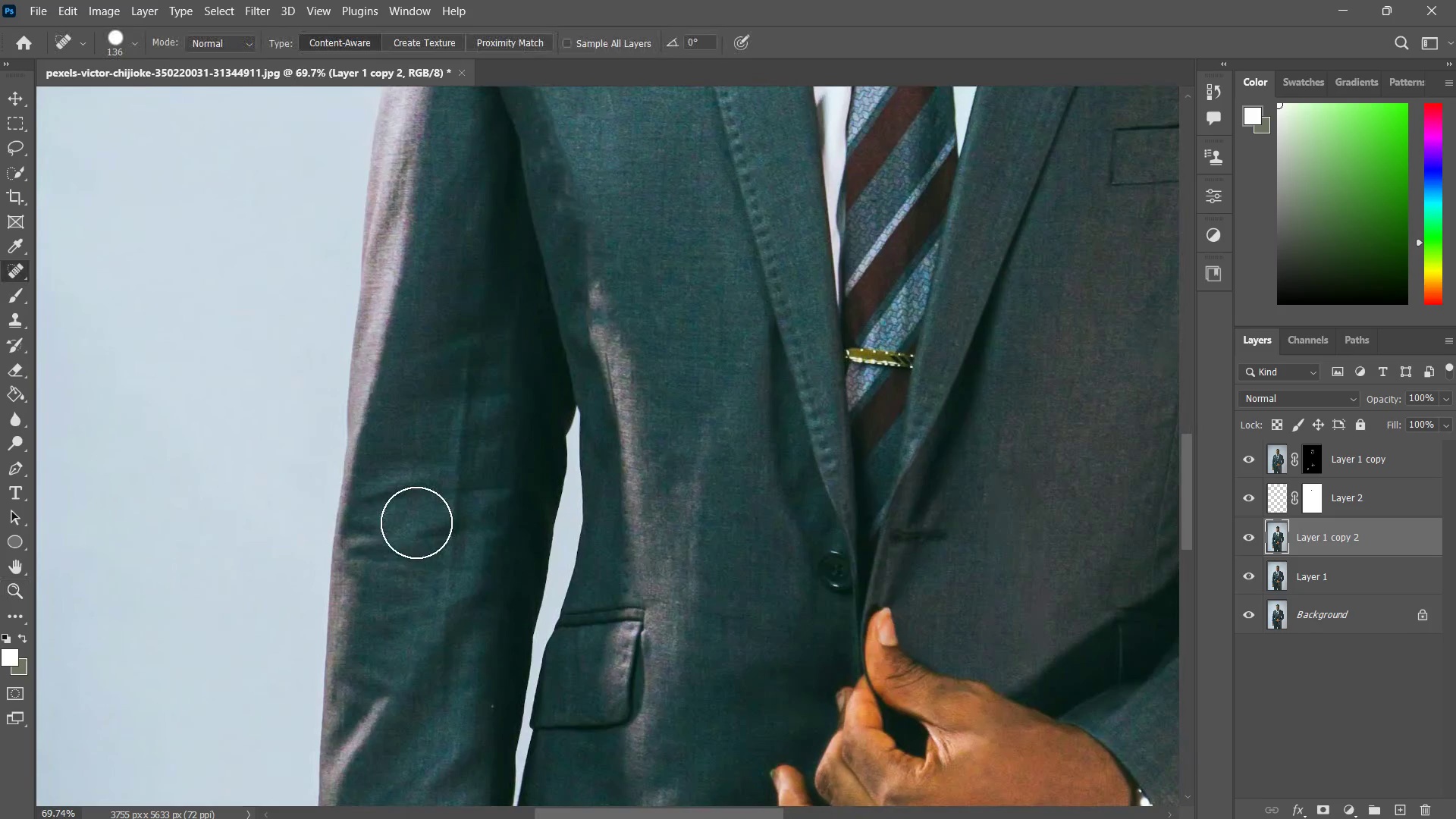 
left_click_drag(start_coordinate=[623, 484], to_coordinate=[595, 562])
 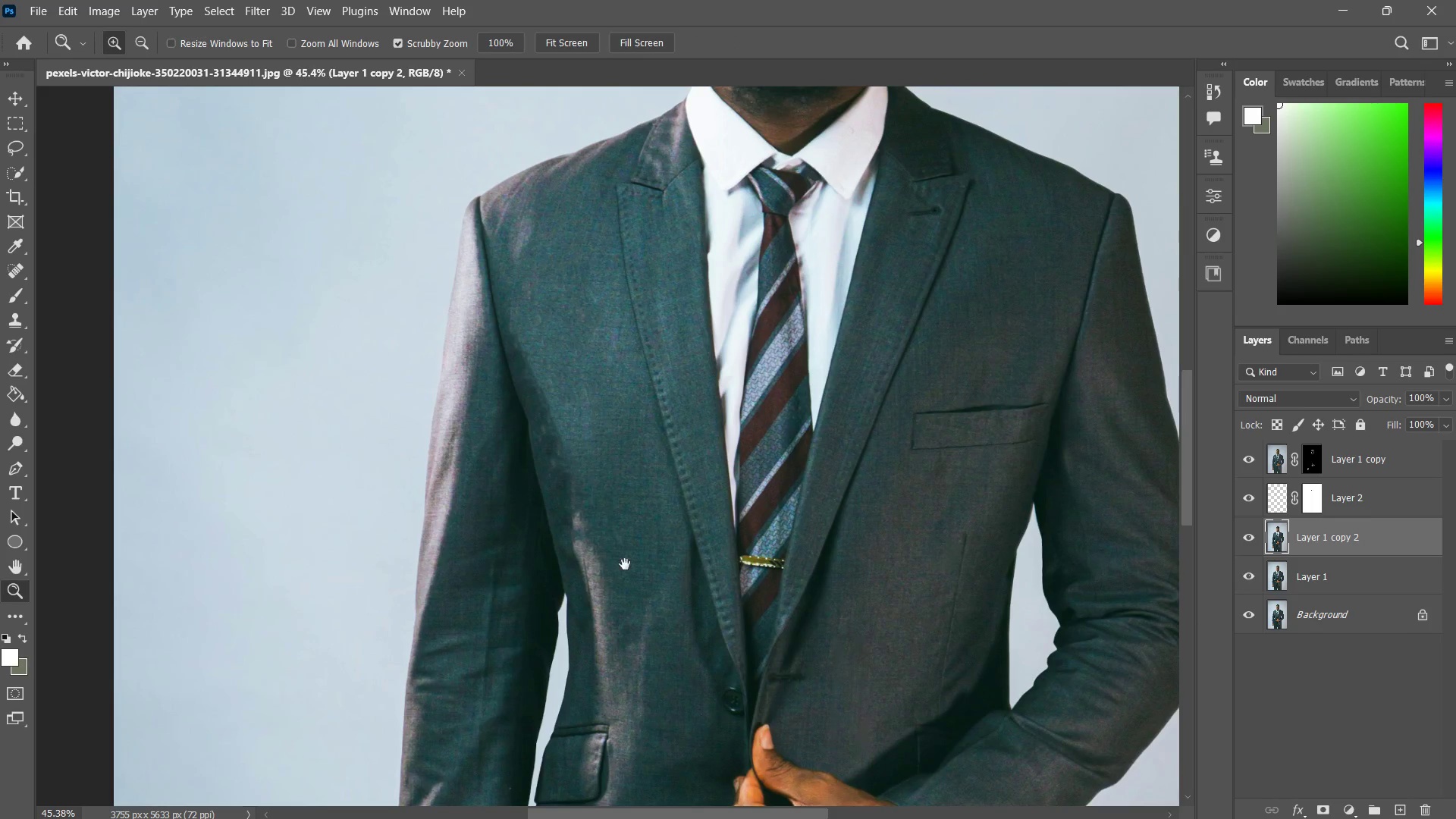 
left_click_drag(start_coordinate=[626, 564], to_coordinate=[595, 456])
 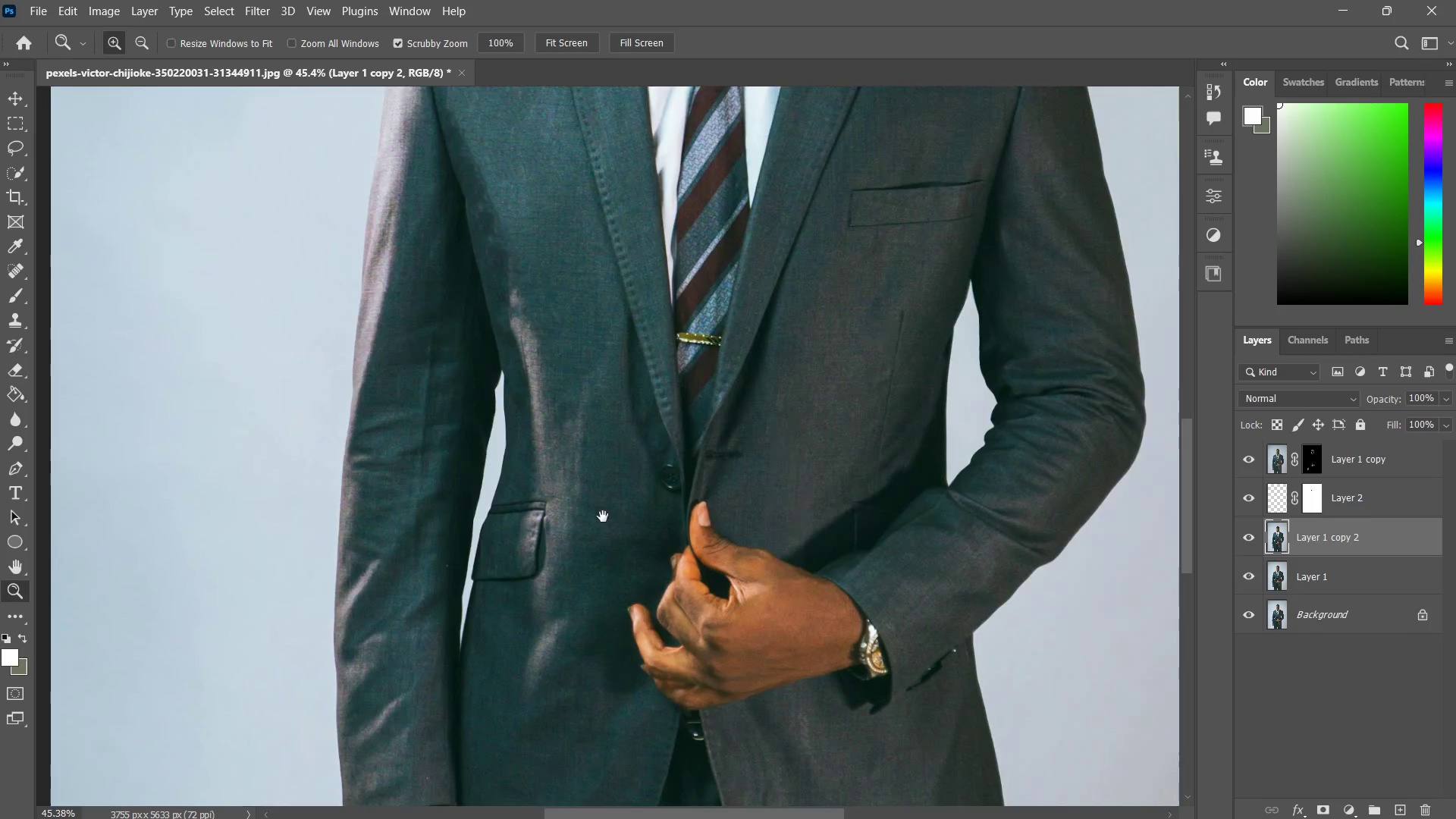 
left_click_drag(start_coordinate=[584, 537], to_coordinate=[626, 479])
 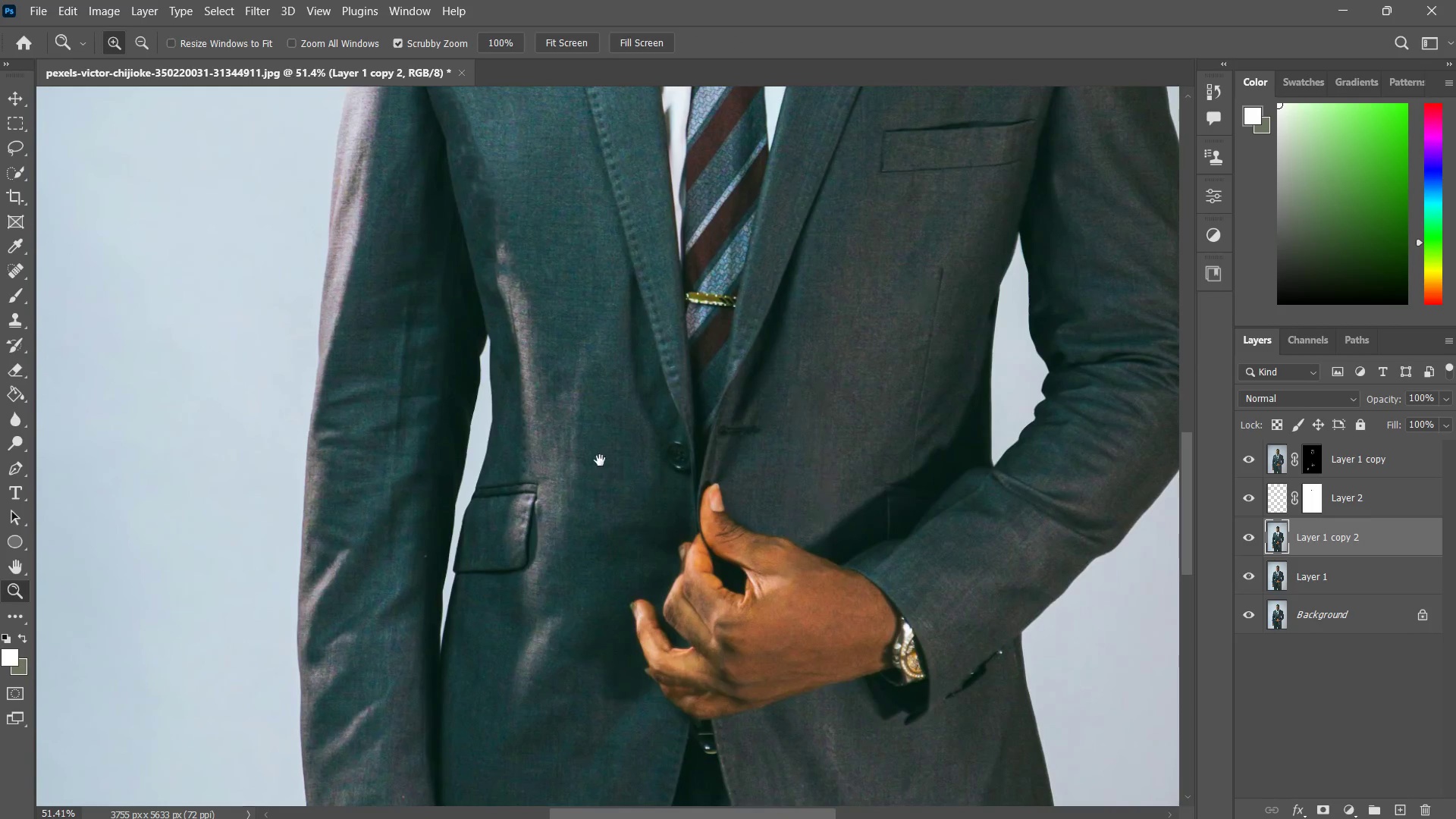 
left_click_drag(start_coordinate=[600, 461], to_coordinate=[607, 558])
 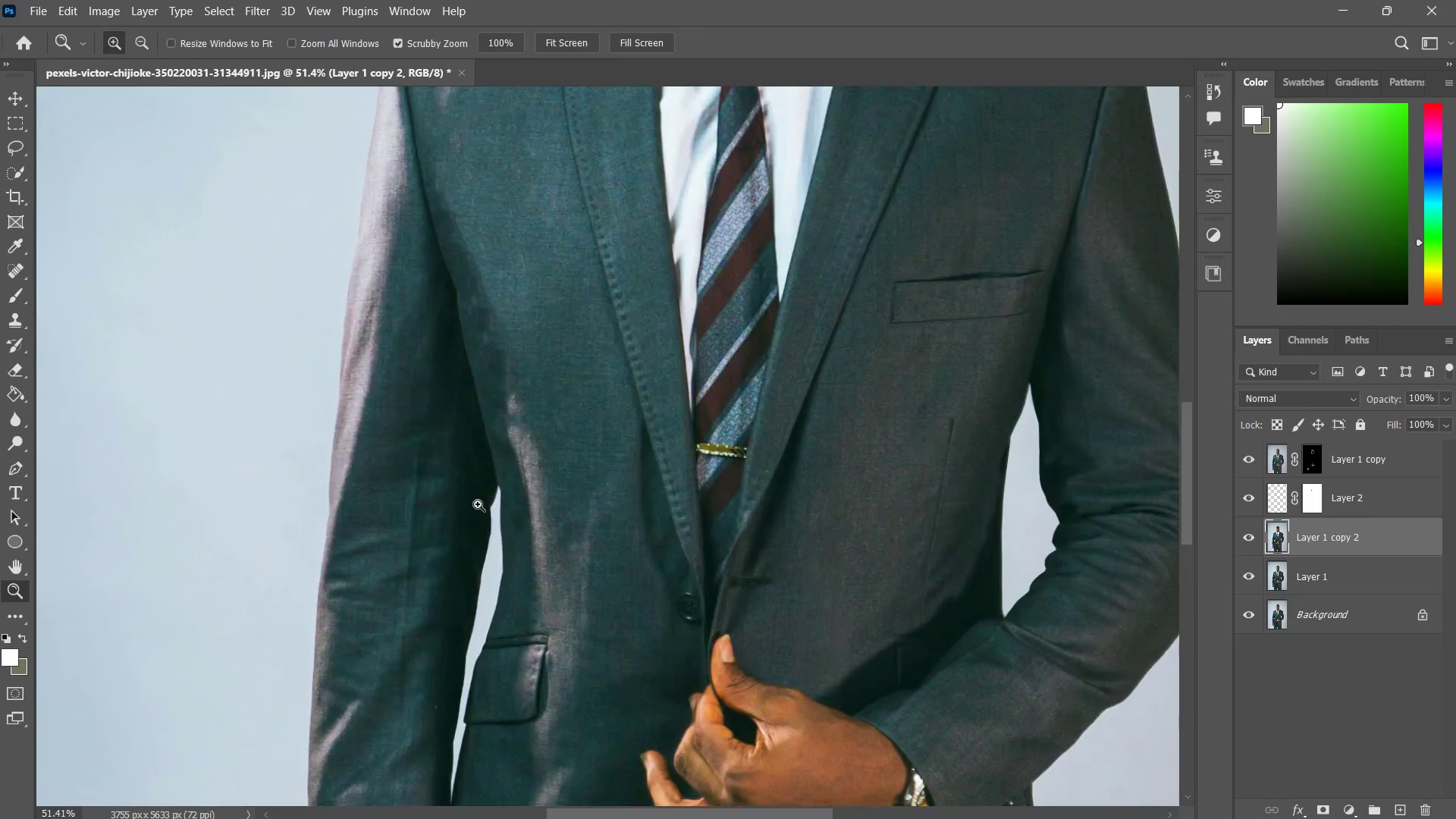 
left_click_drag(start_coordinate=[475, 532], to_coordinate=[452, 580])
 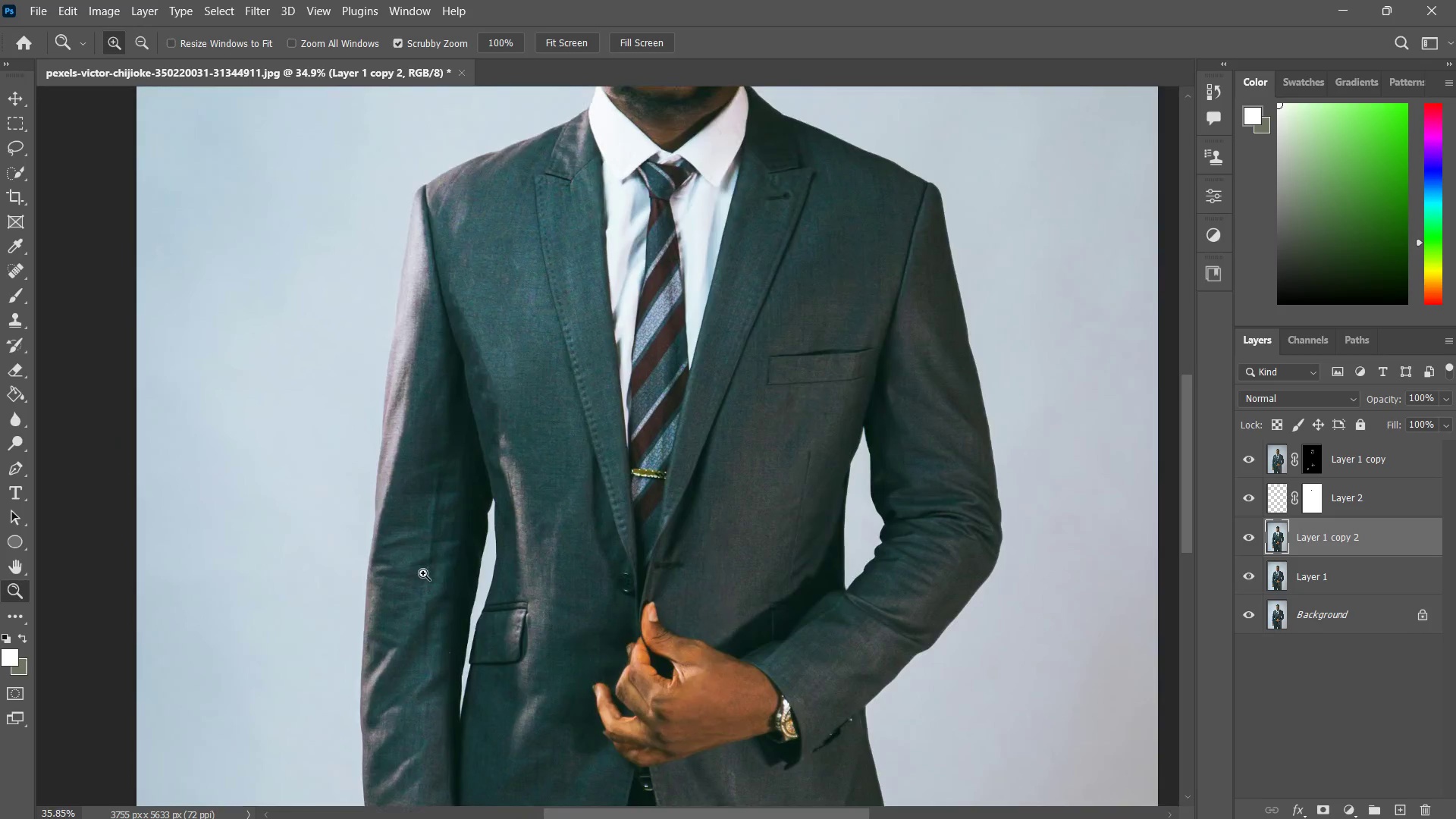 
left_click_drag(start_coordinate=[405, 596], to_coordinate=[450, 538])
 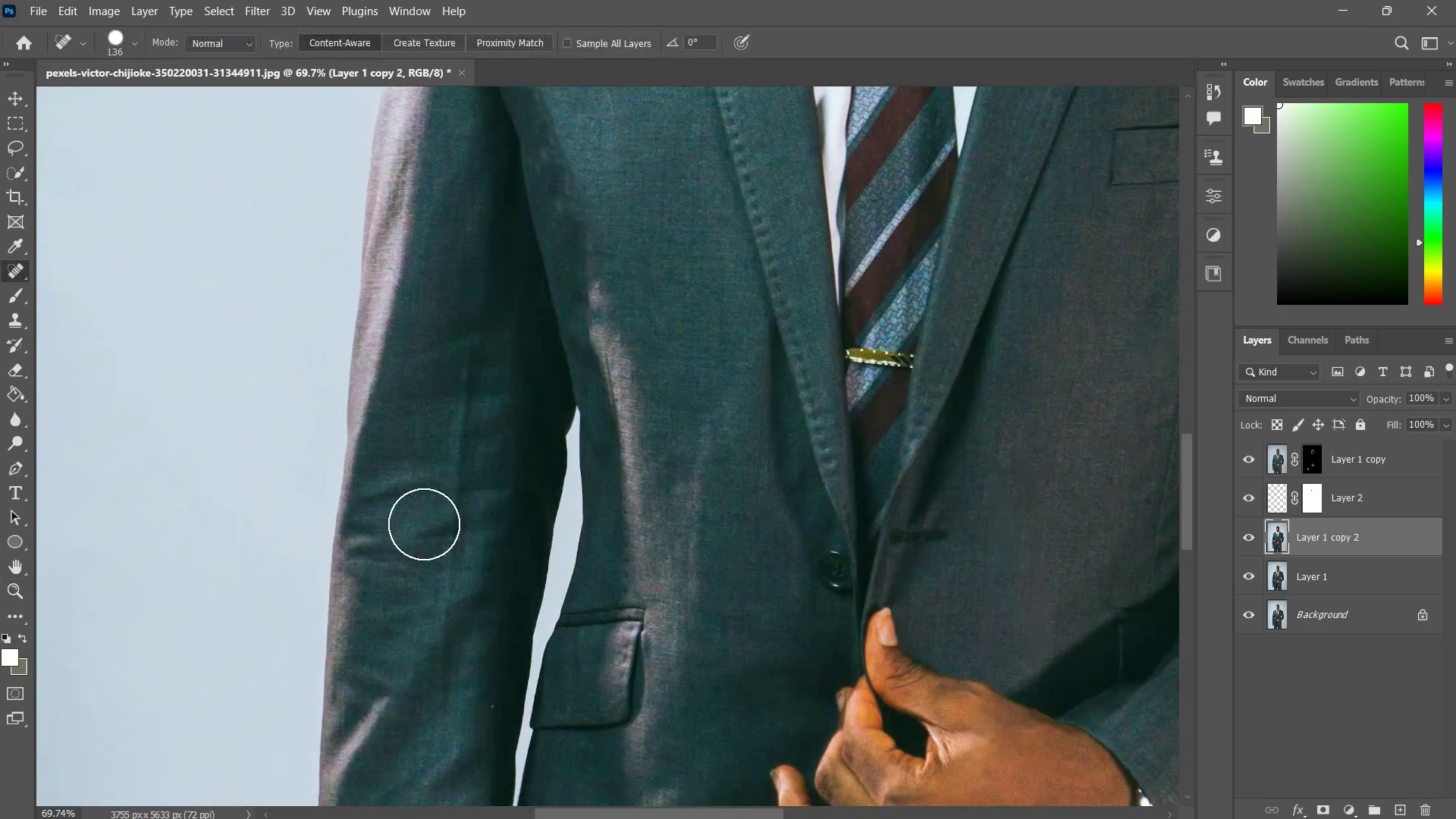 
left_click_drag(start_coordinate=[417, 522], to_coordinate=[405, 530])
 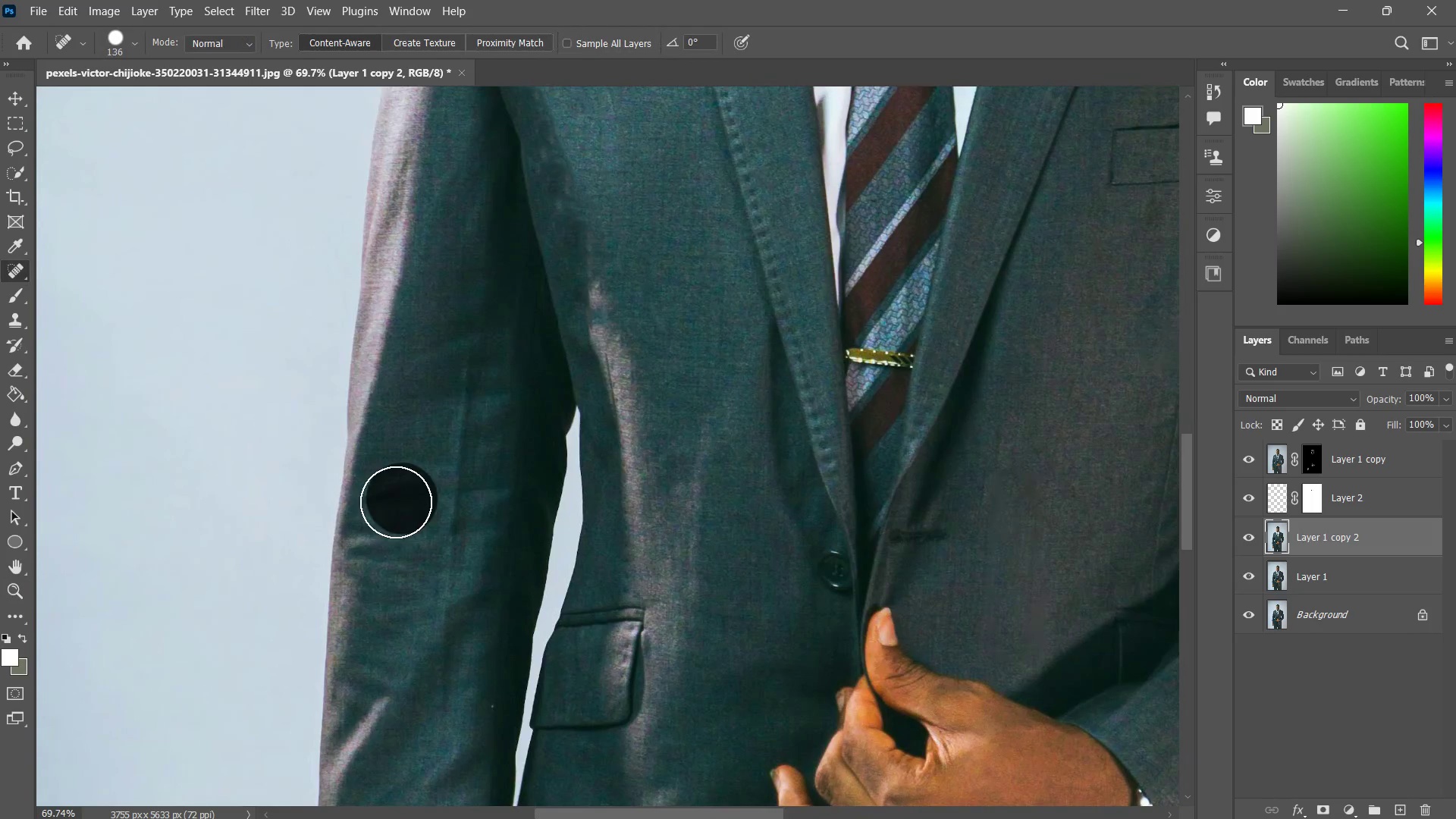 
left_click([388, 491])
 